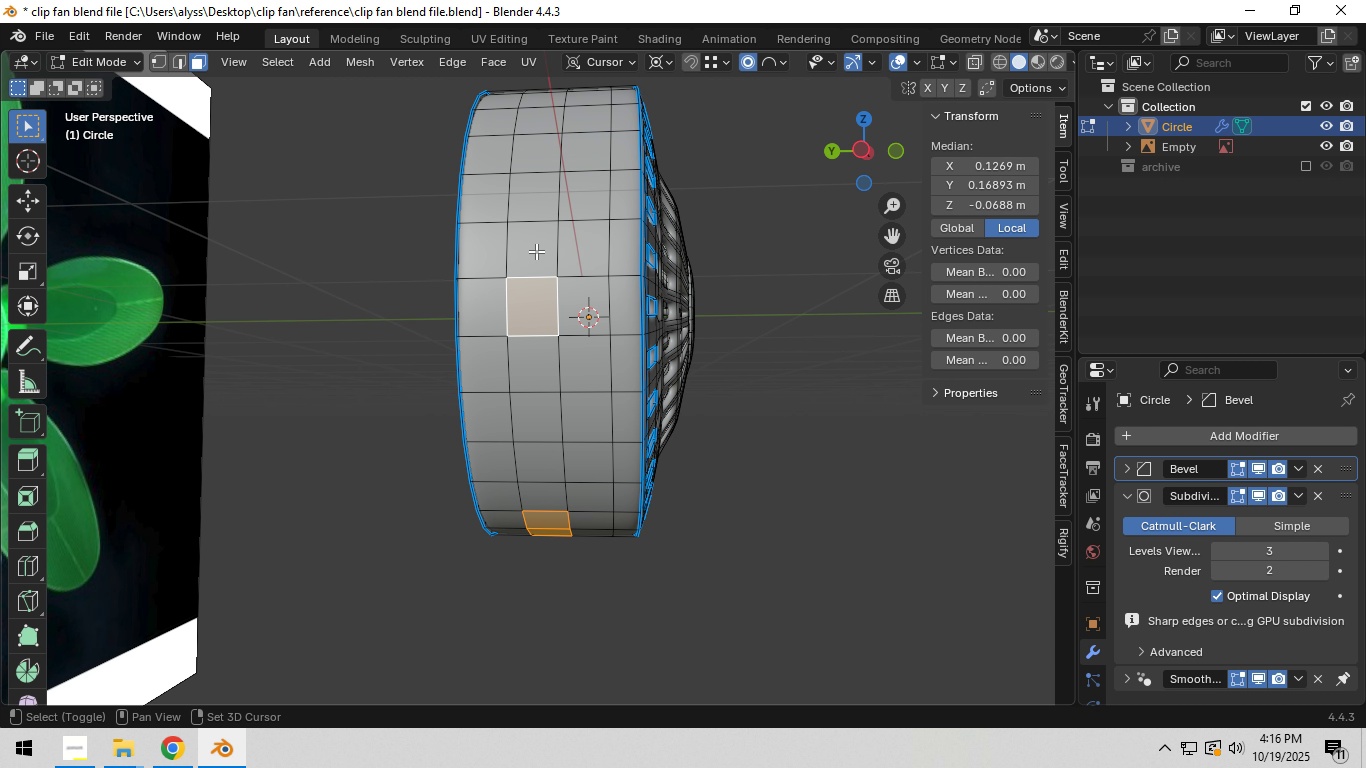 
double_click([535, 251])
 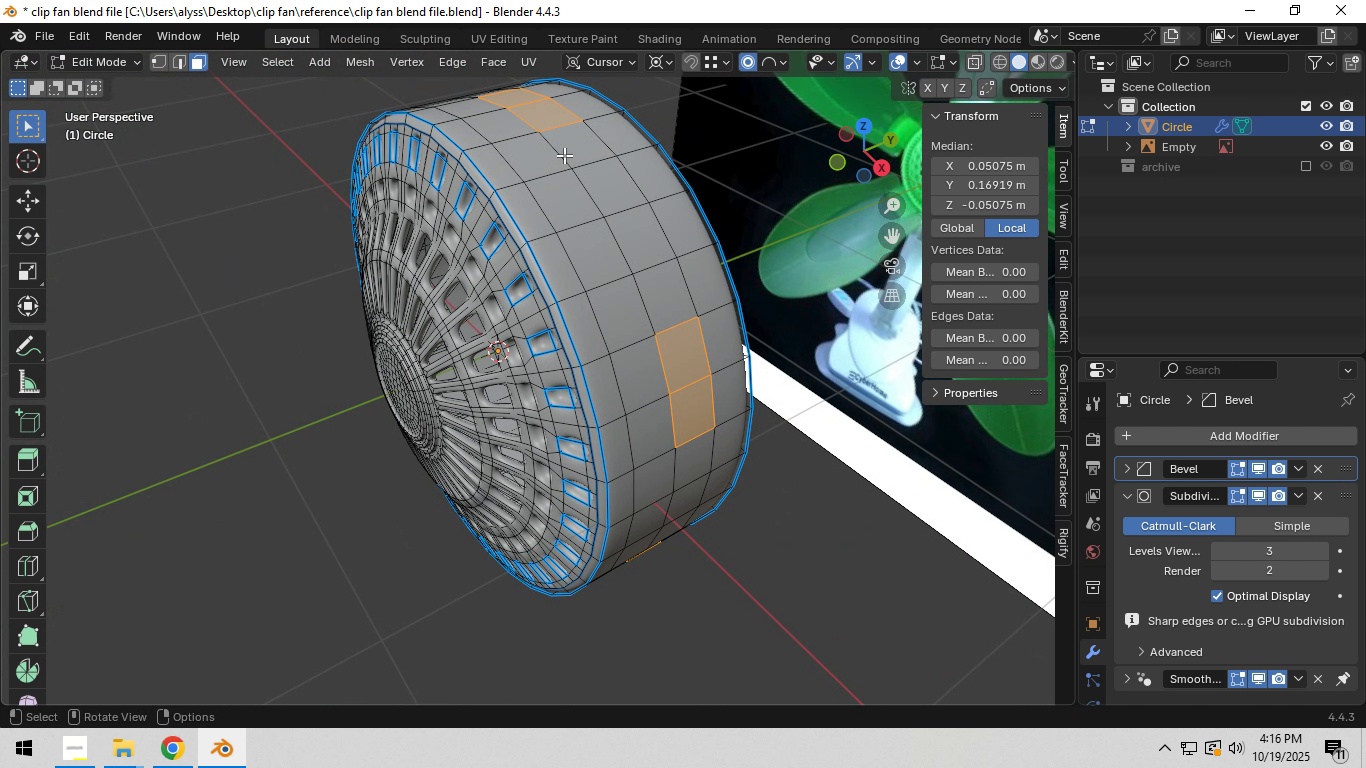 
wait(5.35)
 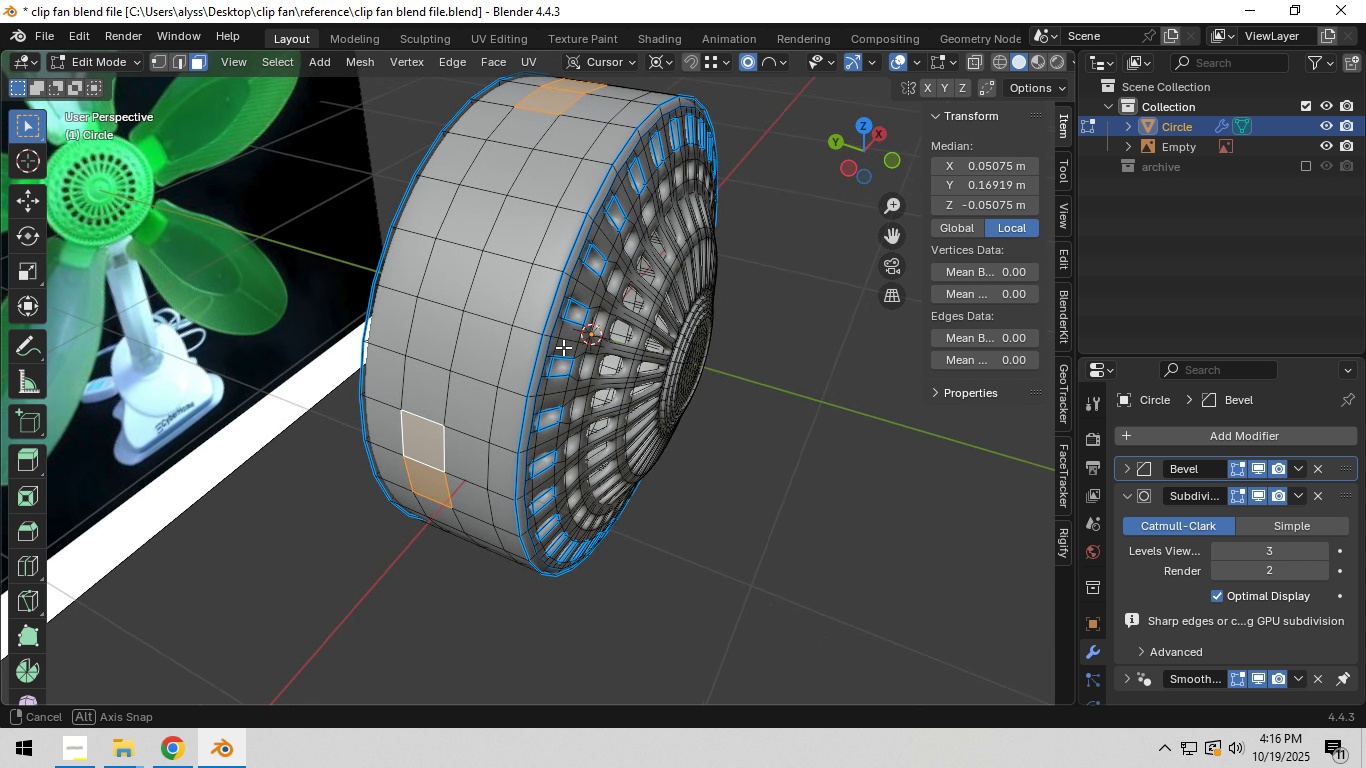 
hold_key(key=ShiftLeft, duration=1.26)
double_click([641, 254])
 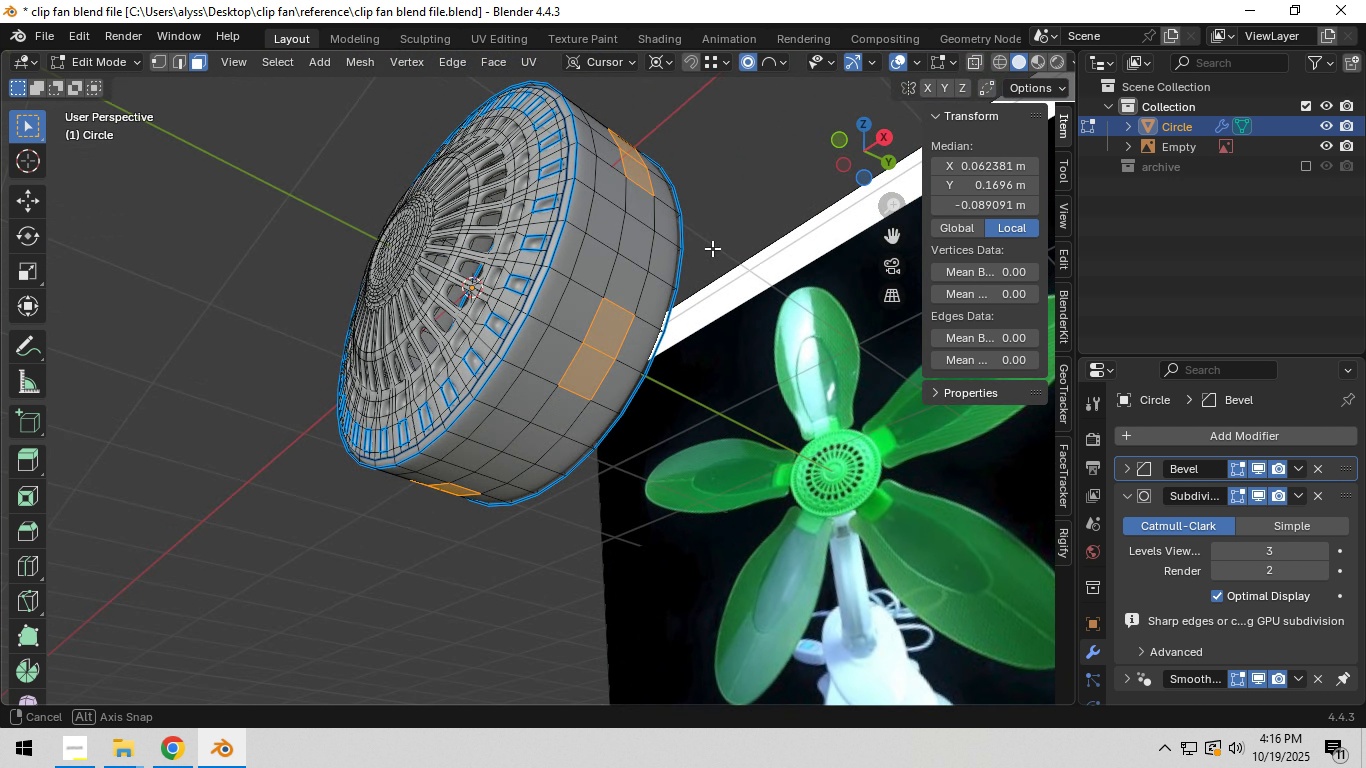 
hold_key(key=ShiftLeft, duration=1.38)
left_click([554, 414])
 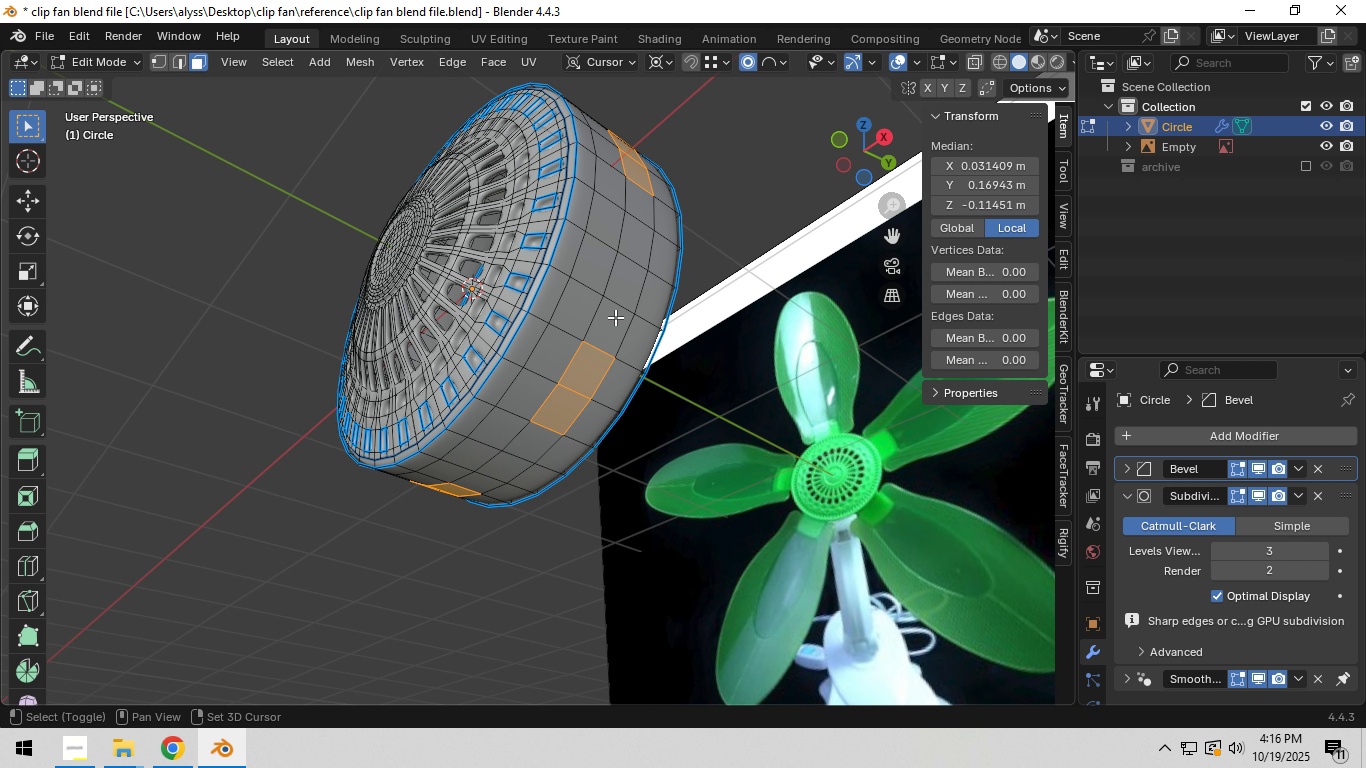 
double_click([614, 315])
 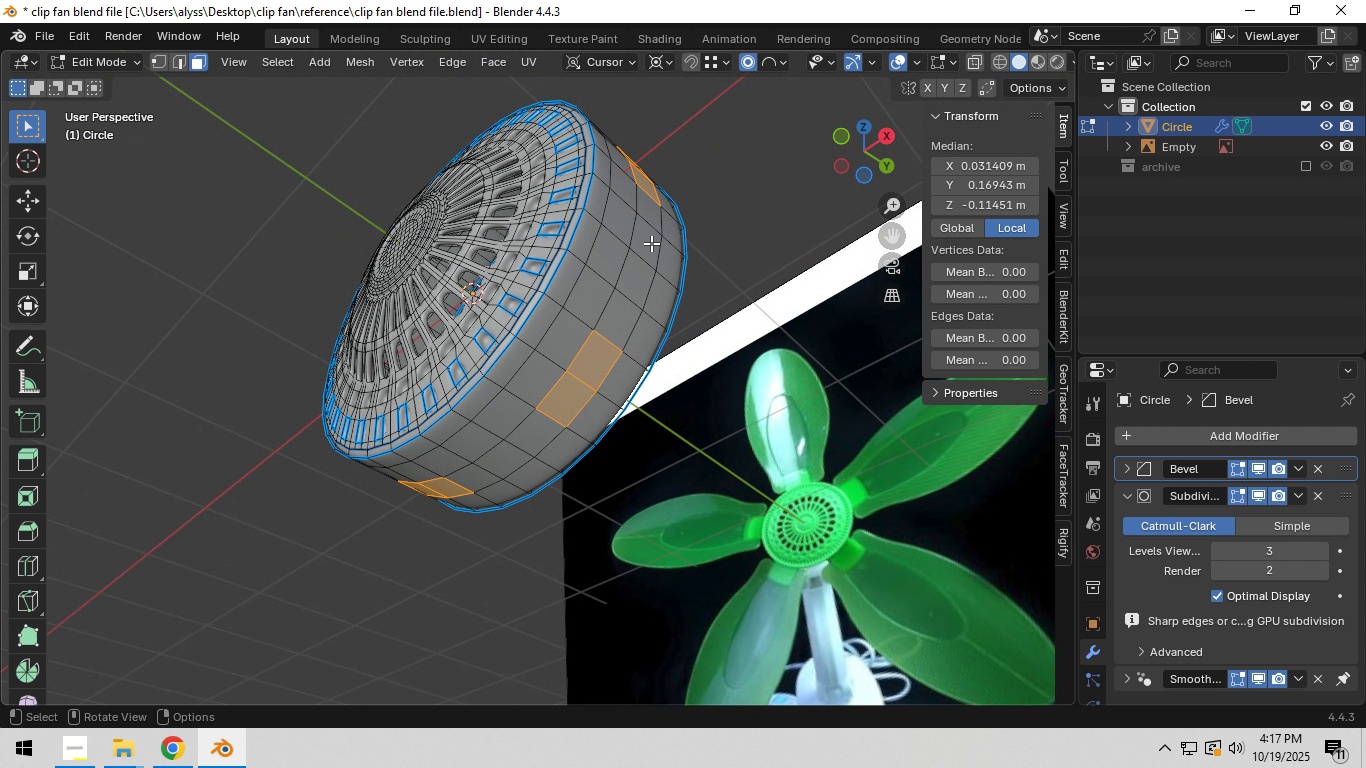 
wait(6.12)
 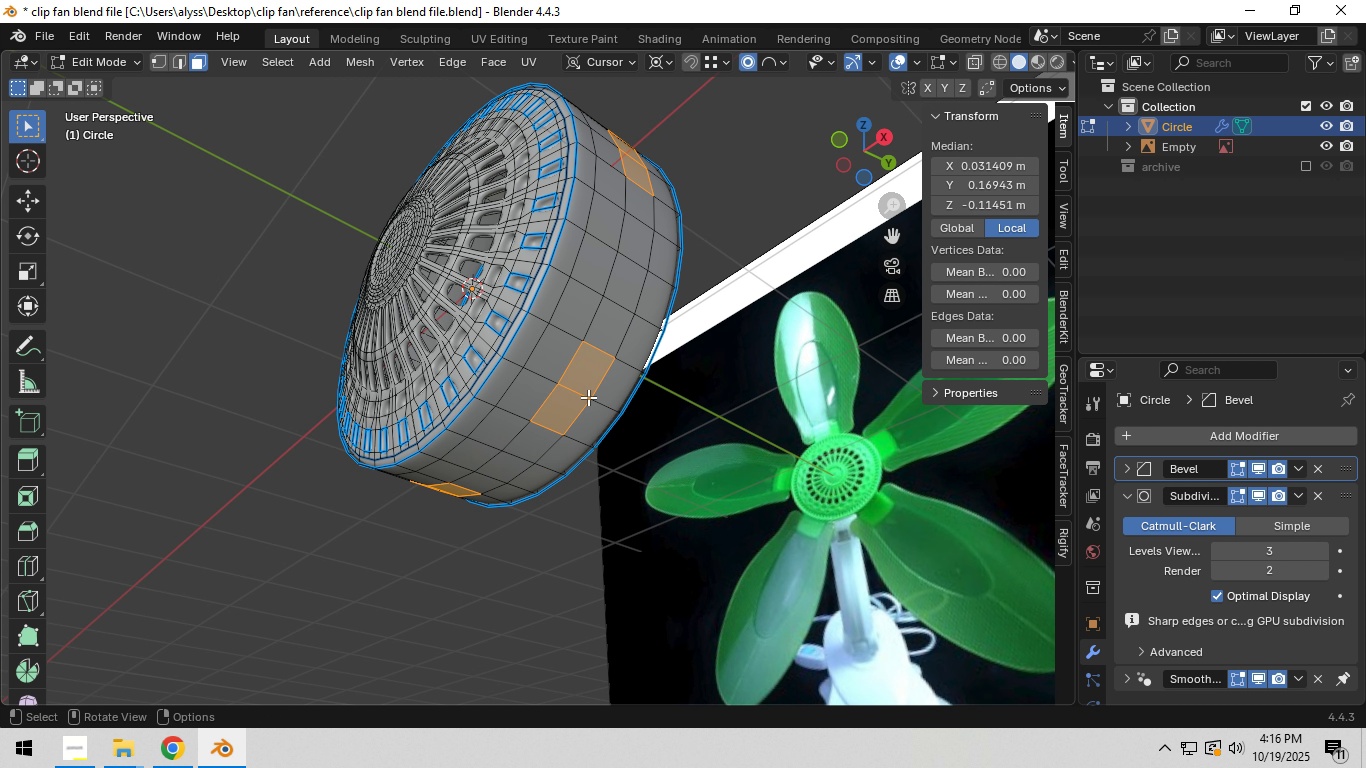 
hold_key(key=ShiftLeft, duration=1.36)
left_click([539, 429])
 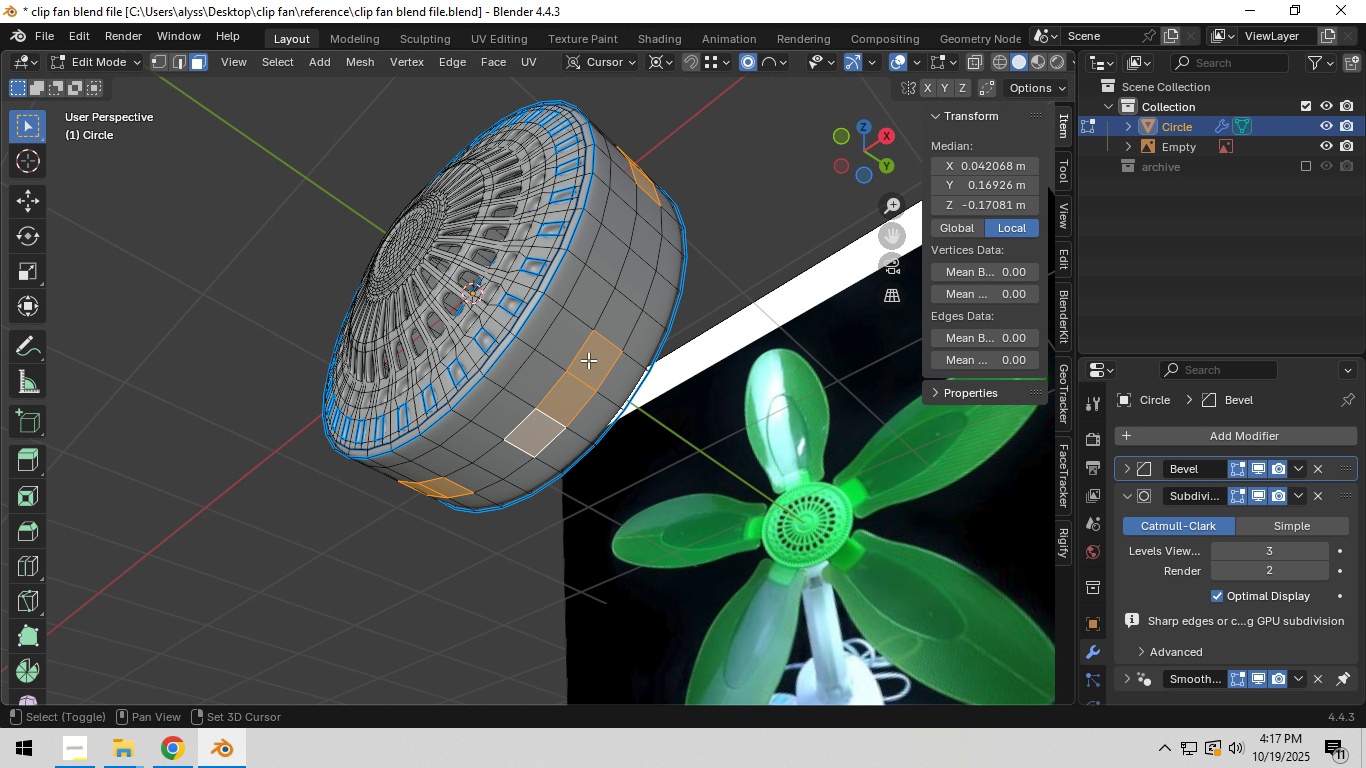 
double_click([588, 360])
 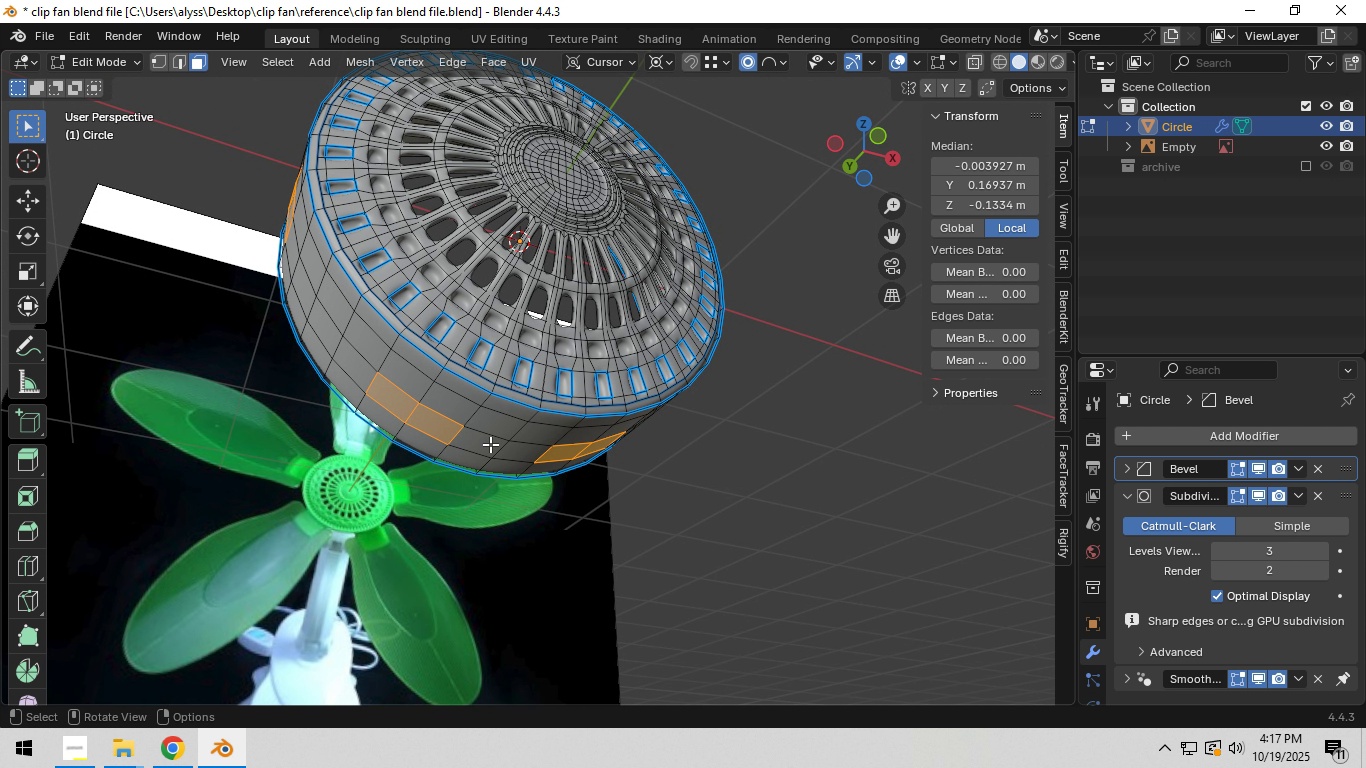 
hold_key(key=ShiftLeft, duration=0.88)
left_click([447, 430])
 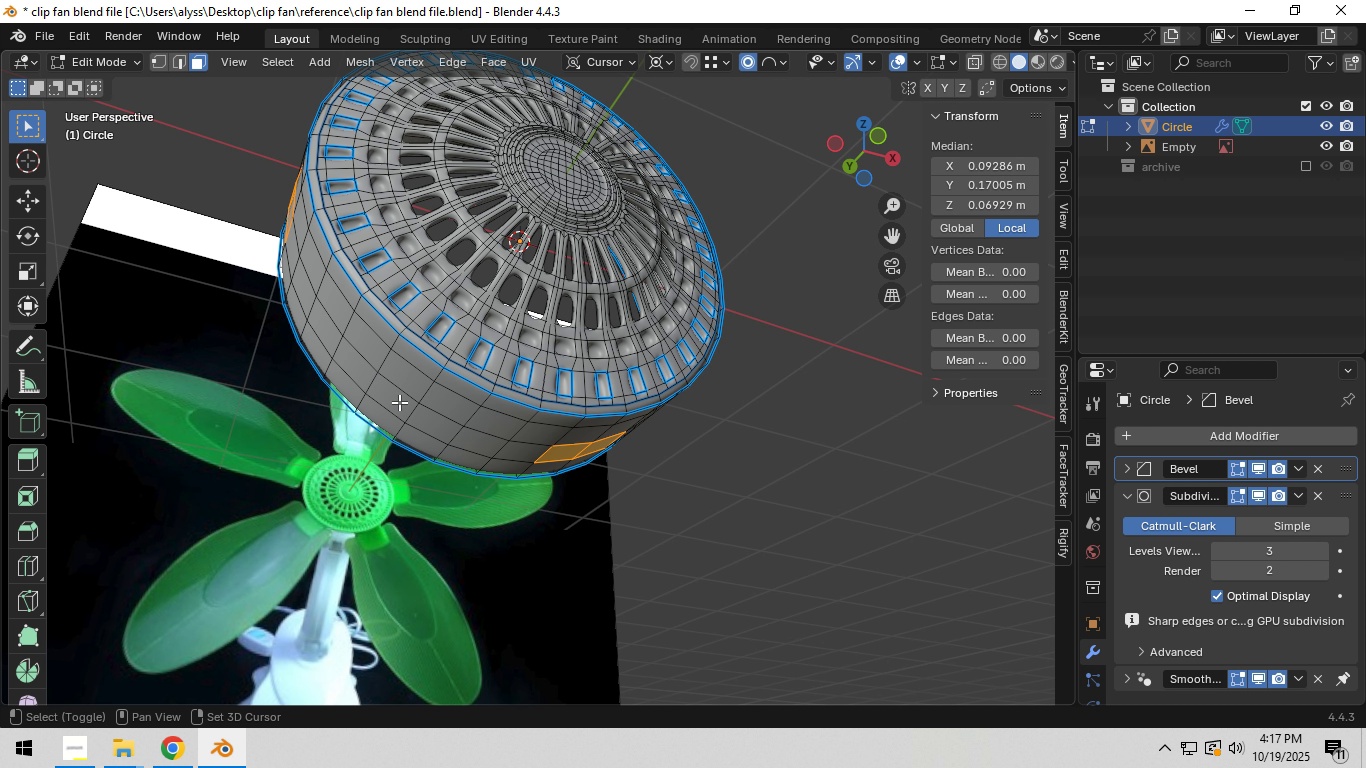 
double_click([399, 402])
 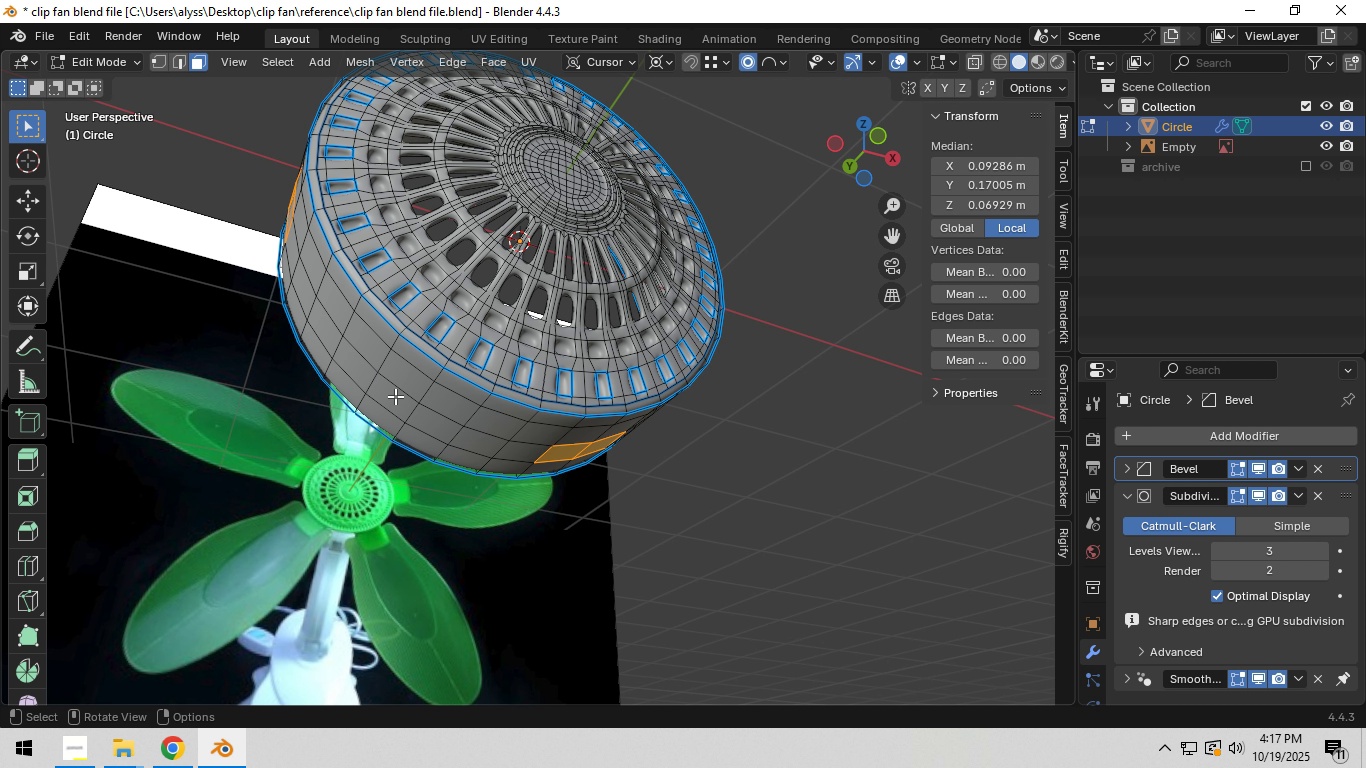 
hold_key(key=ShiftLeft, duration=1.53)
left_click([363, 367])
 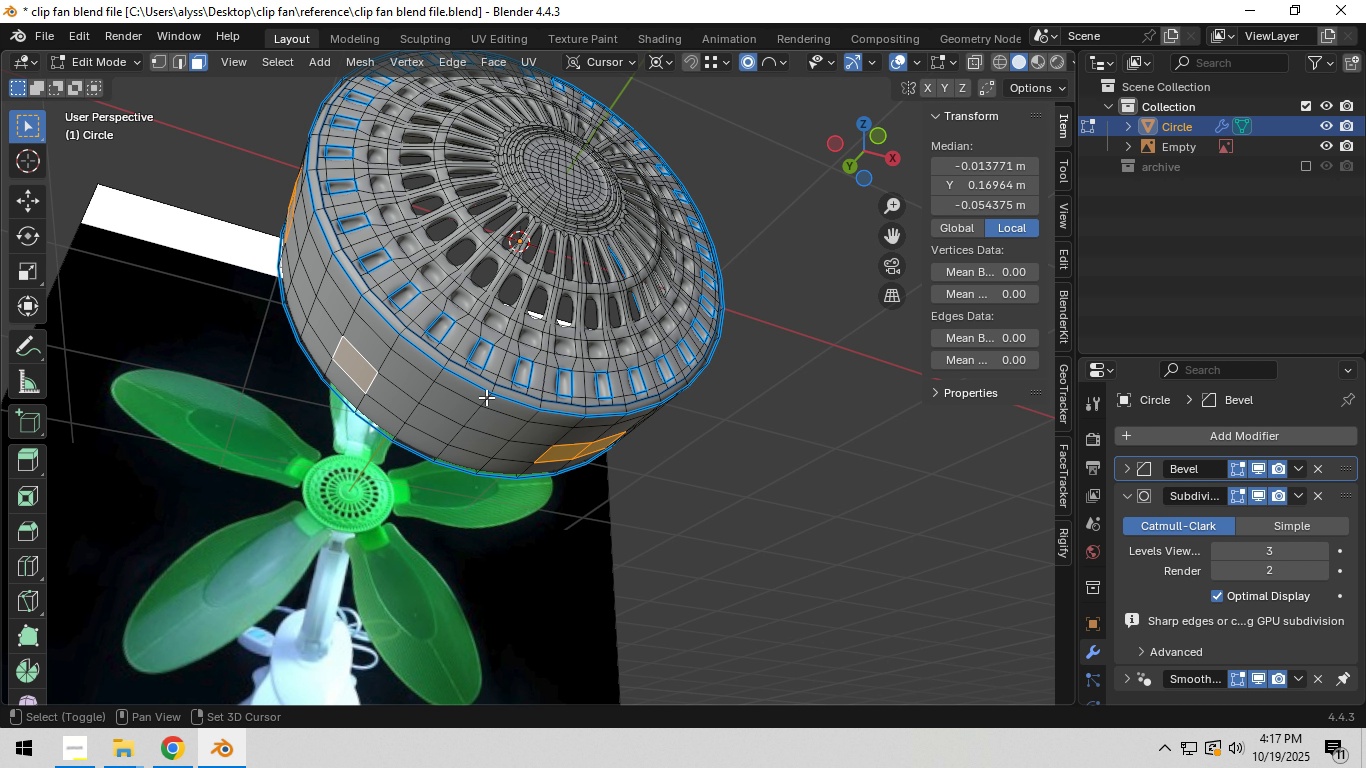 
key(Shift+ShiftLeft)
 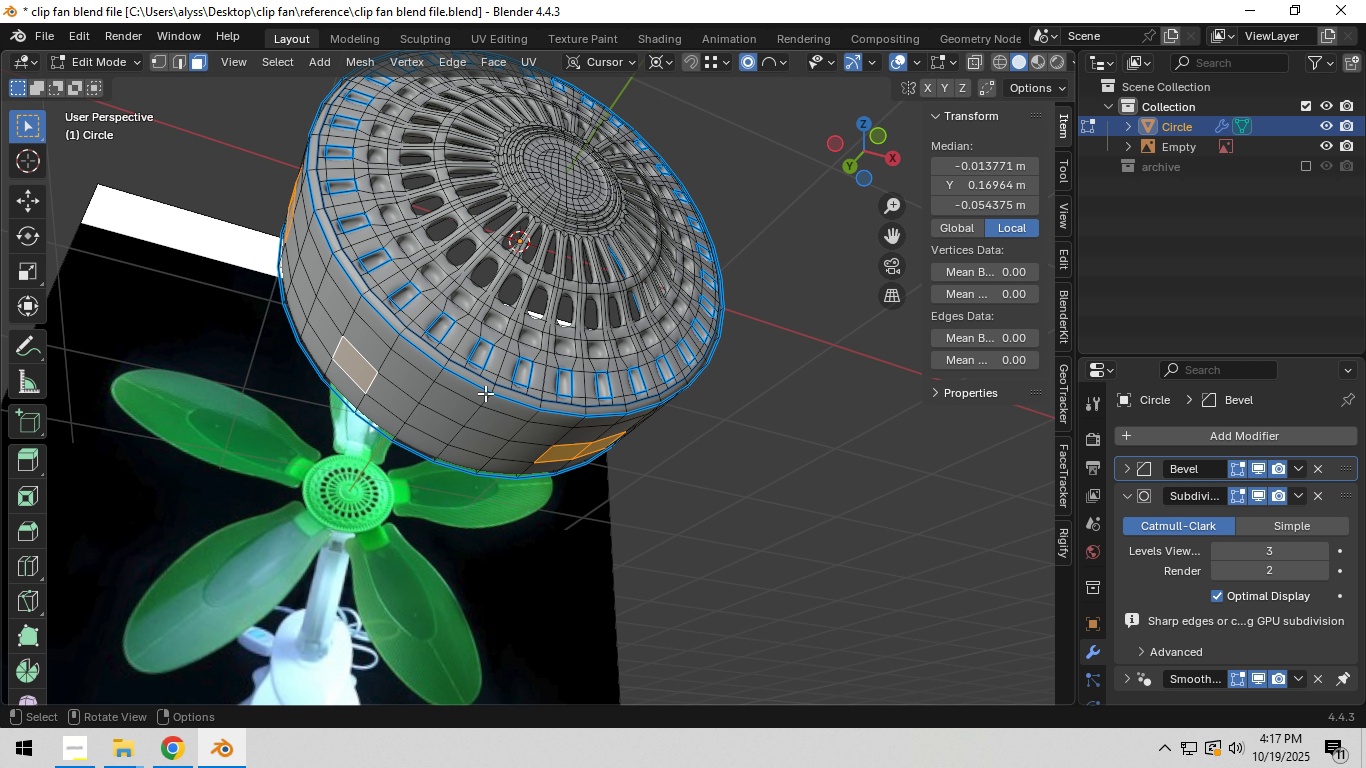 
key(Shift+ShiftLeft)
 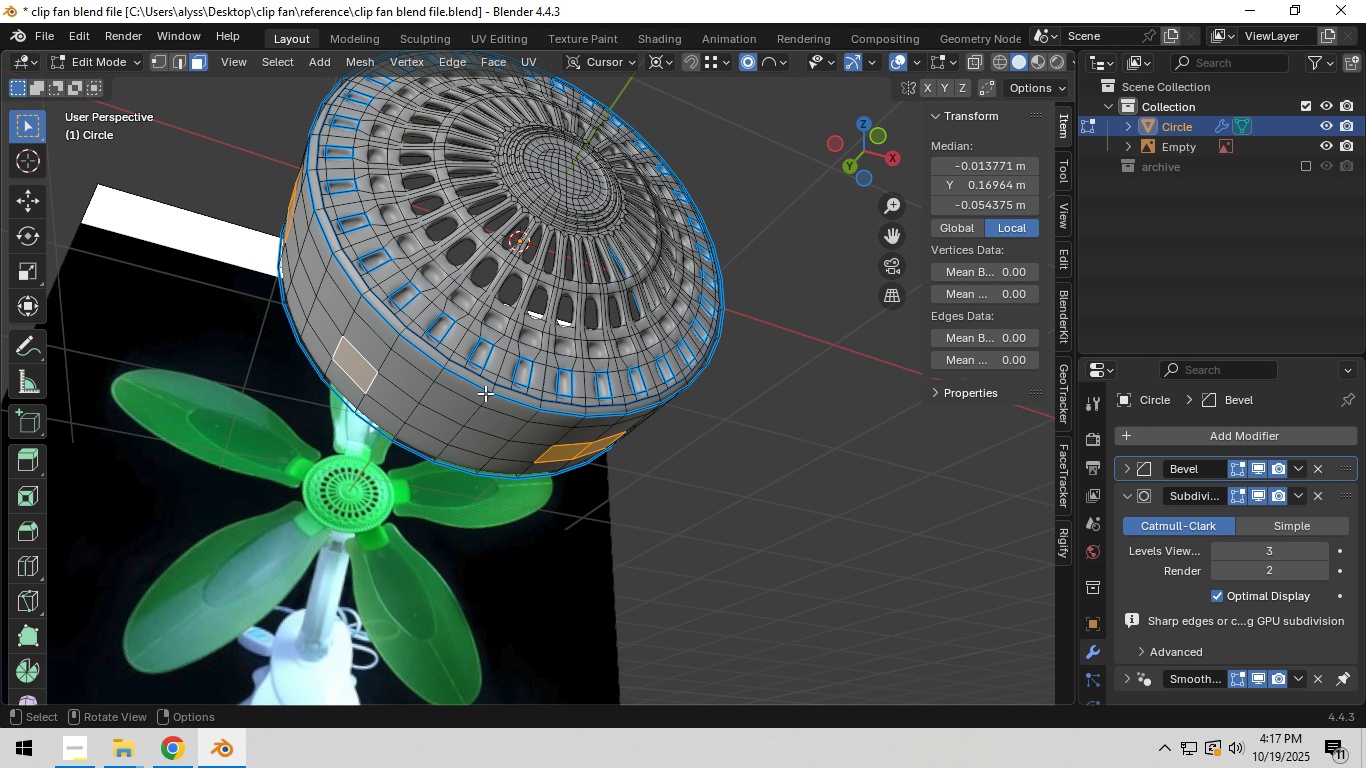 
key(Shift+ShiftLeft)
 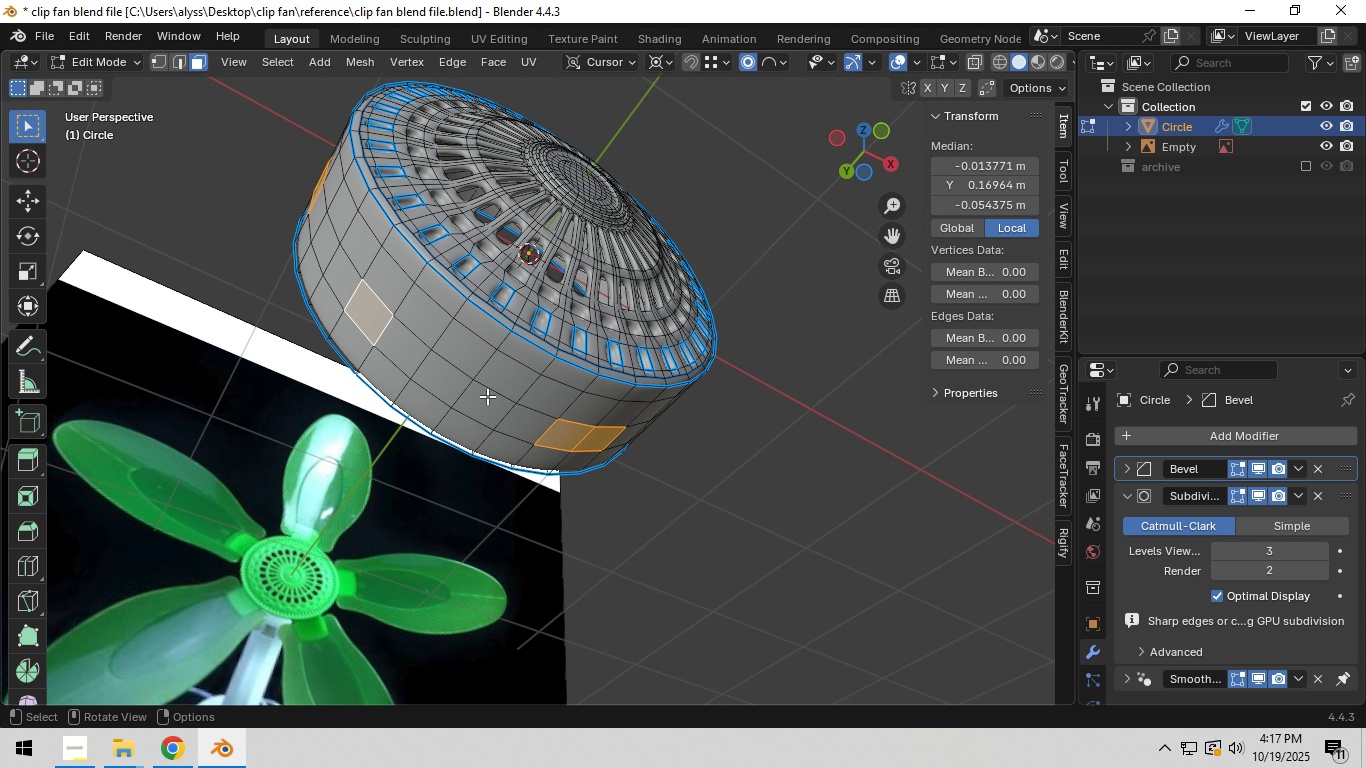 
wait(5.53)
 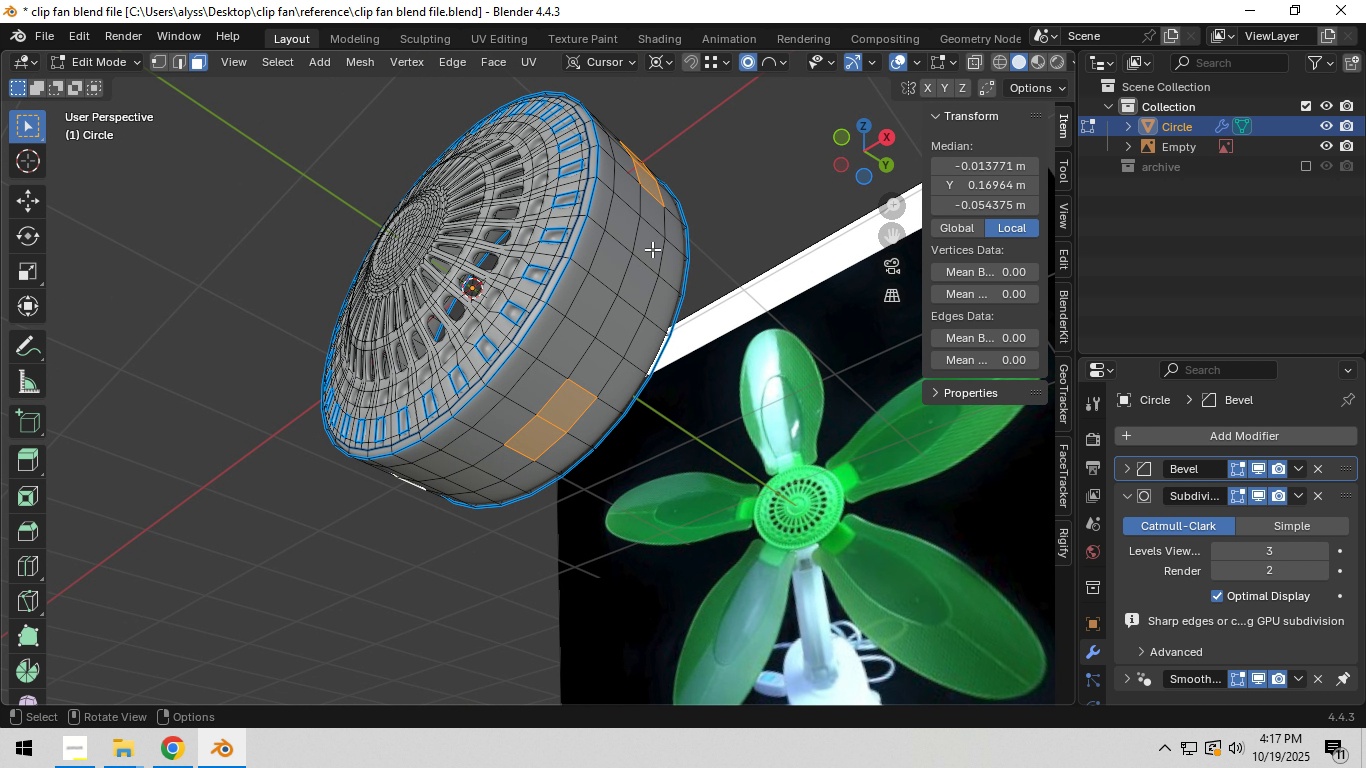 
hold_key(key=ShiftLeft, duration=1.46)
left_click([461, 327])
 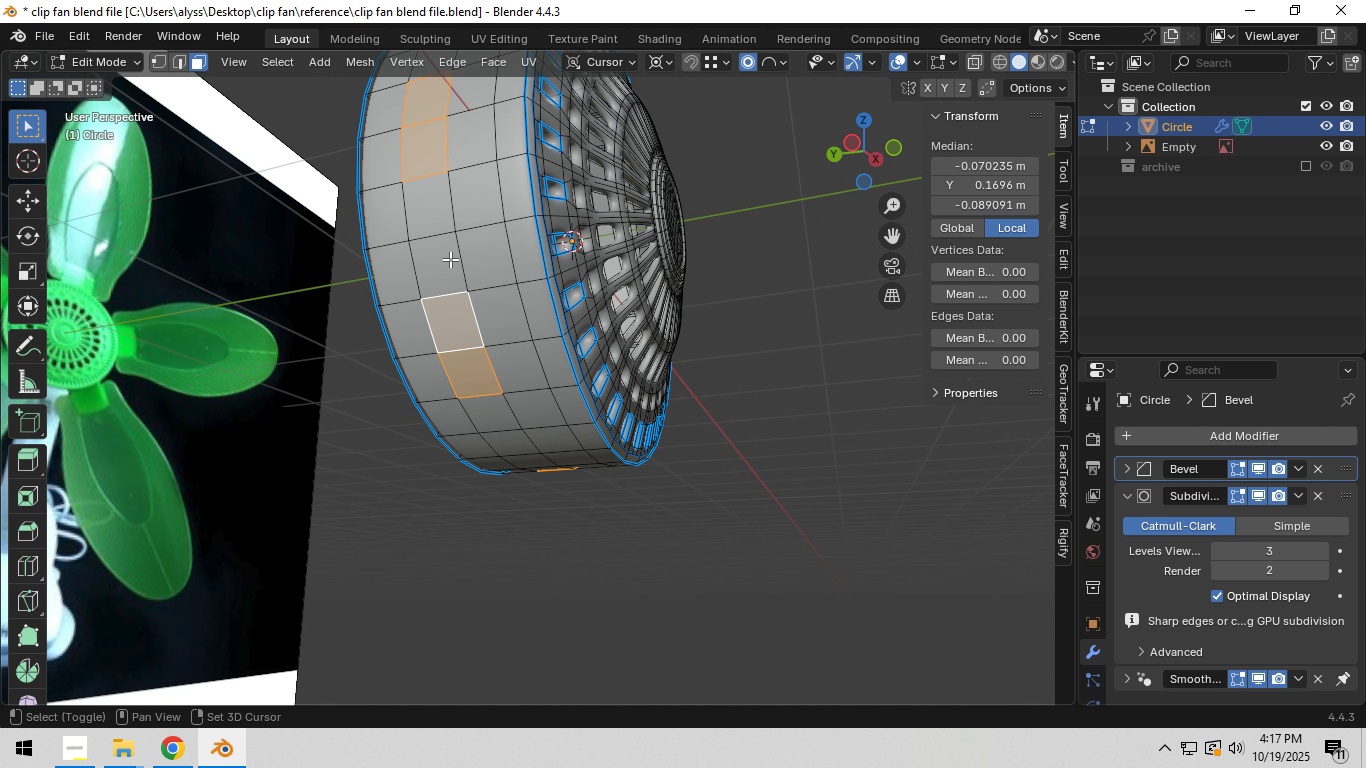 
double_click([450, 259])
 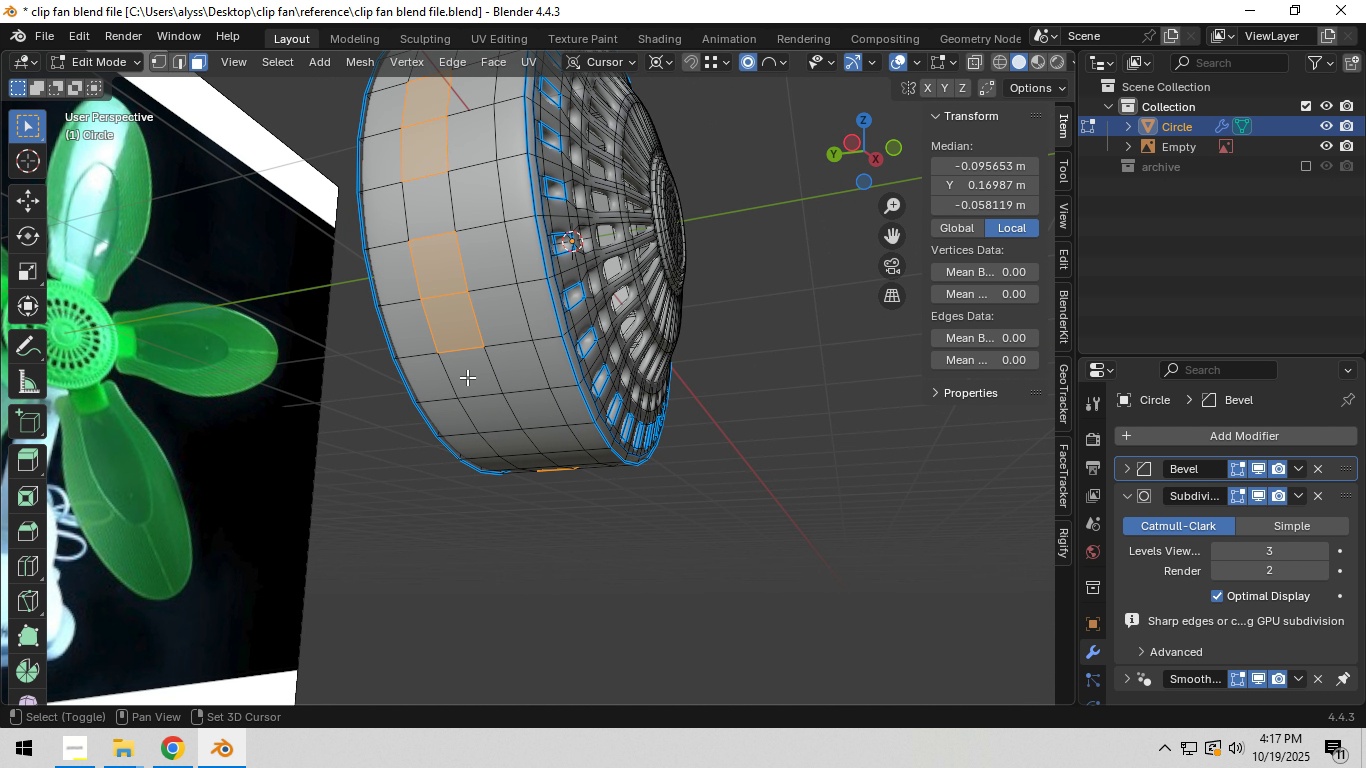 
triple_click([467, 377])
 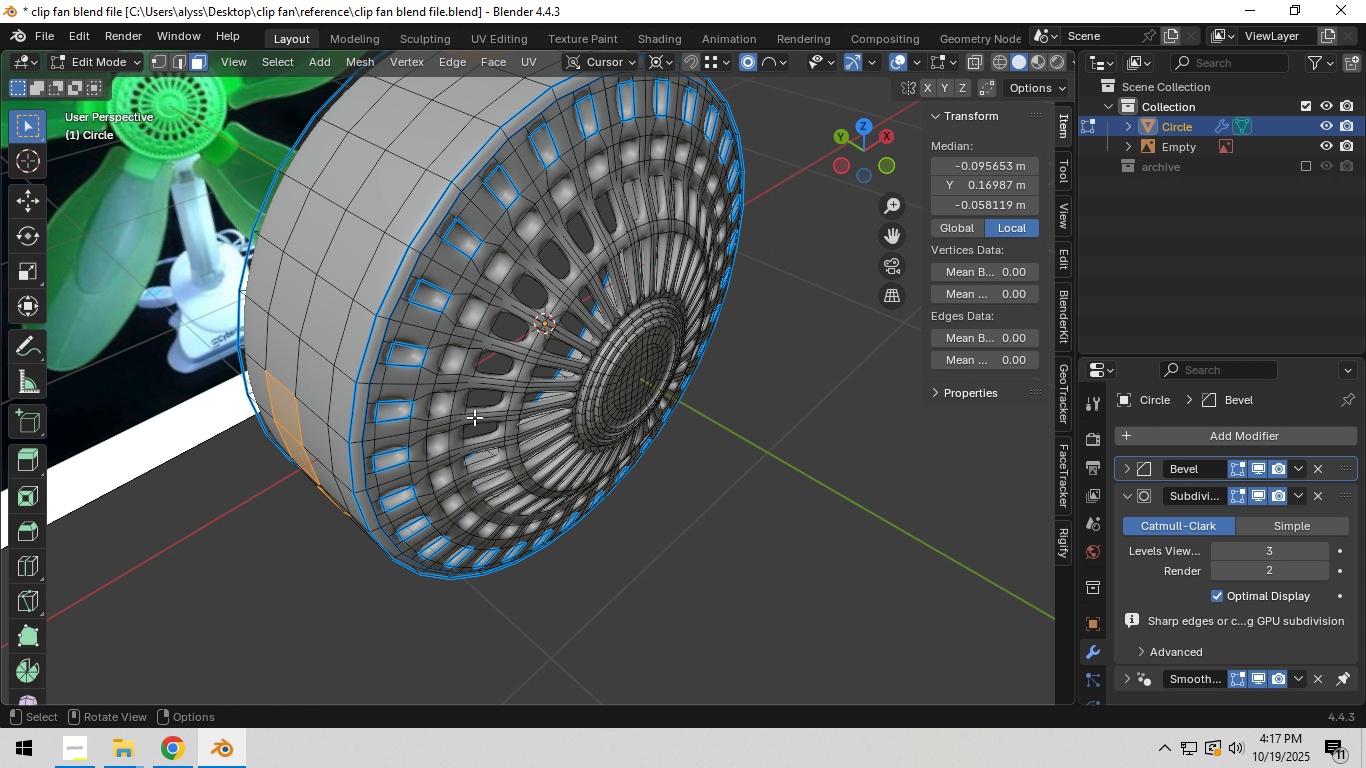 
scroll: coordinate [474, 417], scroll_direction: down, amount: 1.0
 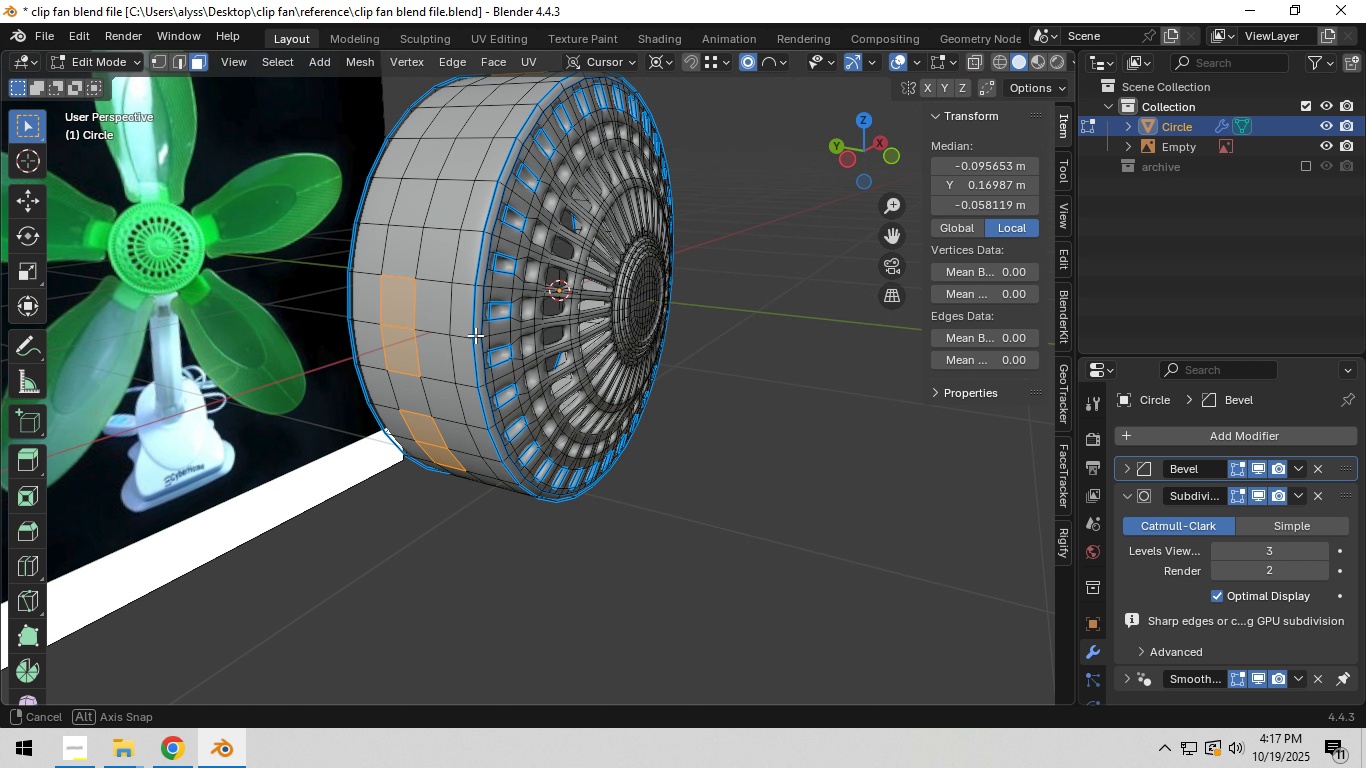 
hold_key(key=ShiftLeft, duration=0.8)
double_click([417, 284])
 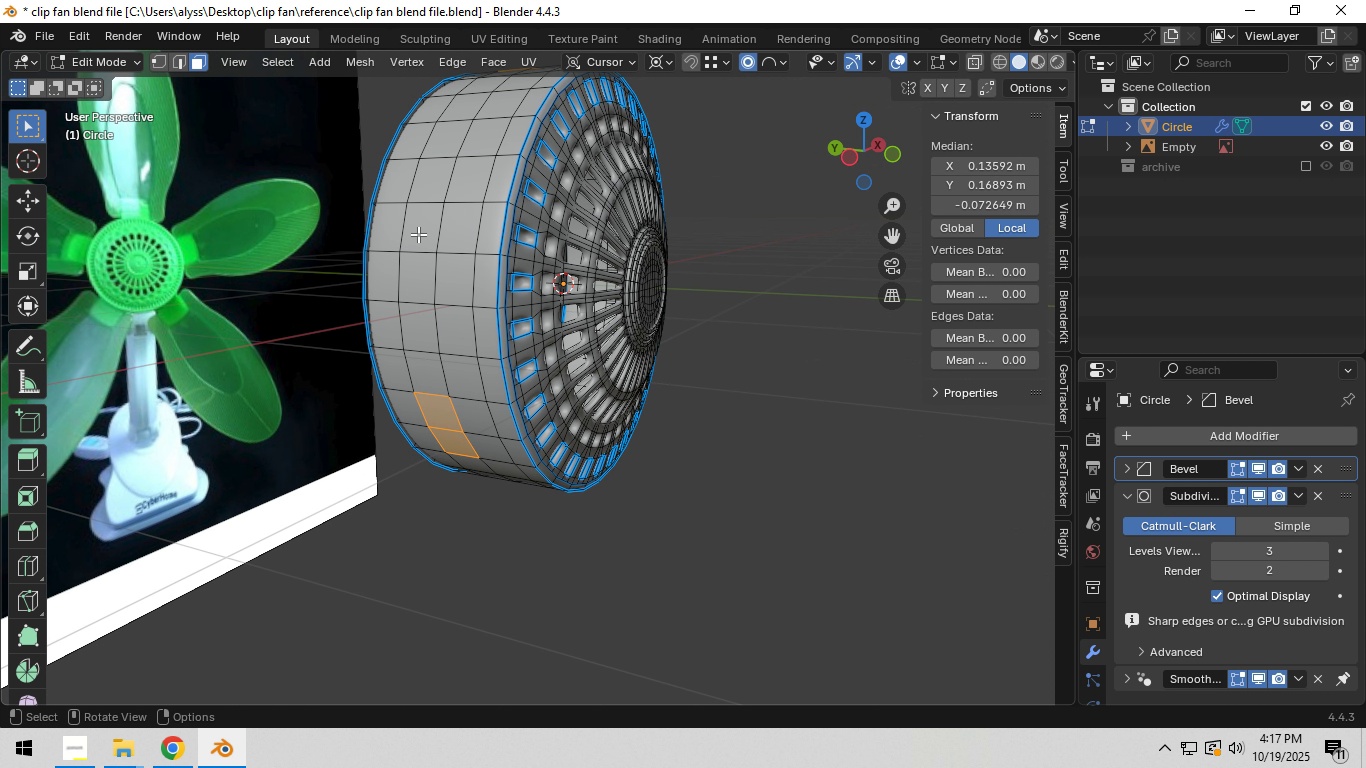 
hold_key(key=ShiftLeft, duration=0.79)
left_click([431, 188])
 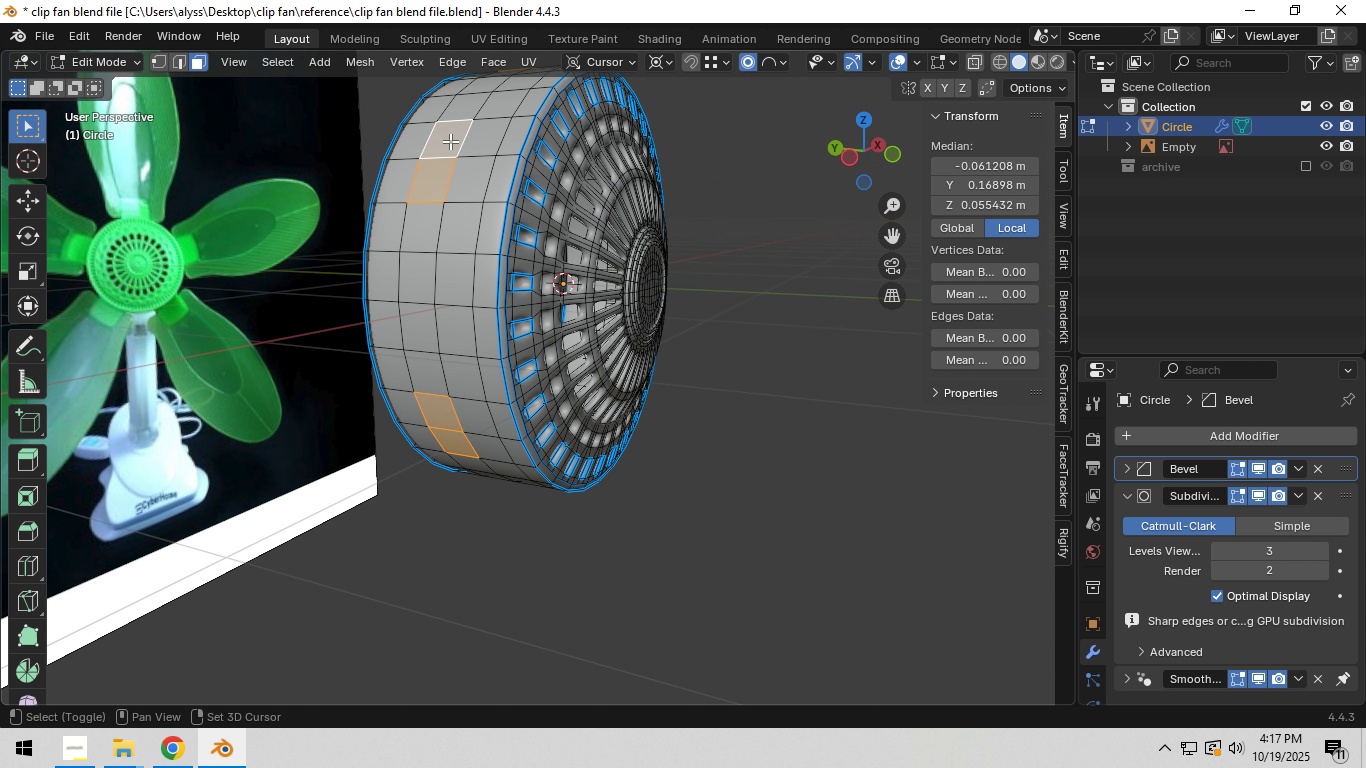 
double_click([448, 141])
 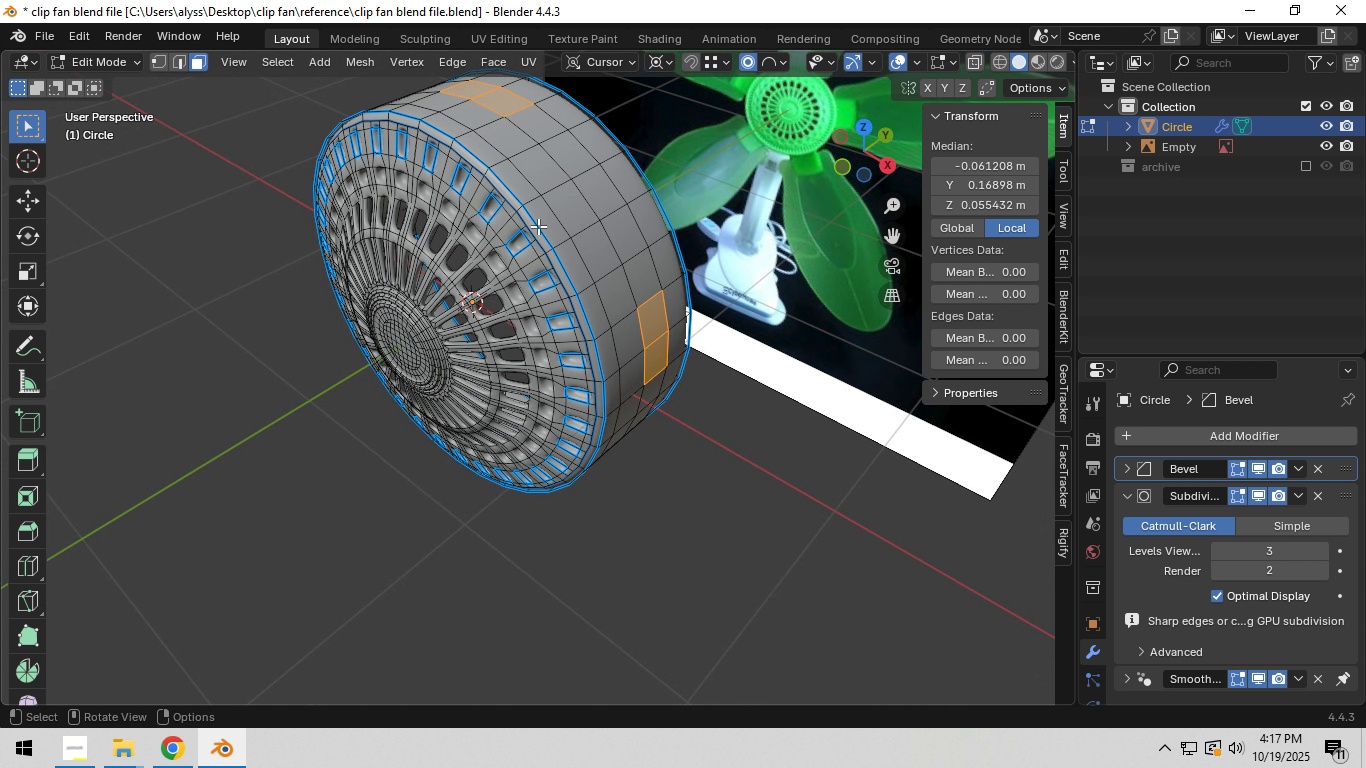 
hold_key(key=ShiftLeft, duration=0.95)
left_click([643, 275])
 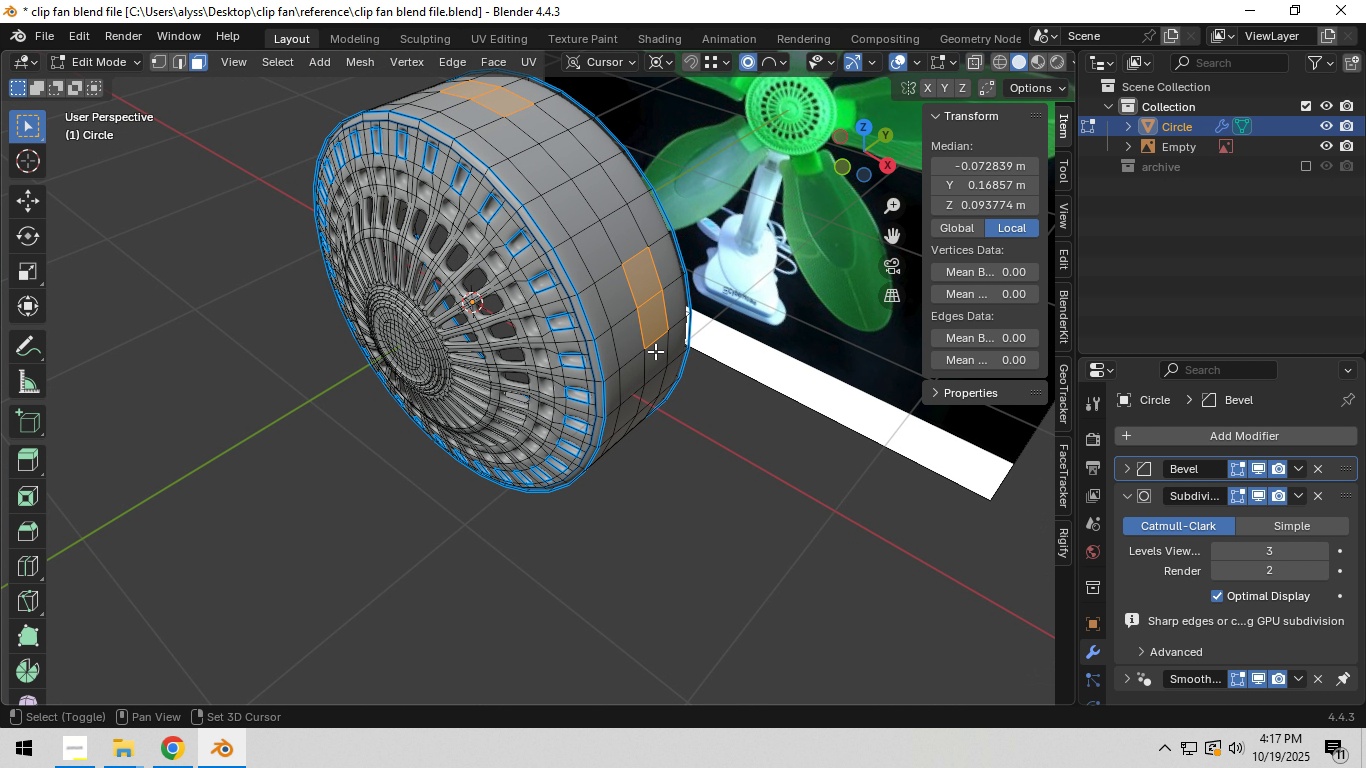 
left_click([655, 350])
 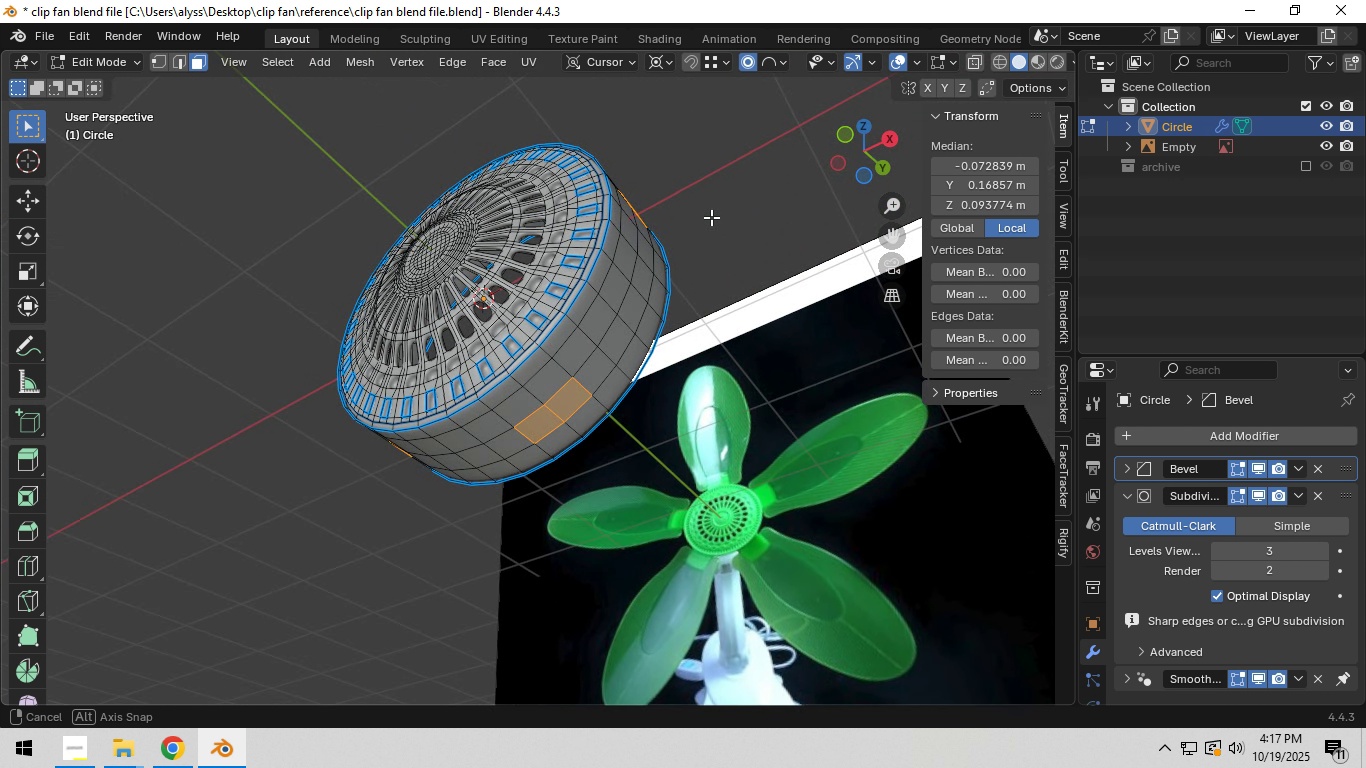 
hold_key(key=ShiftLeft, duration=1.08)
left_click([604, 369])
 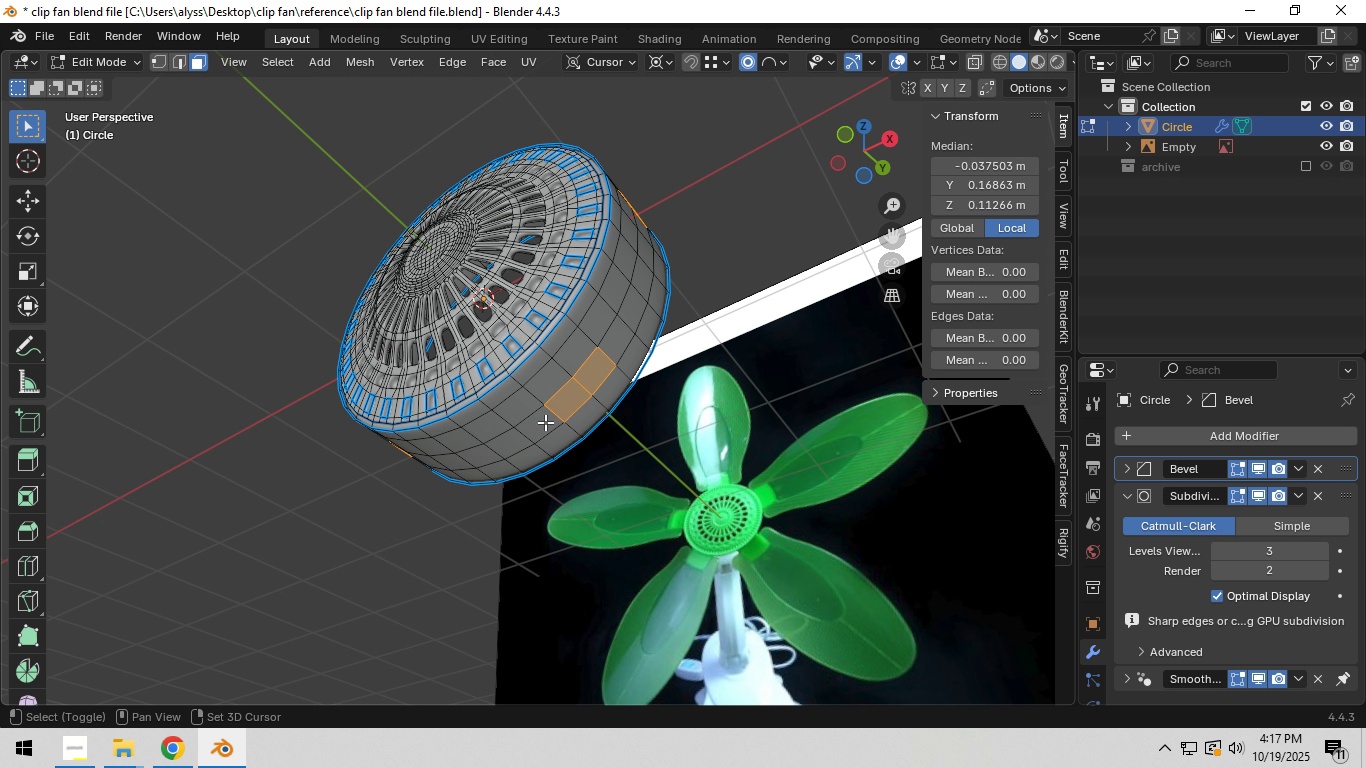 
left_click([545, 422])
 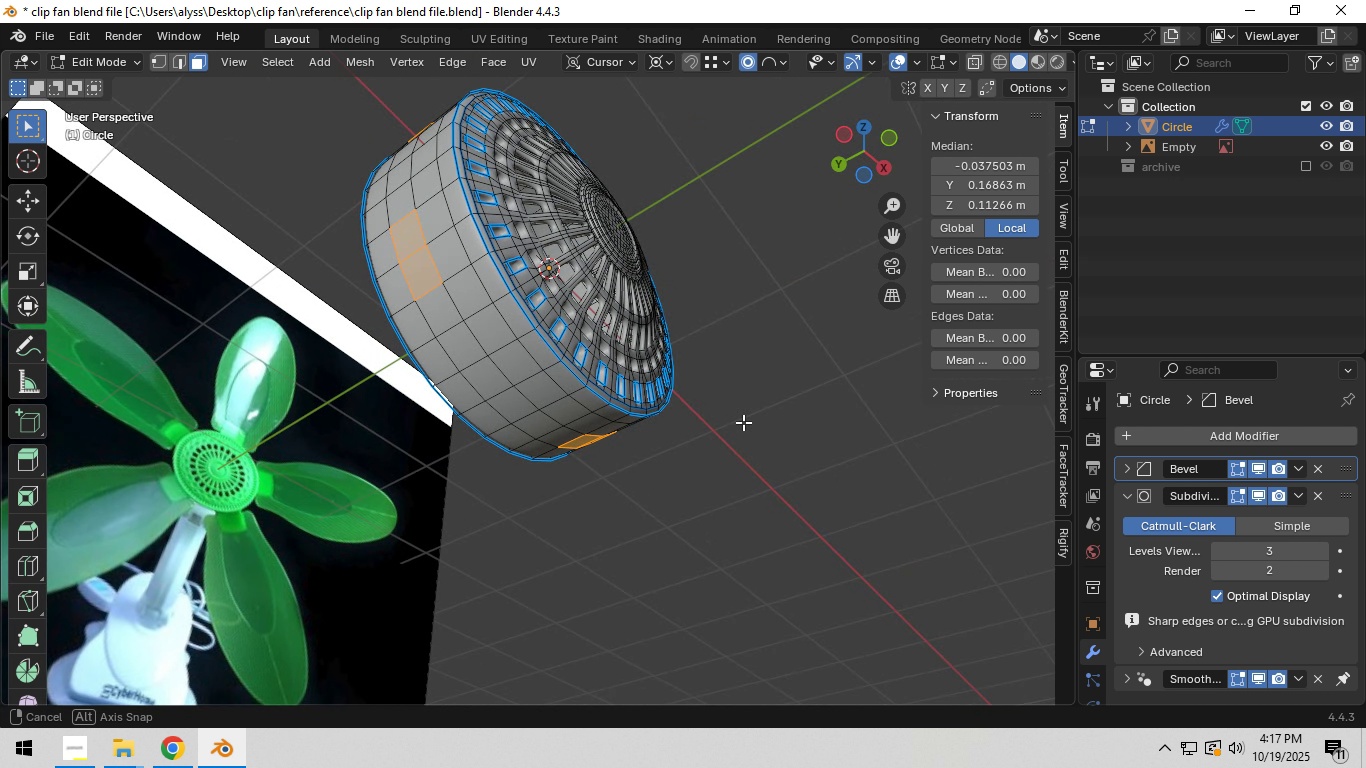 
hold_key(key=ShiftLeft, duration=1.31)
left_click([435, 309])
 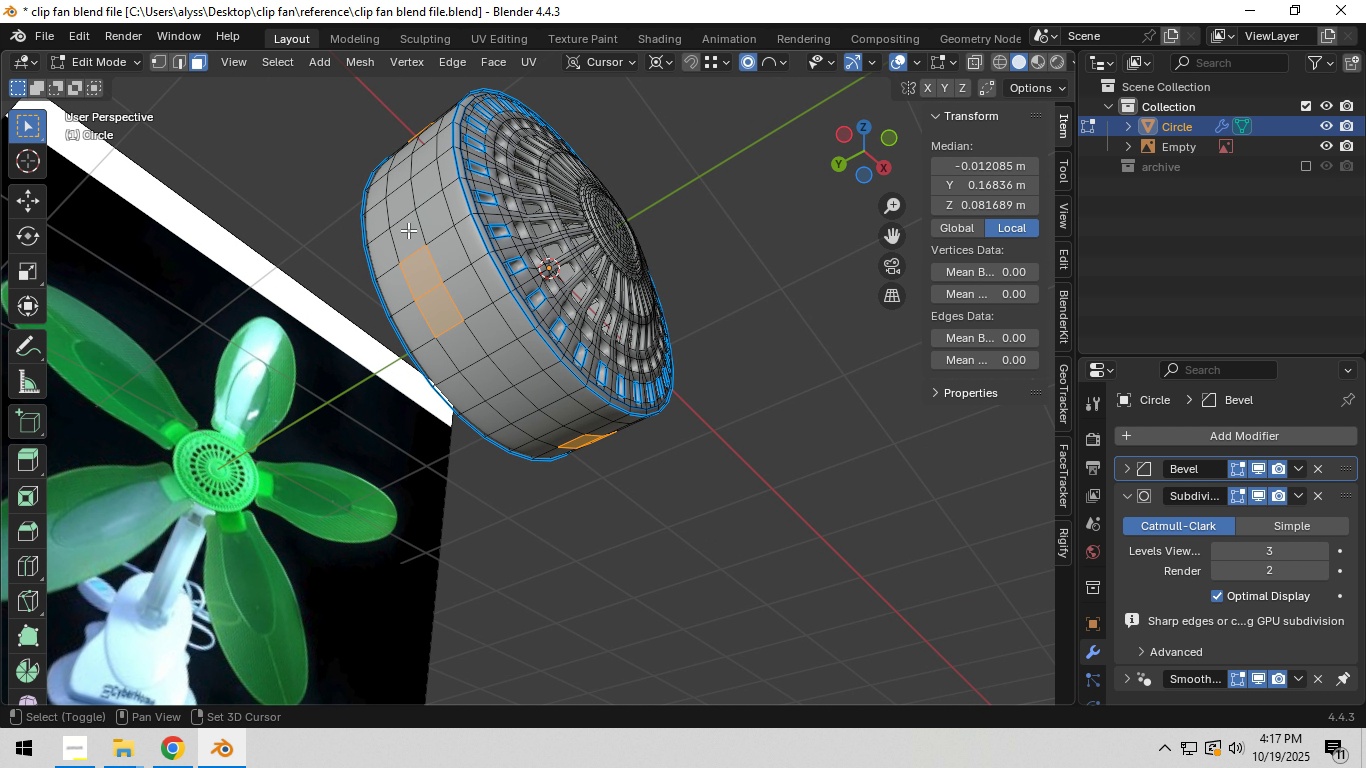 
left_click([408, 230])
 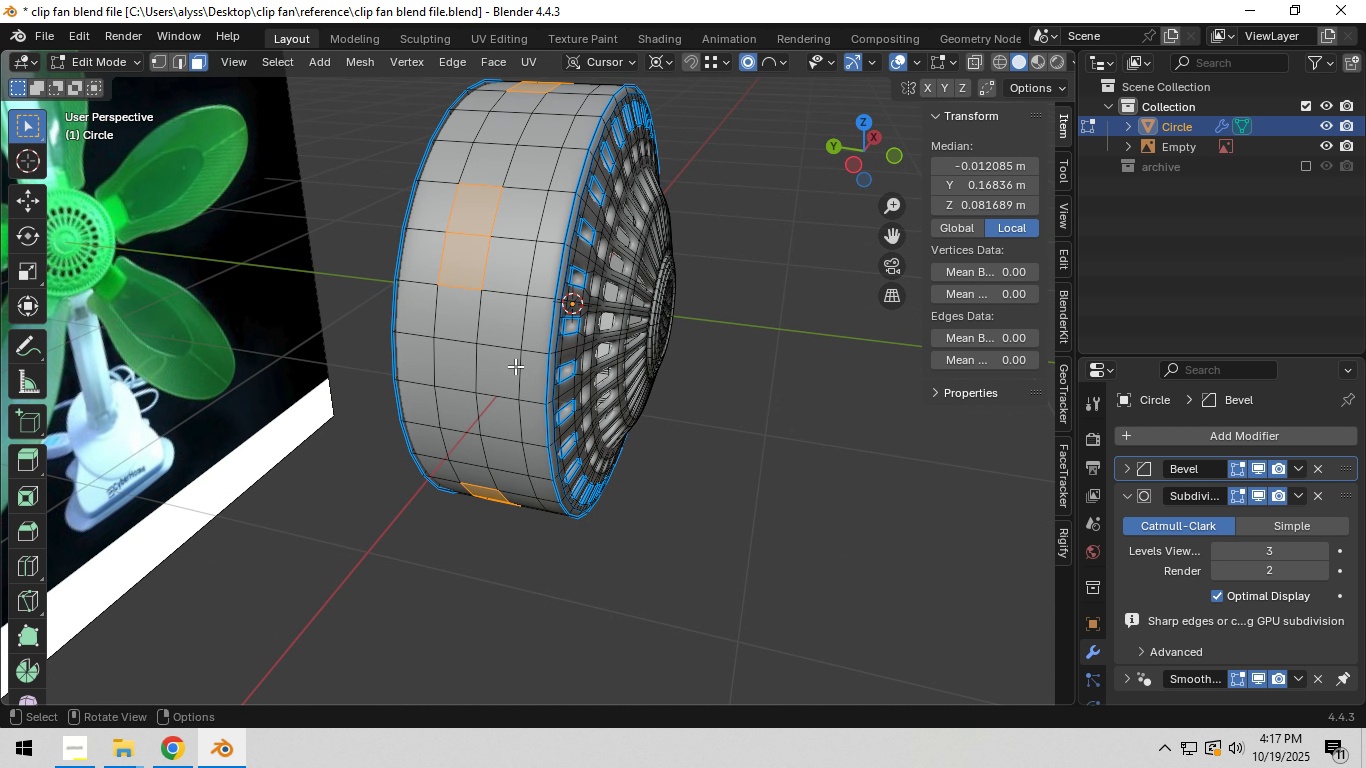 
hold_key(key=ShiftLeft, duration=0.9)
left_click([460, 307])
 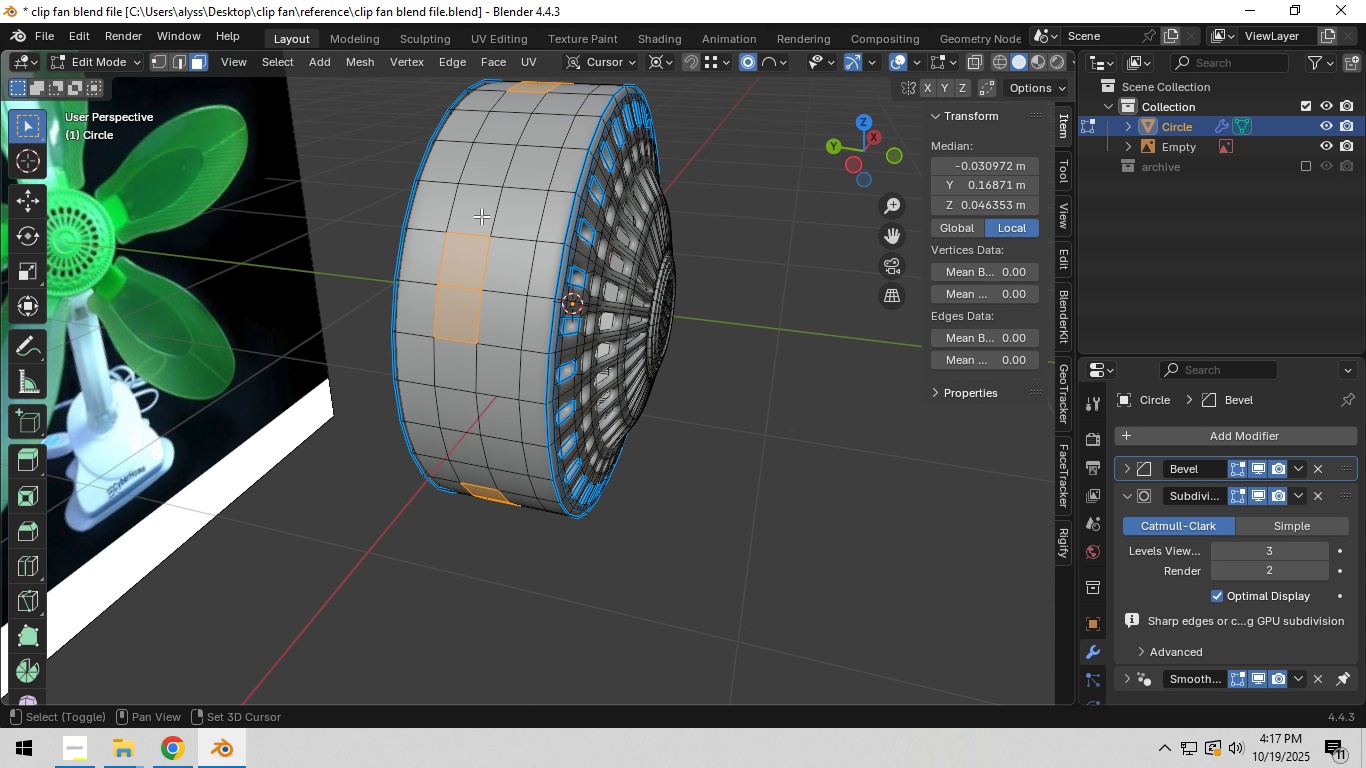 
double_click([479, 212])
 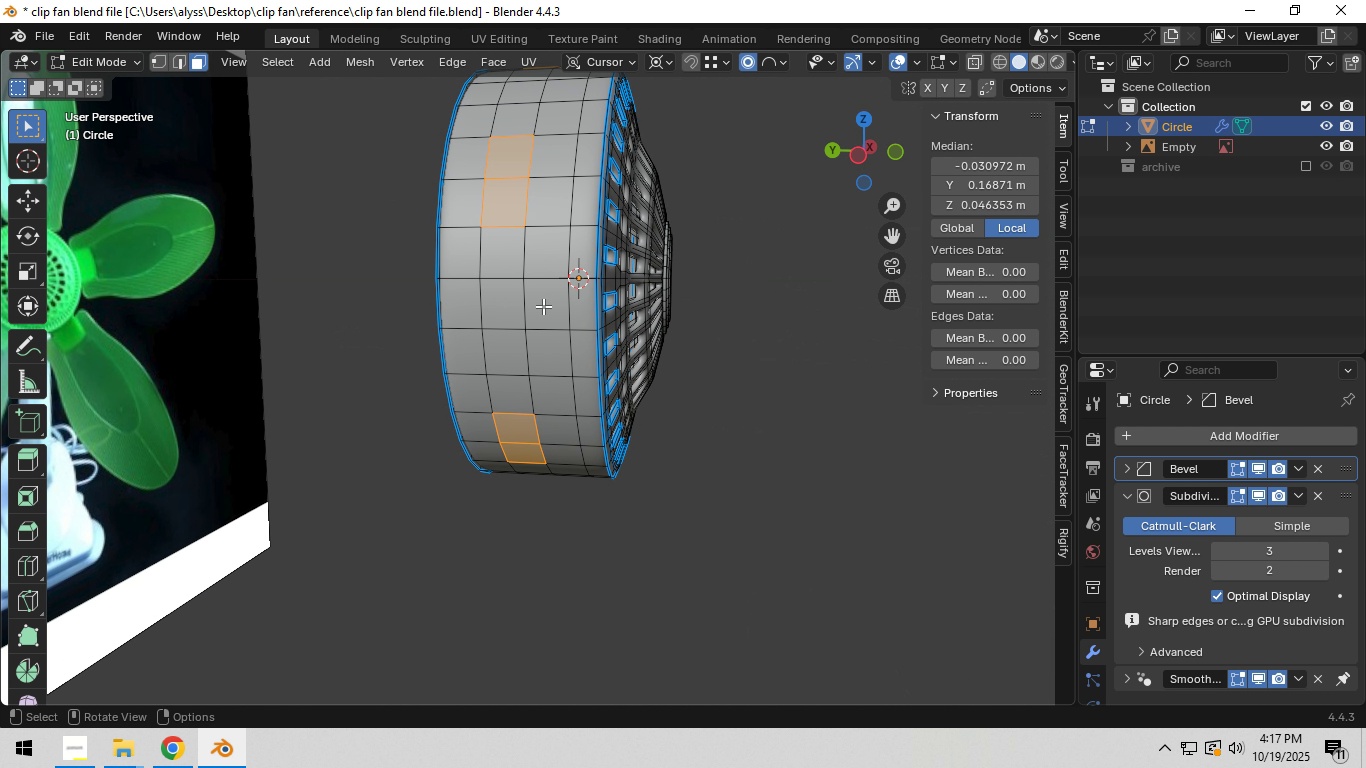 
hold_key(key=ShiftLeft, duration=0.7)
 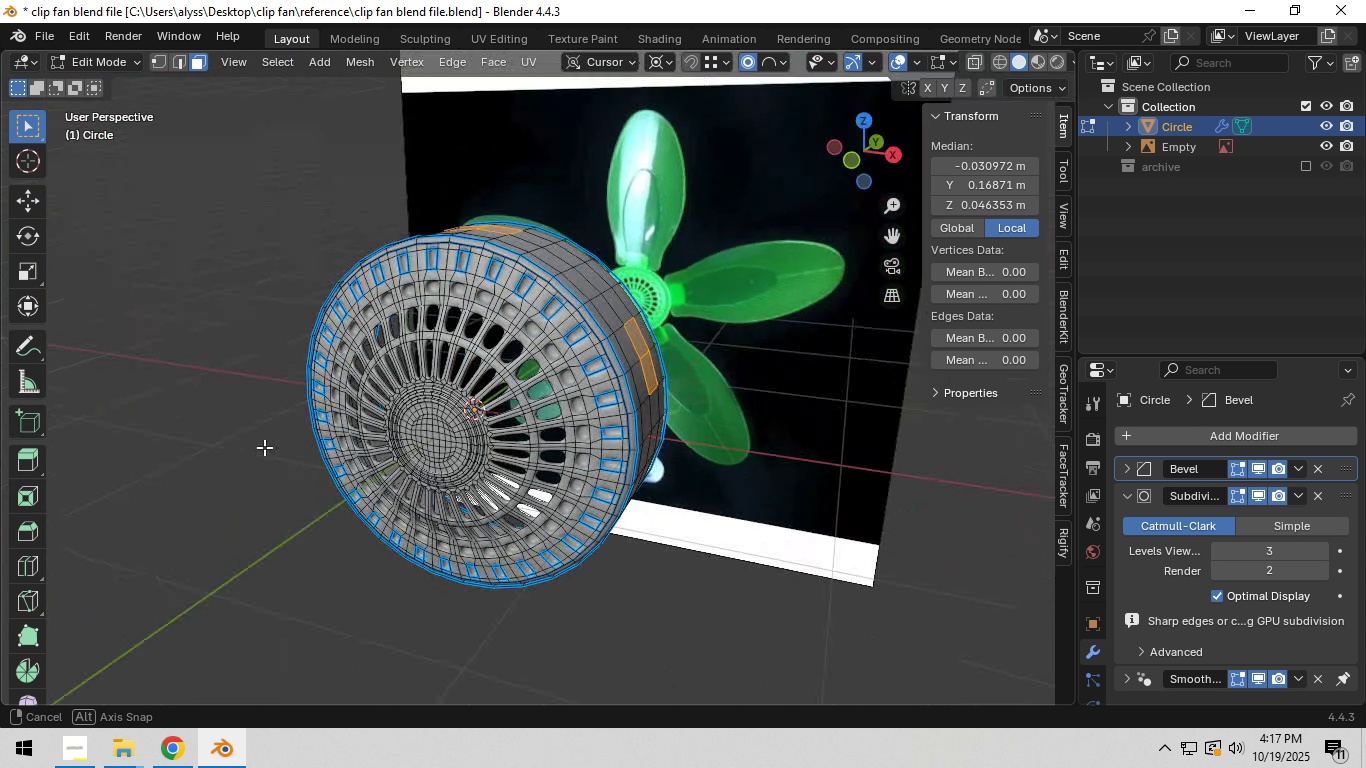 
key(Shift+ShiftLeft)
 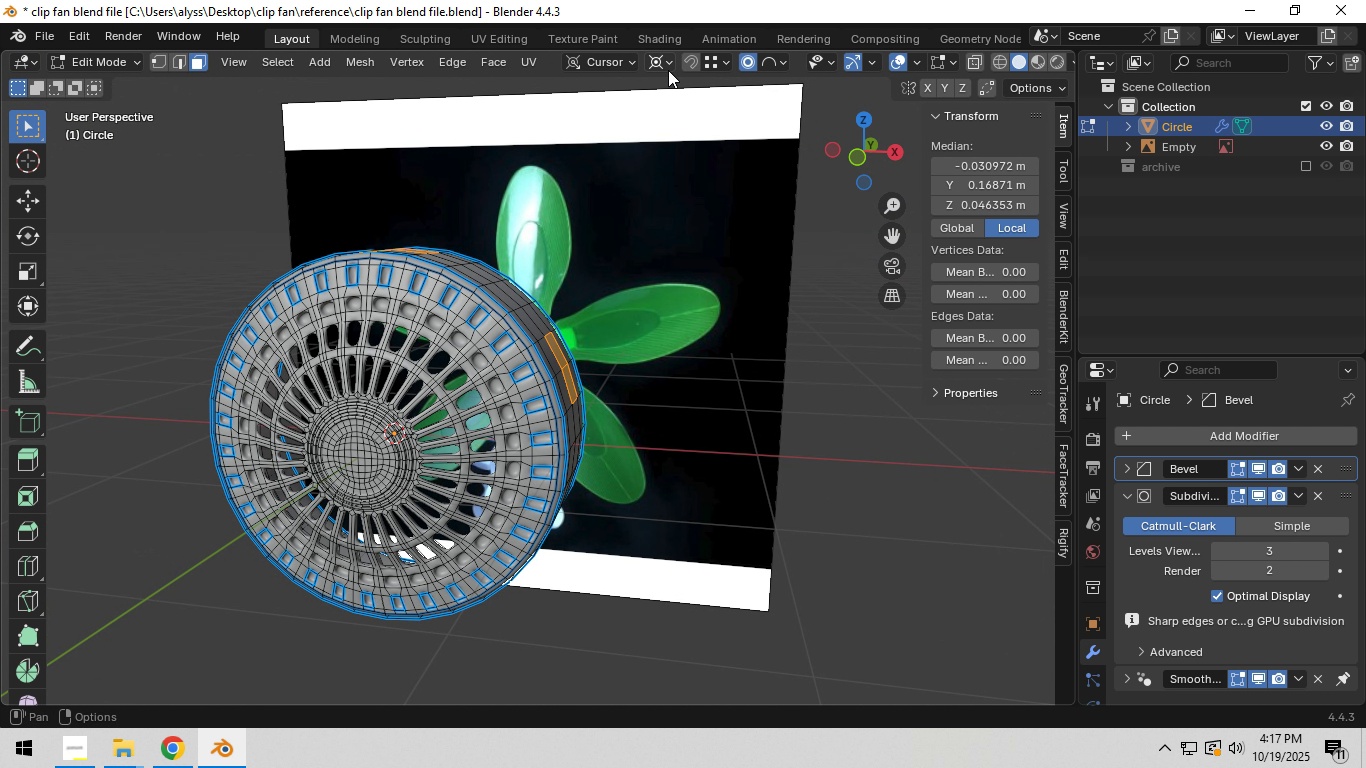 
left_click([668, 69])
 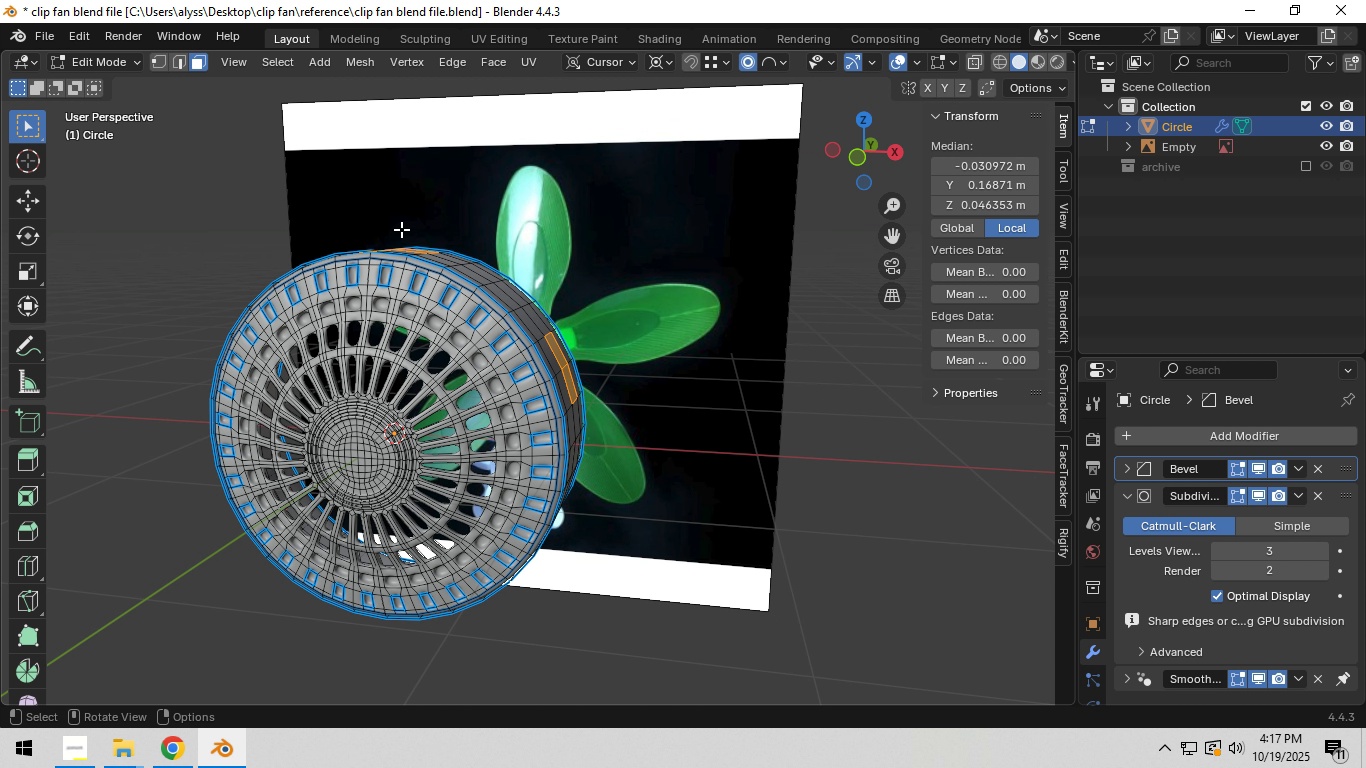 
key(E)
 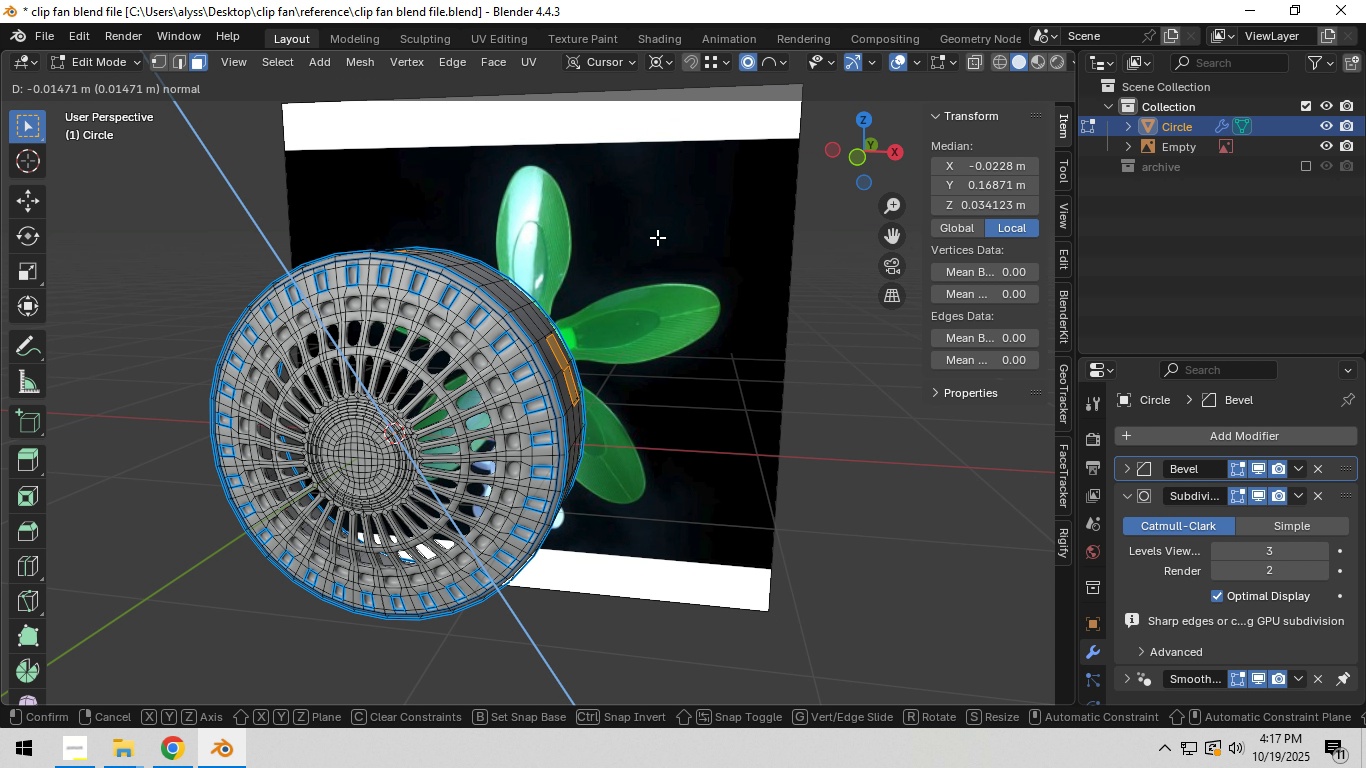 
right_click([657, 237])
 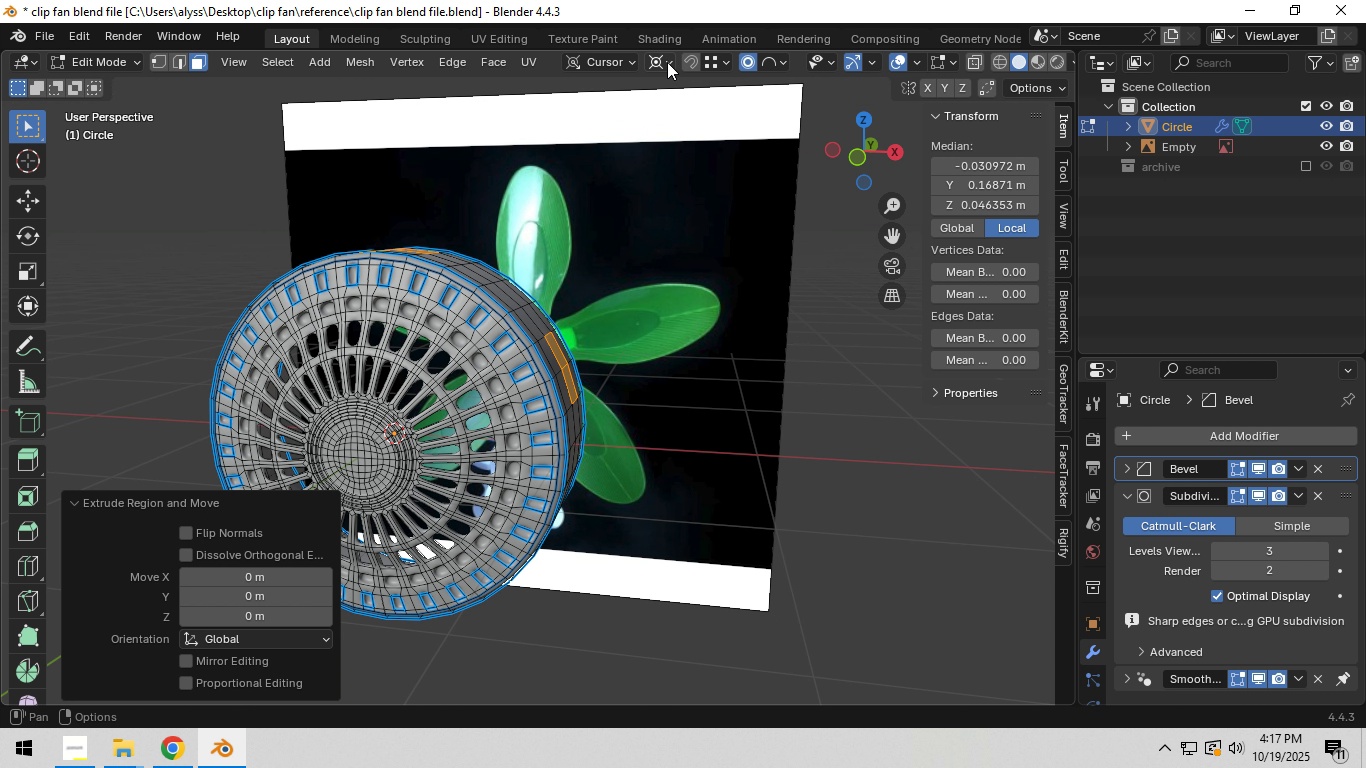 
left_click([666, 60])
 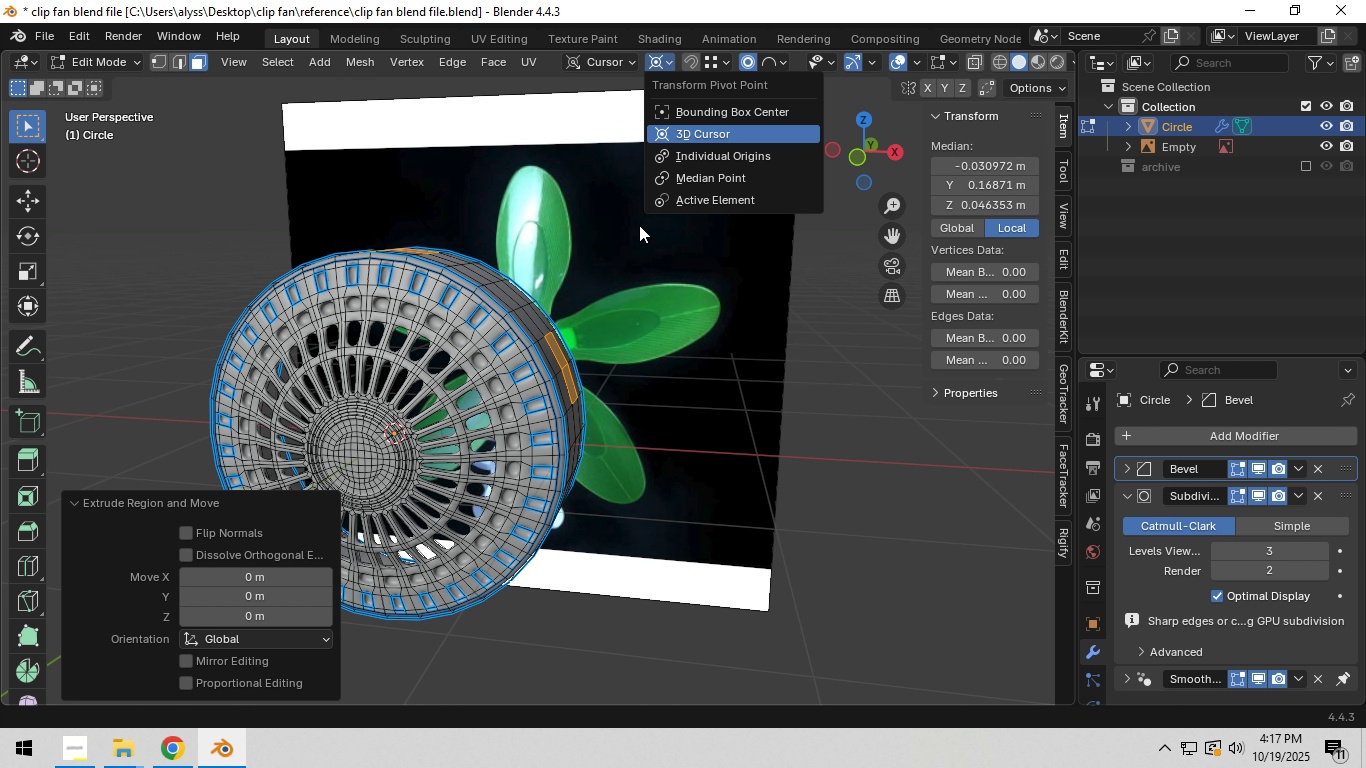 
key(S)
 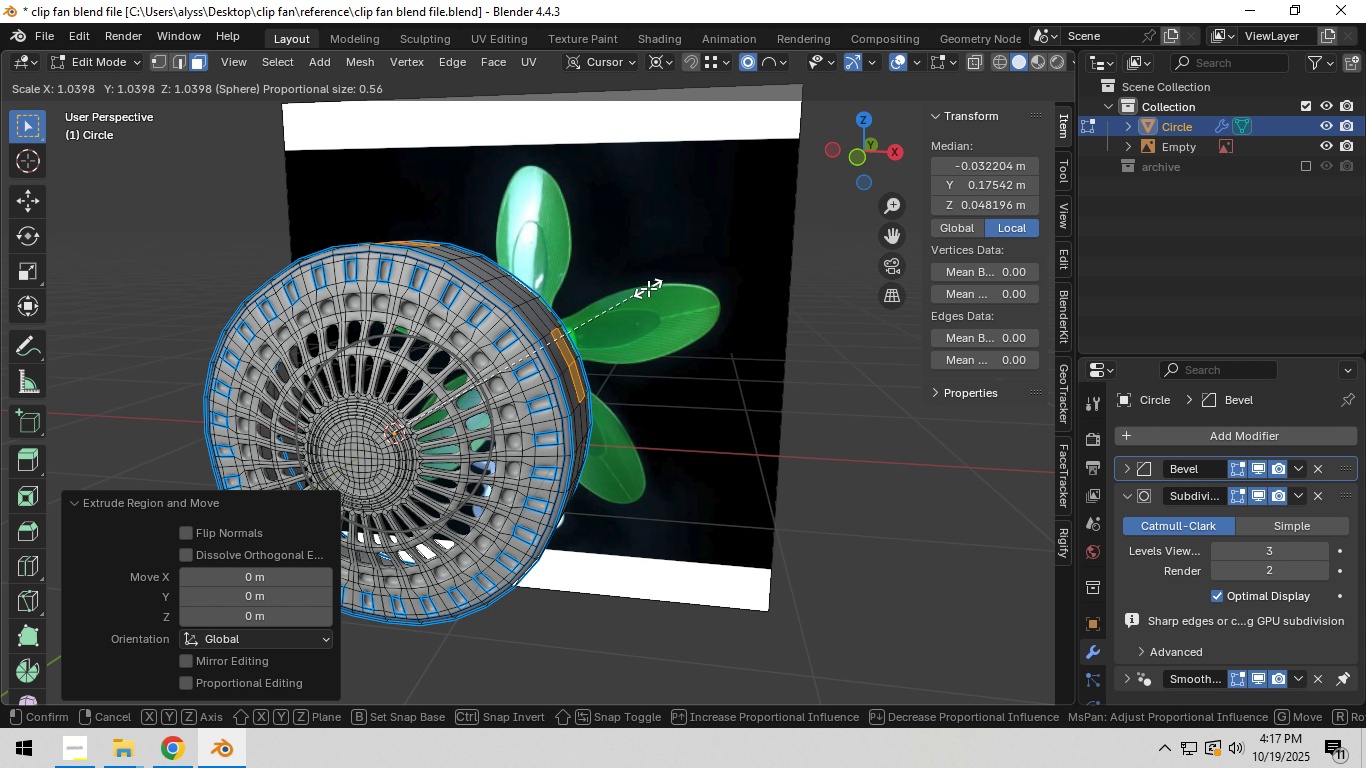 
right_click([648, 288])
 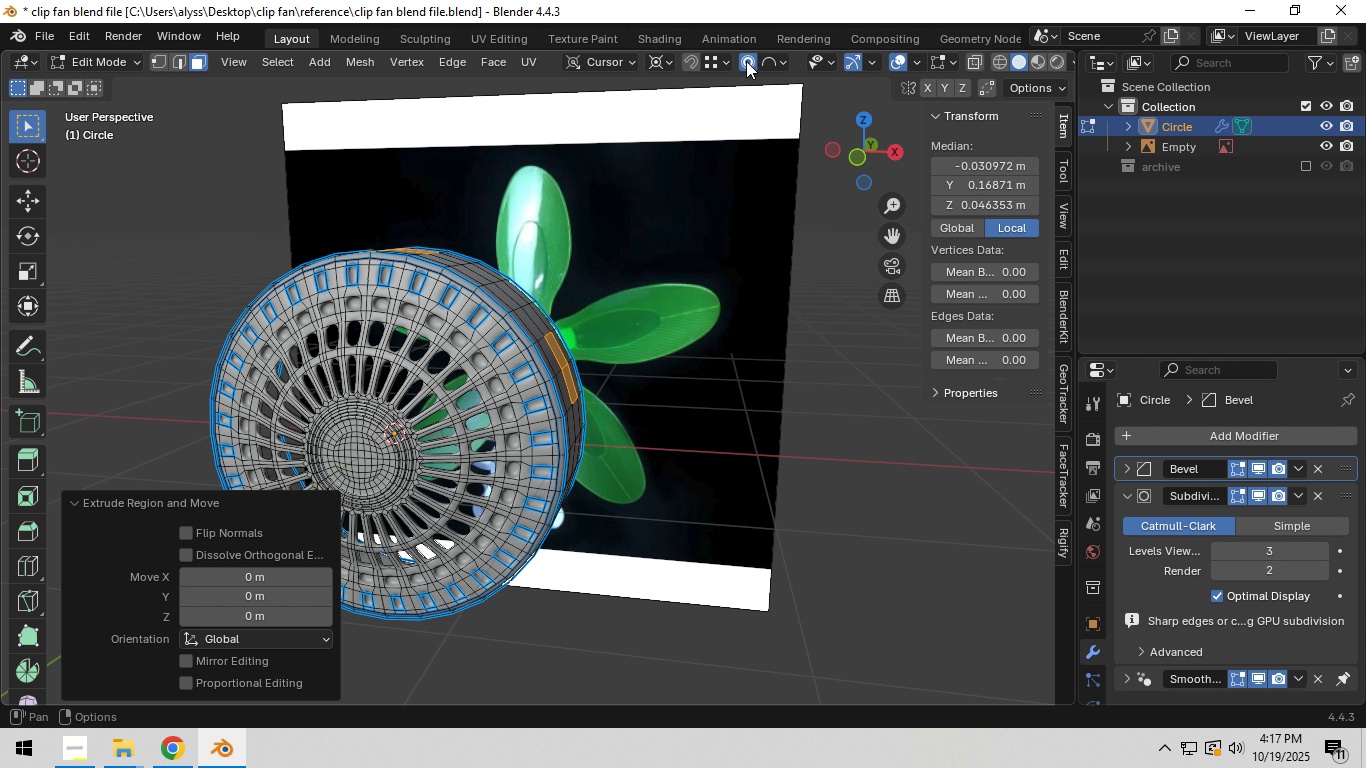 
left_click([746, 61])
 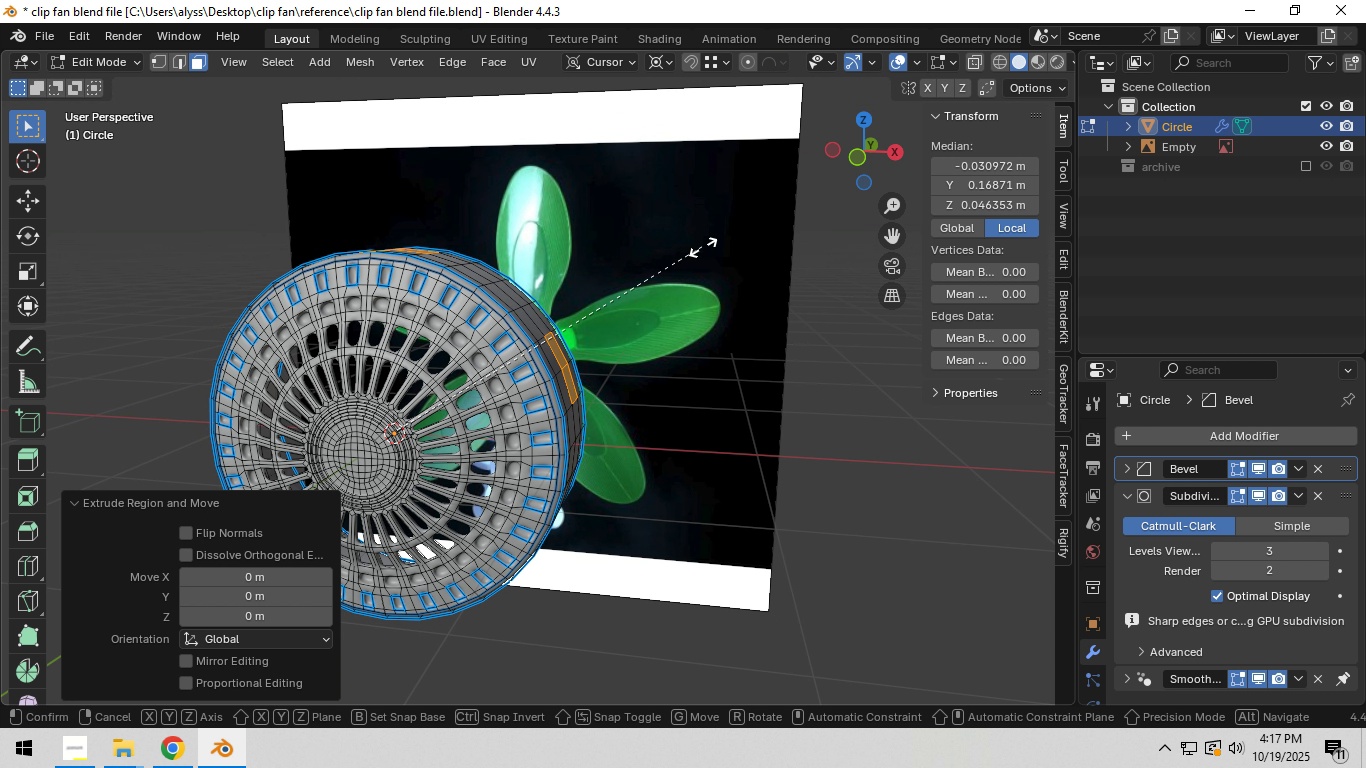 
key(S)
 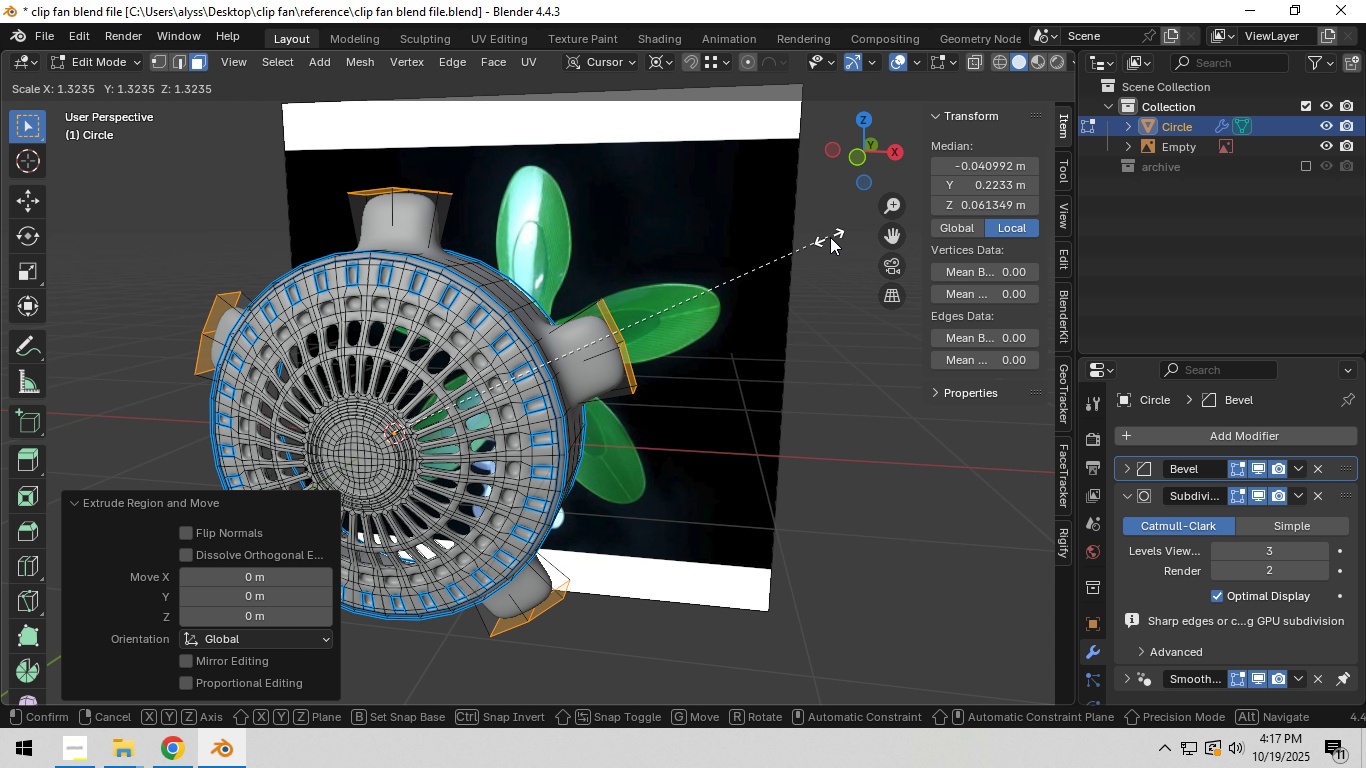 
left_click([841, 237])
 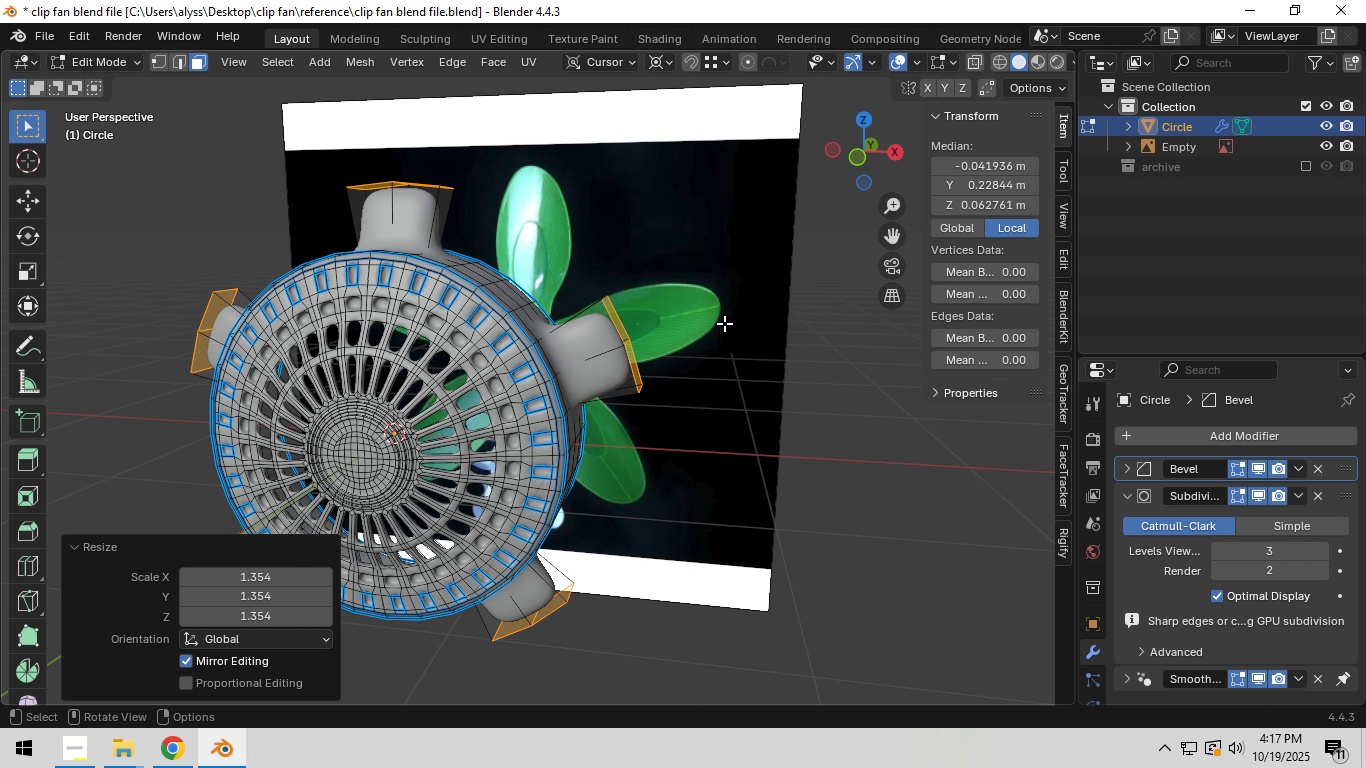 
scroll: coordinate [724, 323], scroll_direction: down, amount: 4.0
 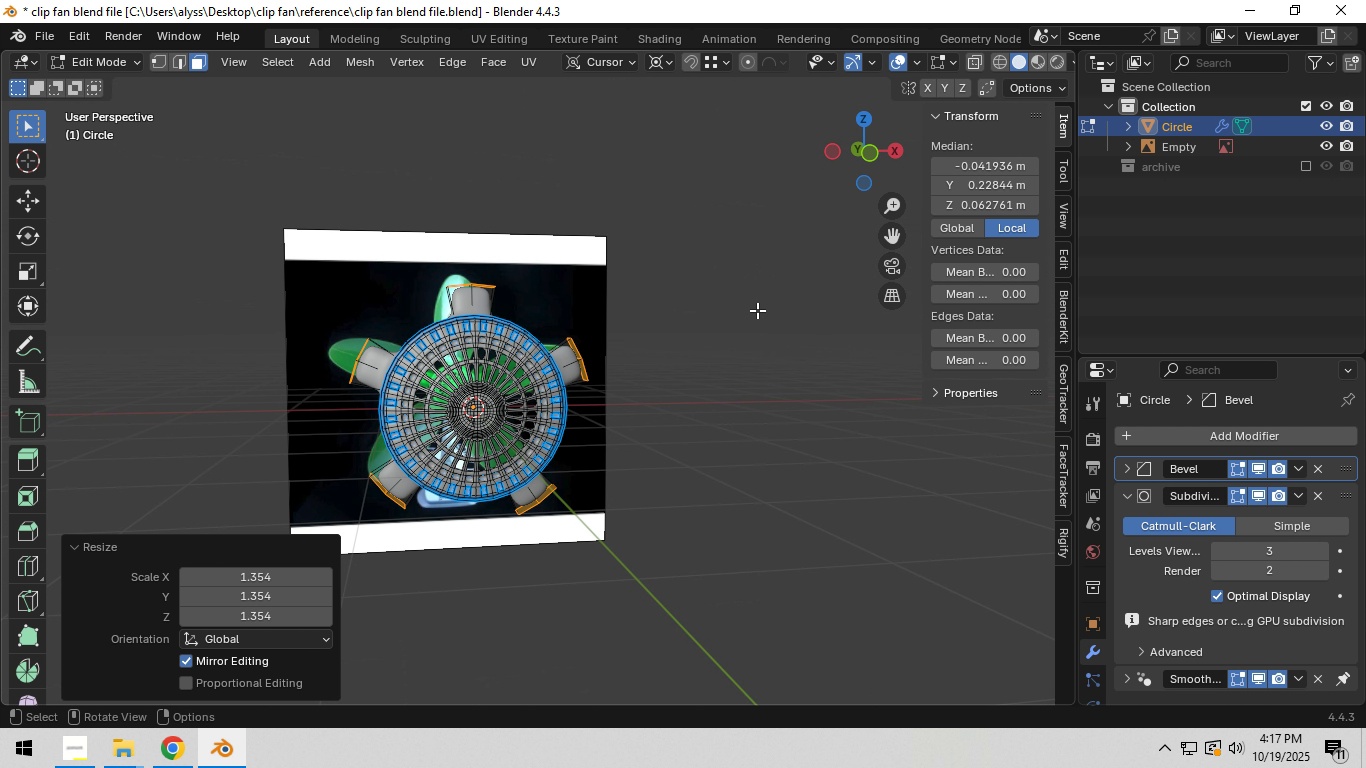 
wait(5.74)
 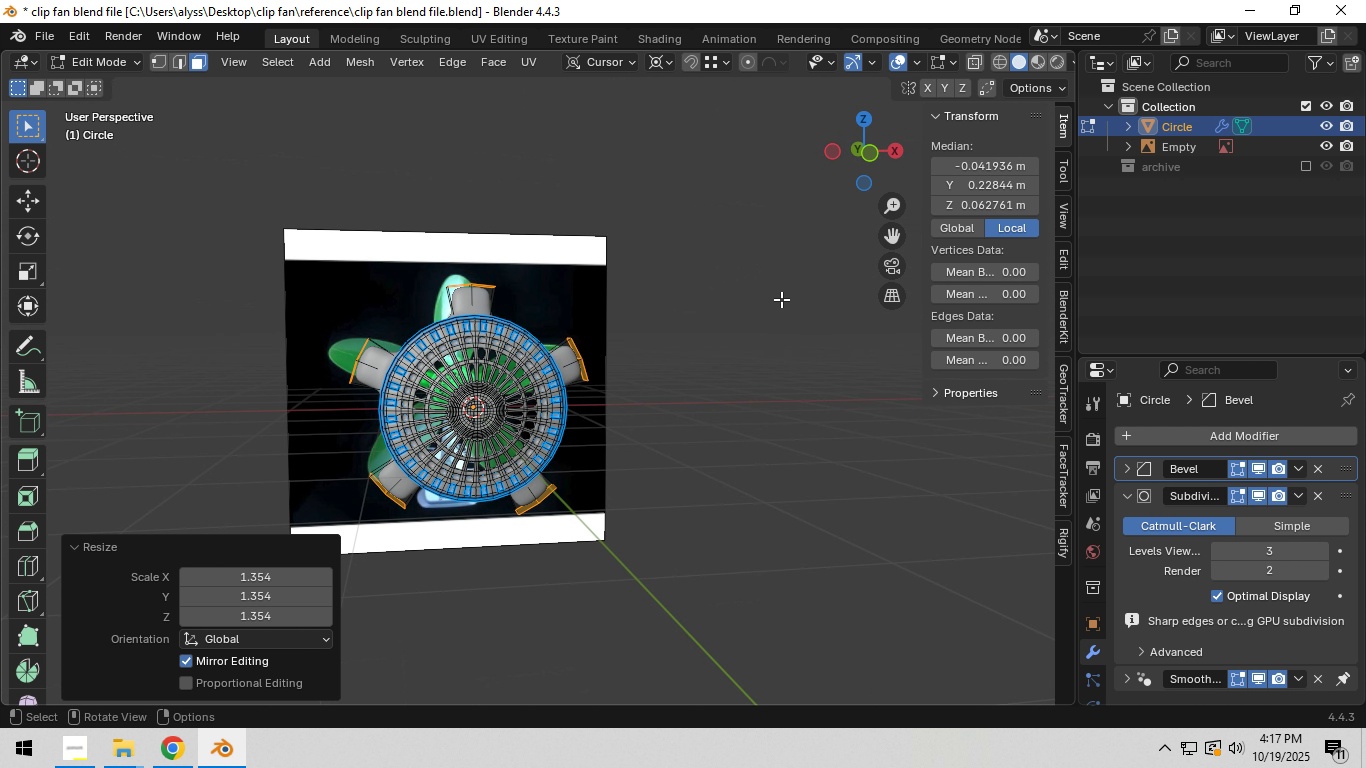 
left_click([1252, 471])
 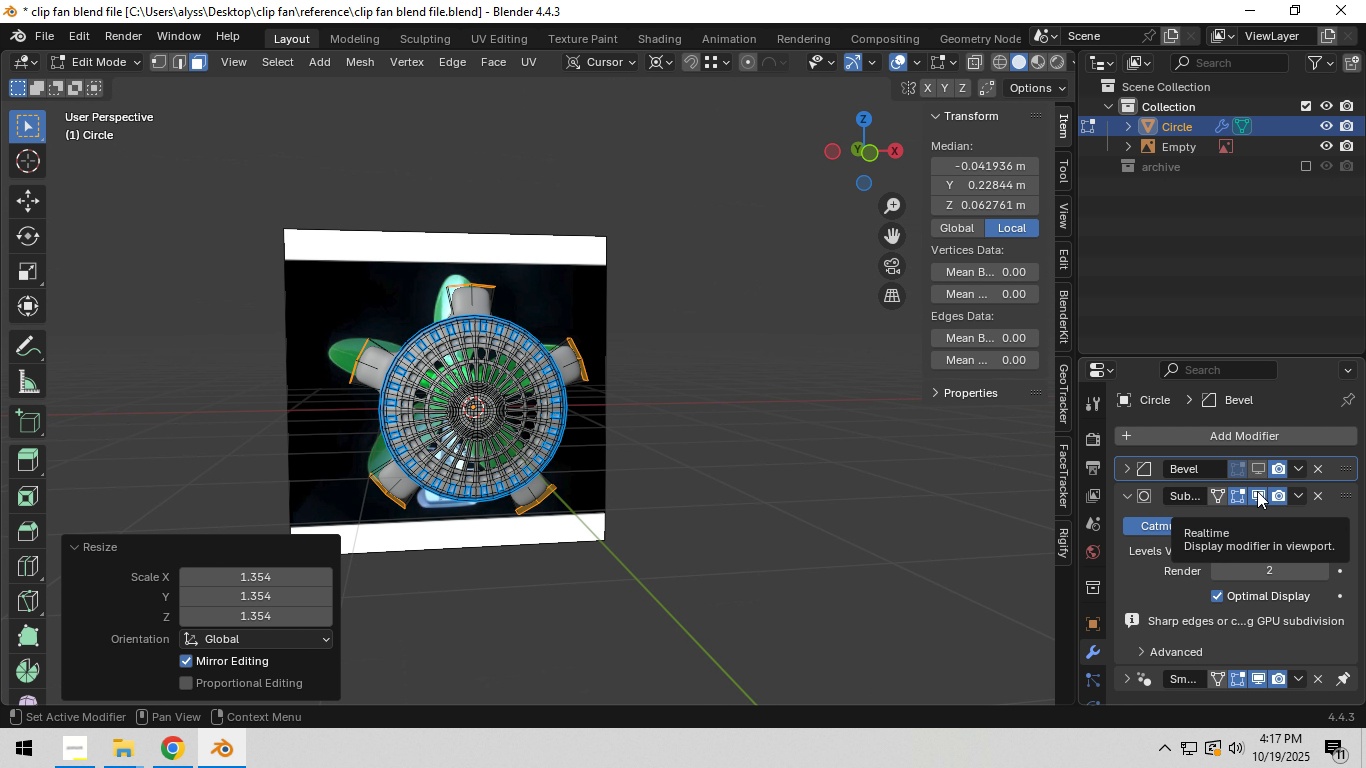 
left_click([1257, 491])
 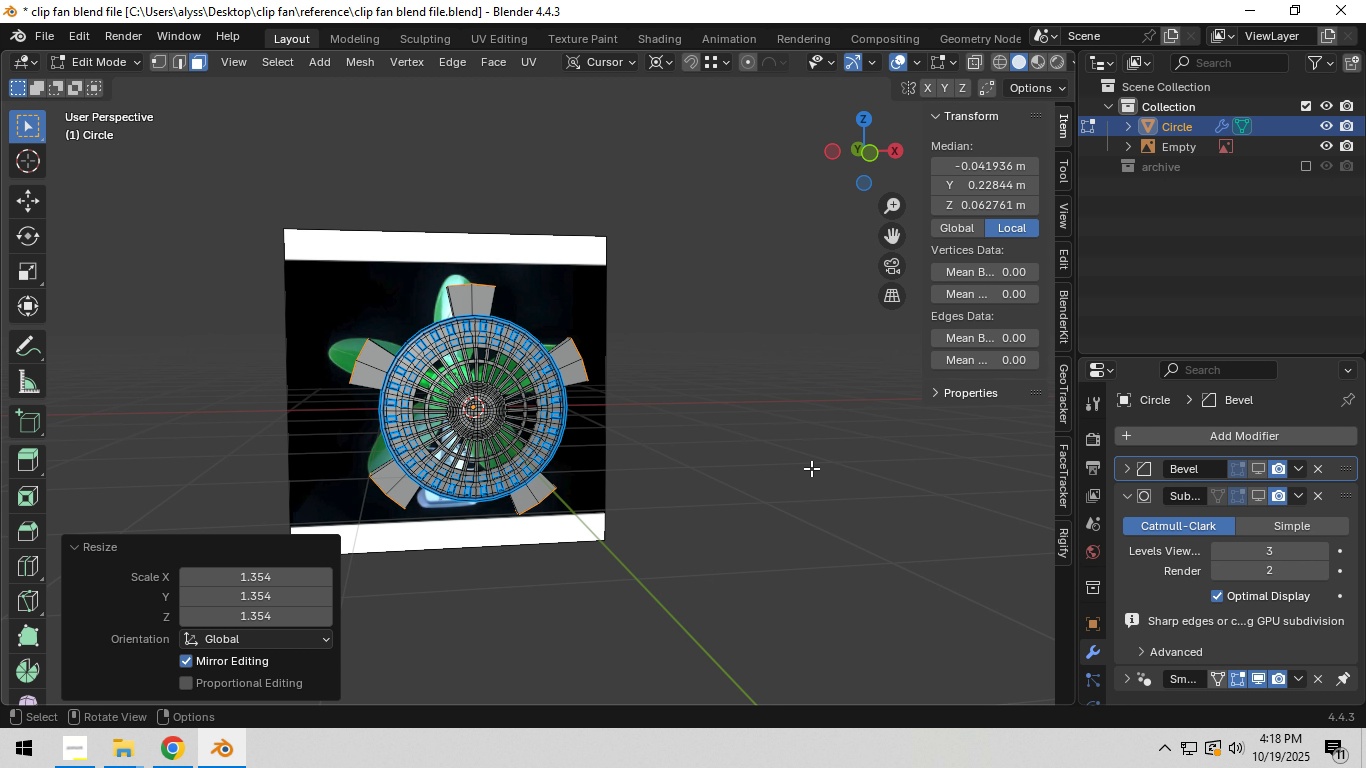 
left_click([811, 468])
 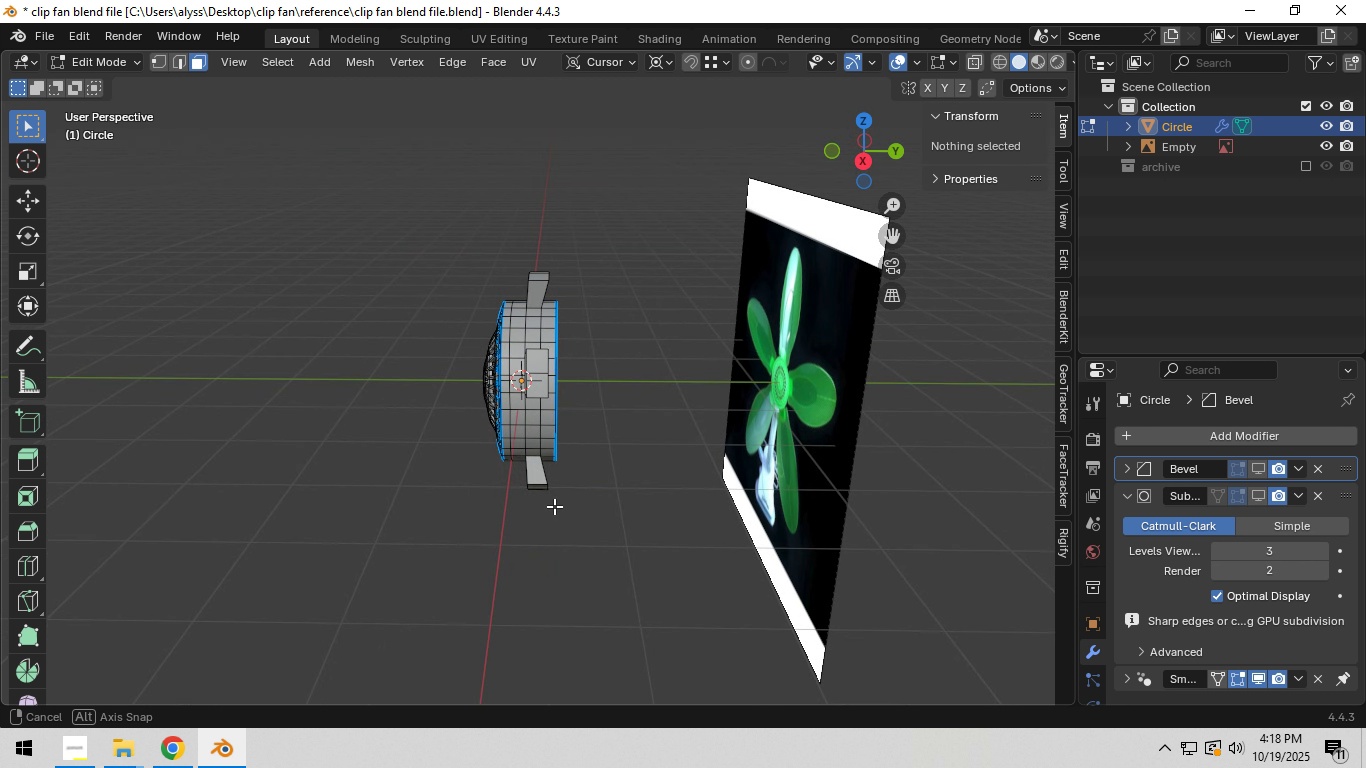 
scroll: coordinate [554, 503], scroll_direction: up, amount: 4.0
 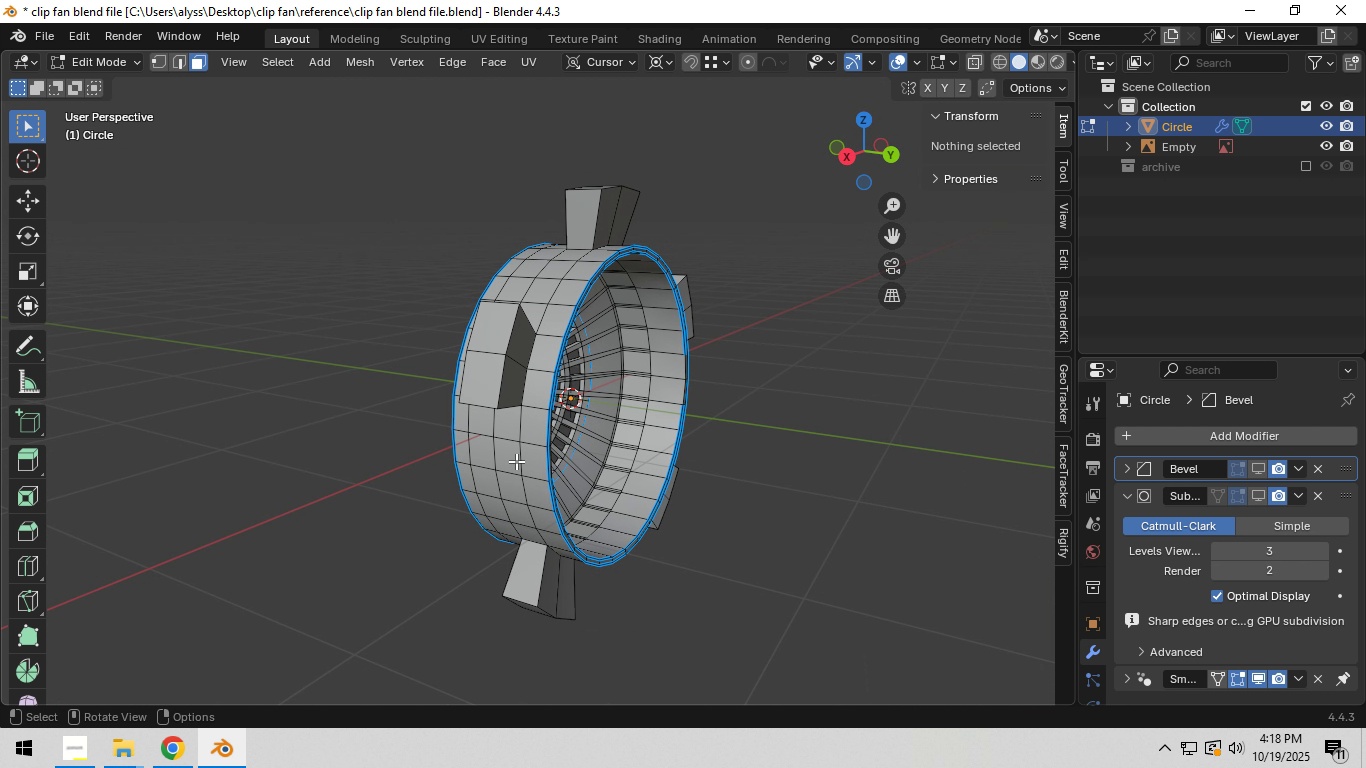 
key(2)
 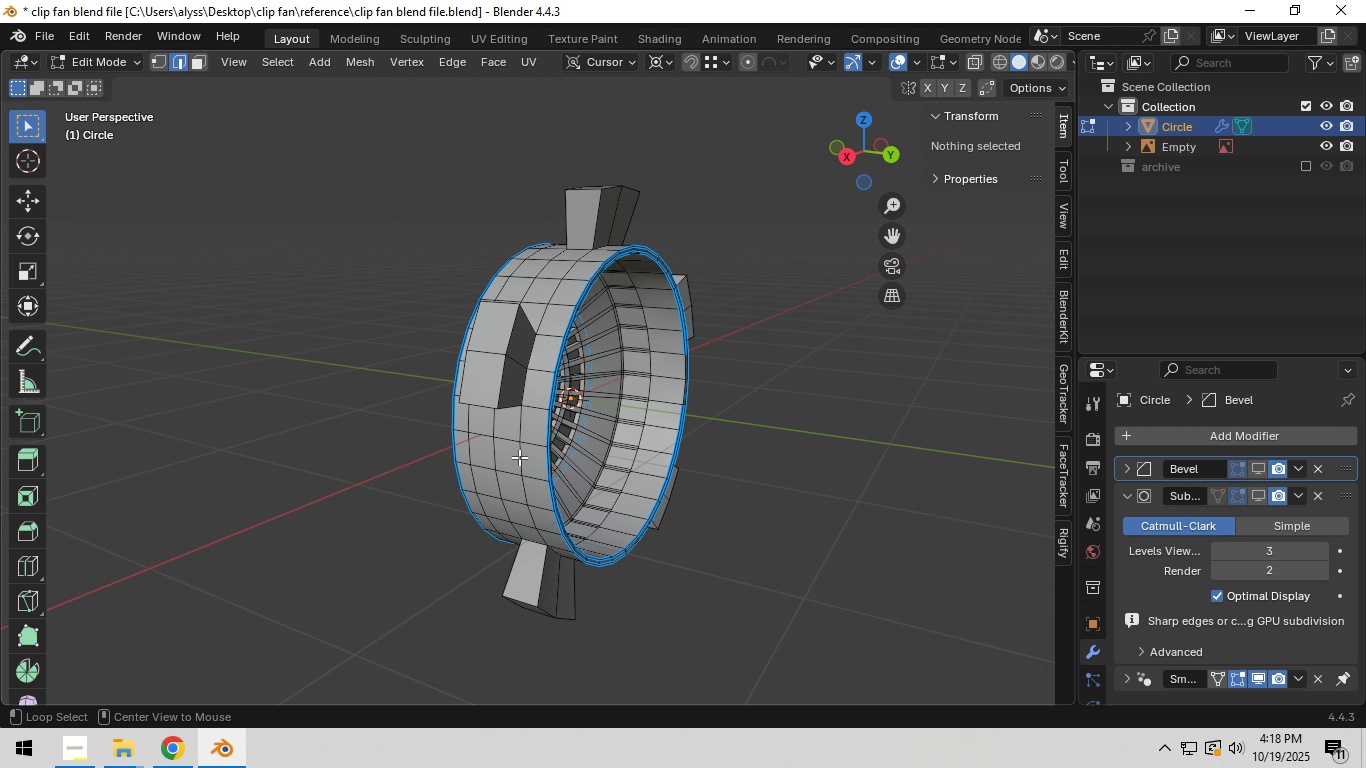 
hold_key(key=AltLeft, duration=2.08)
left_click([519, 457])
 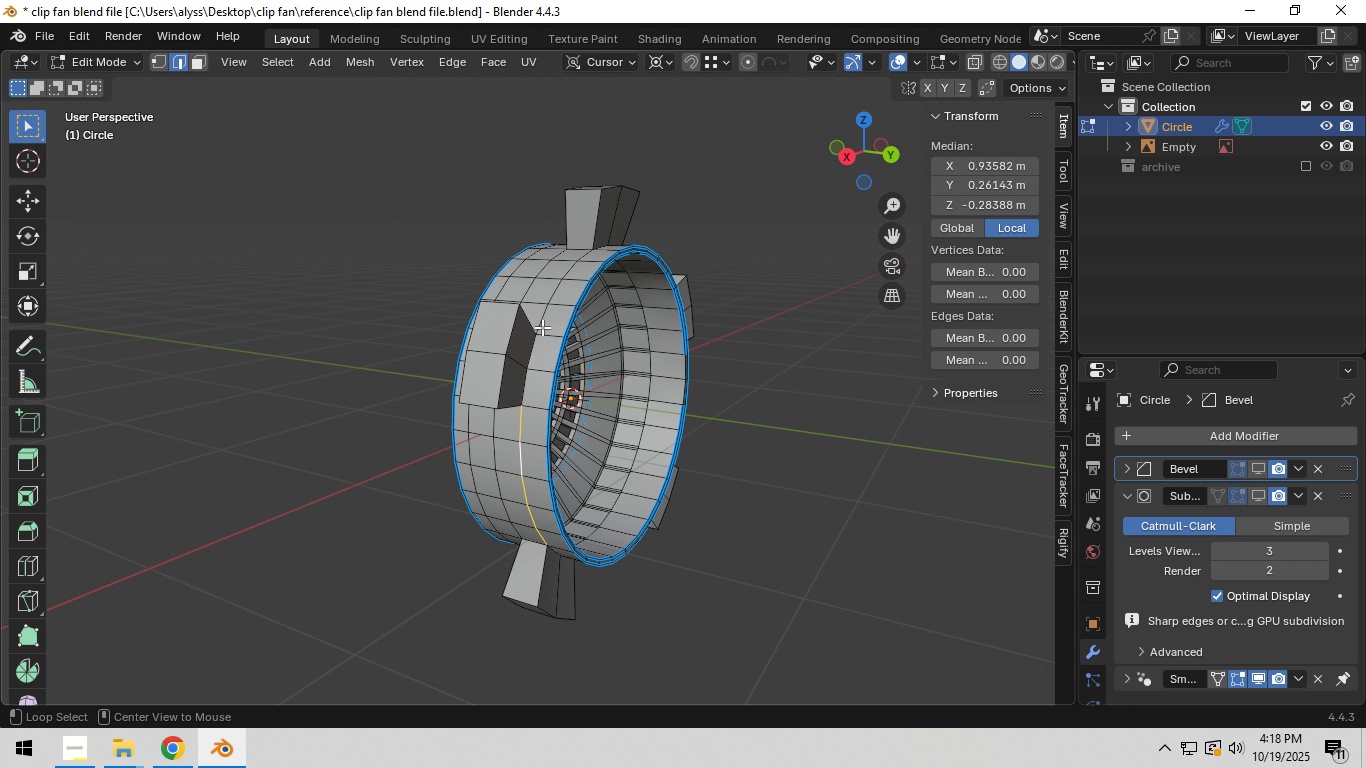 
hold_key(key=ShiftLeft, duration=1.06)
left_click([544, 317])
 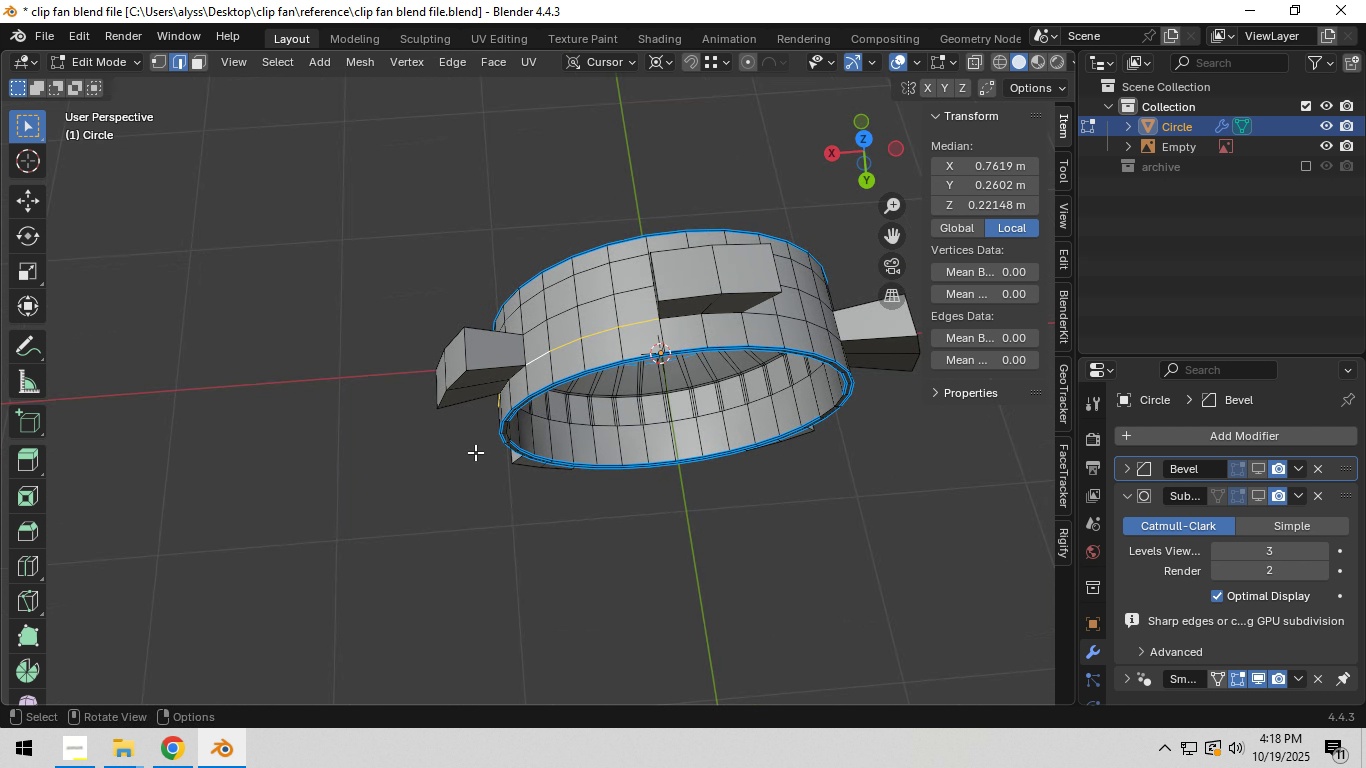 
hold_key(key=ShiftLeft, duration=0.53)
 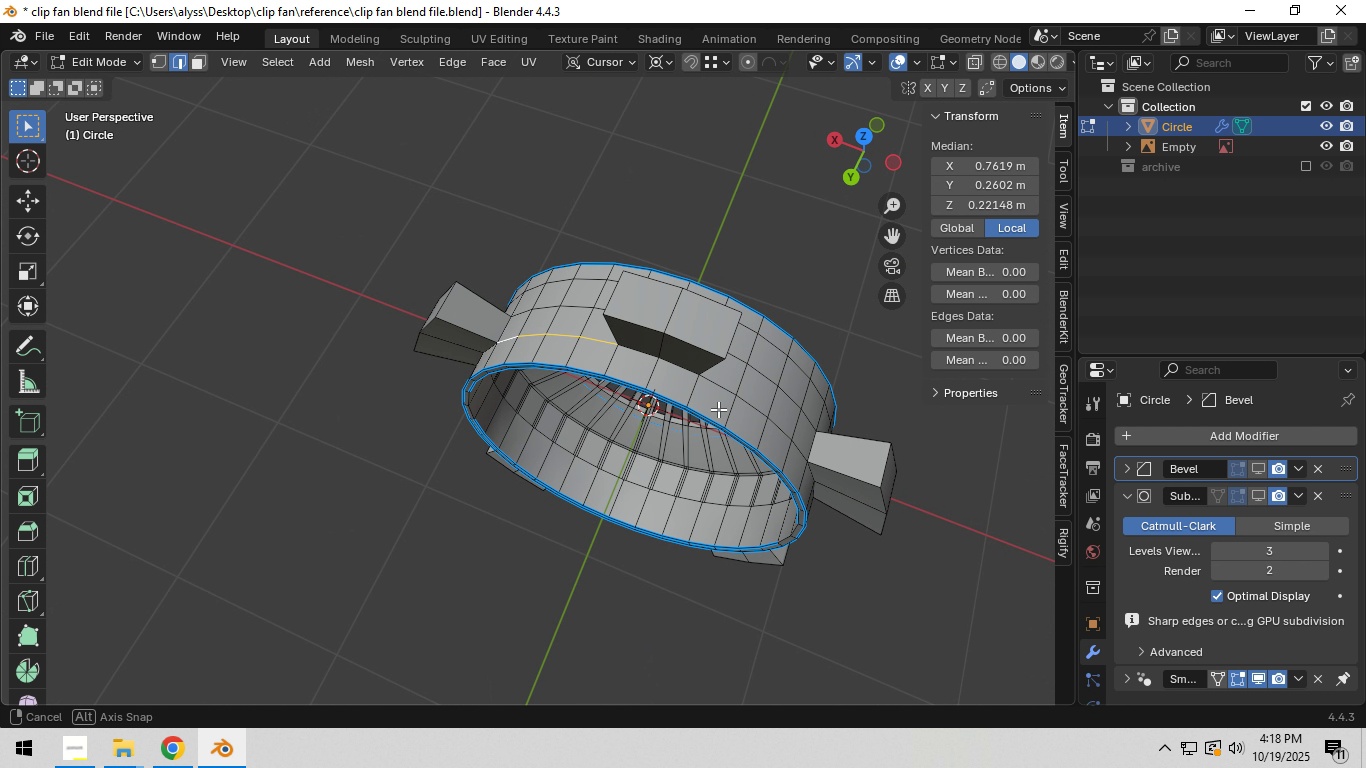 
hold_key(key=ShiftLeft, duration=1.01)
hold_key(key=AltLeft, duration=0.36)
left_click([751, 407])
 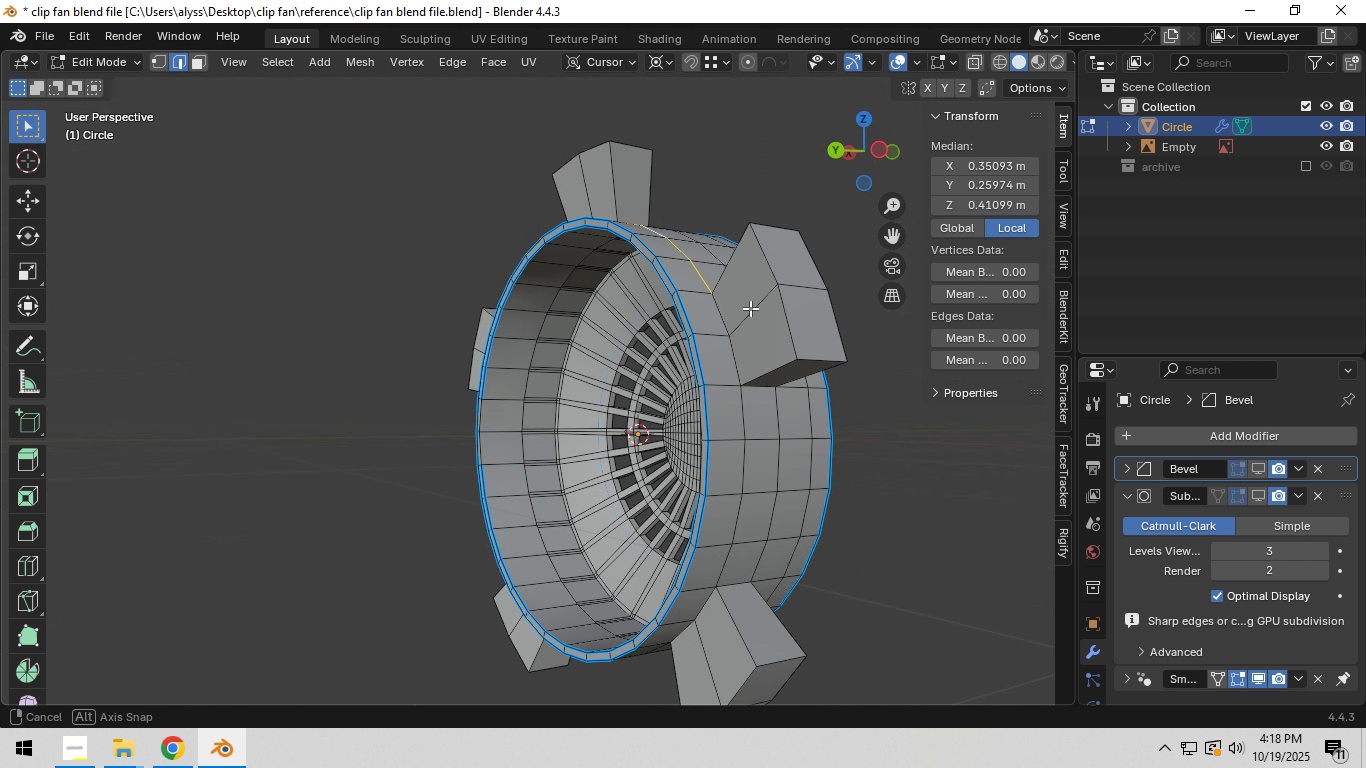 
hold_key(key=ShiftLeft, duration=0.73)
 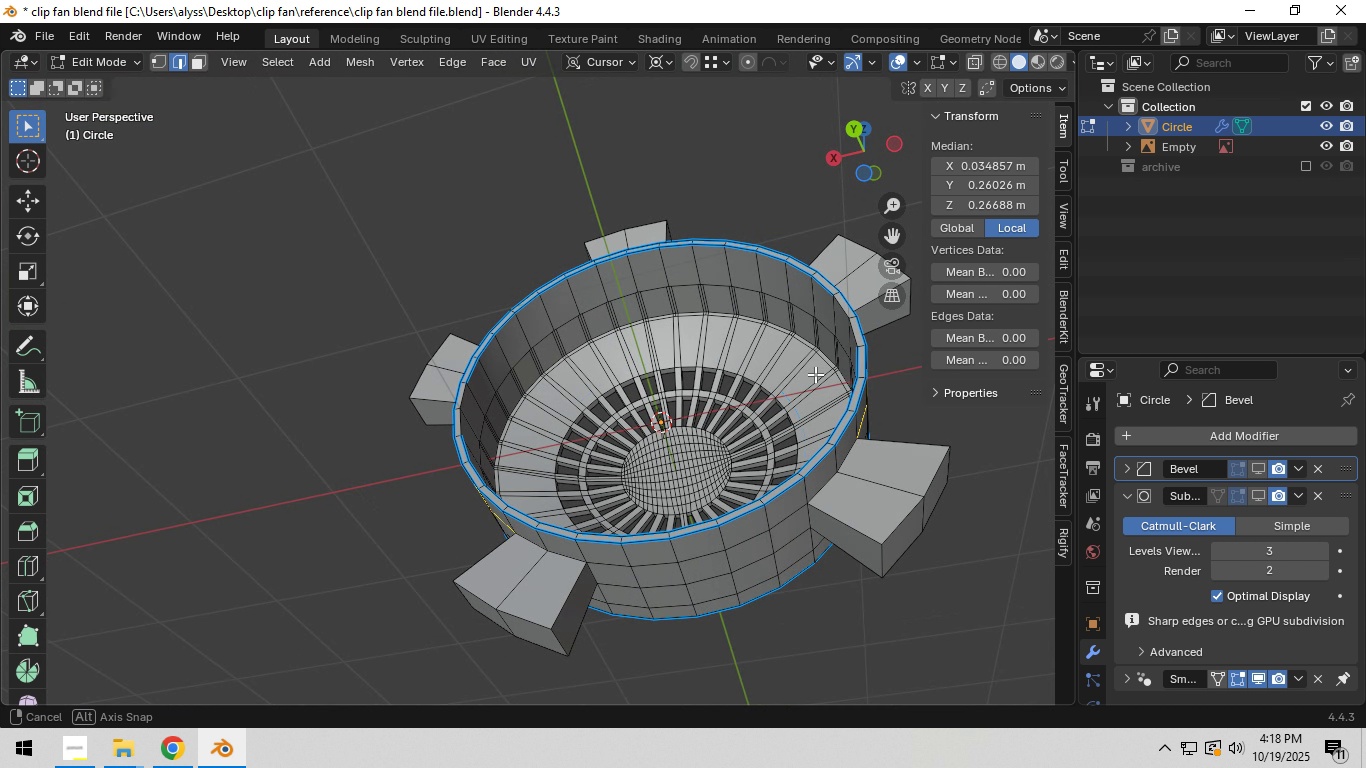 
hold_key(key=AltLeft, duration=0.4)
 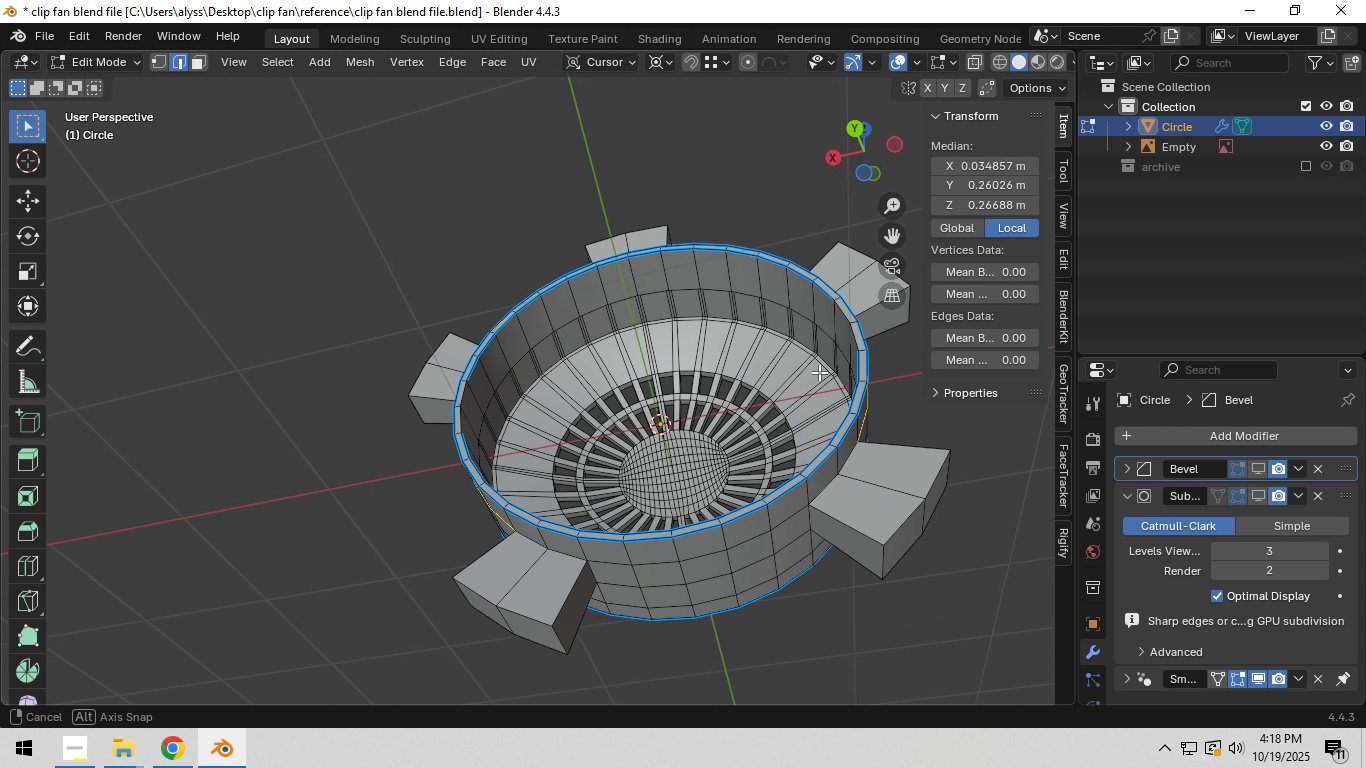 
hold_key(key=ShiftLeft, duration=1.01)
hold_key(key=AltLeft, duration=0.68)
left_click([748, 533])
 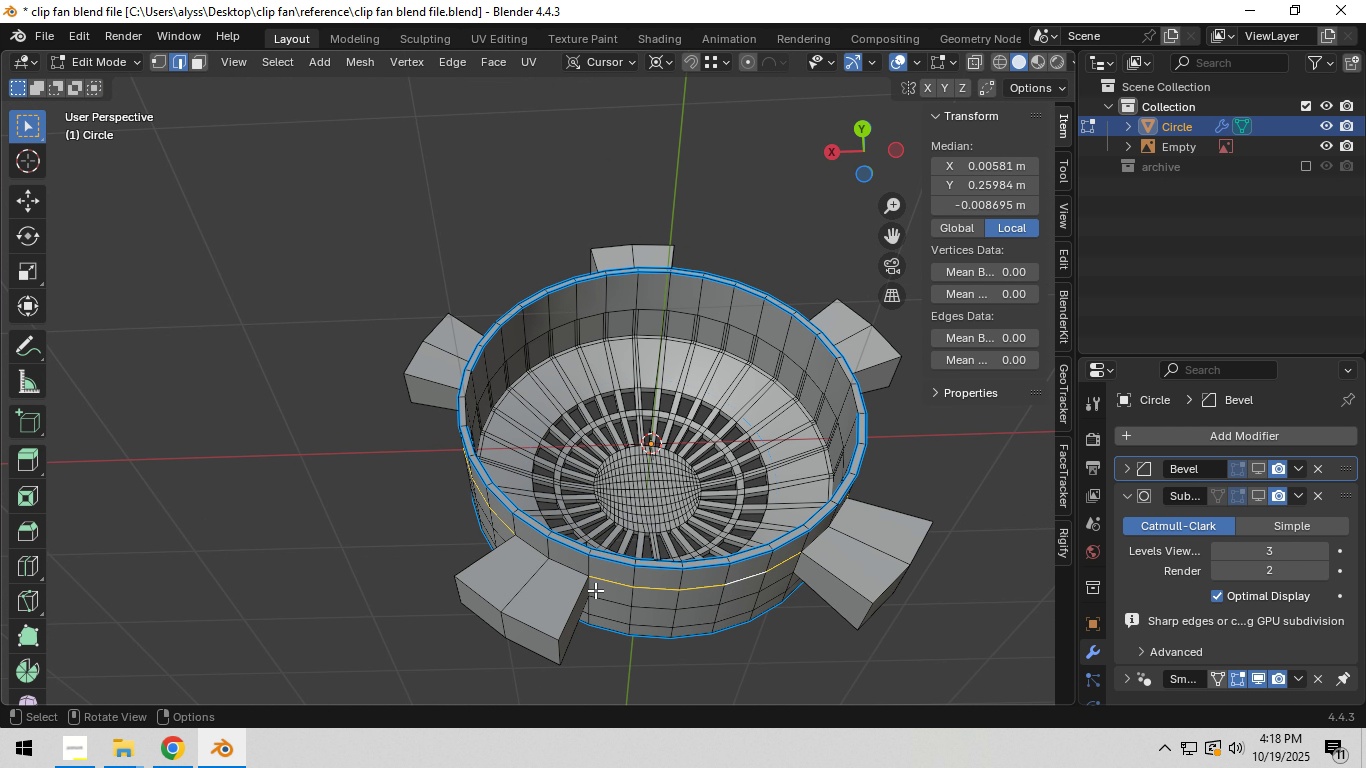 
hold_key(key=ShiftLeft, duration=6.02)
hold_key(key=AltLeft, duration=1.53)
left_click([535, 624])
 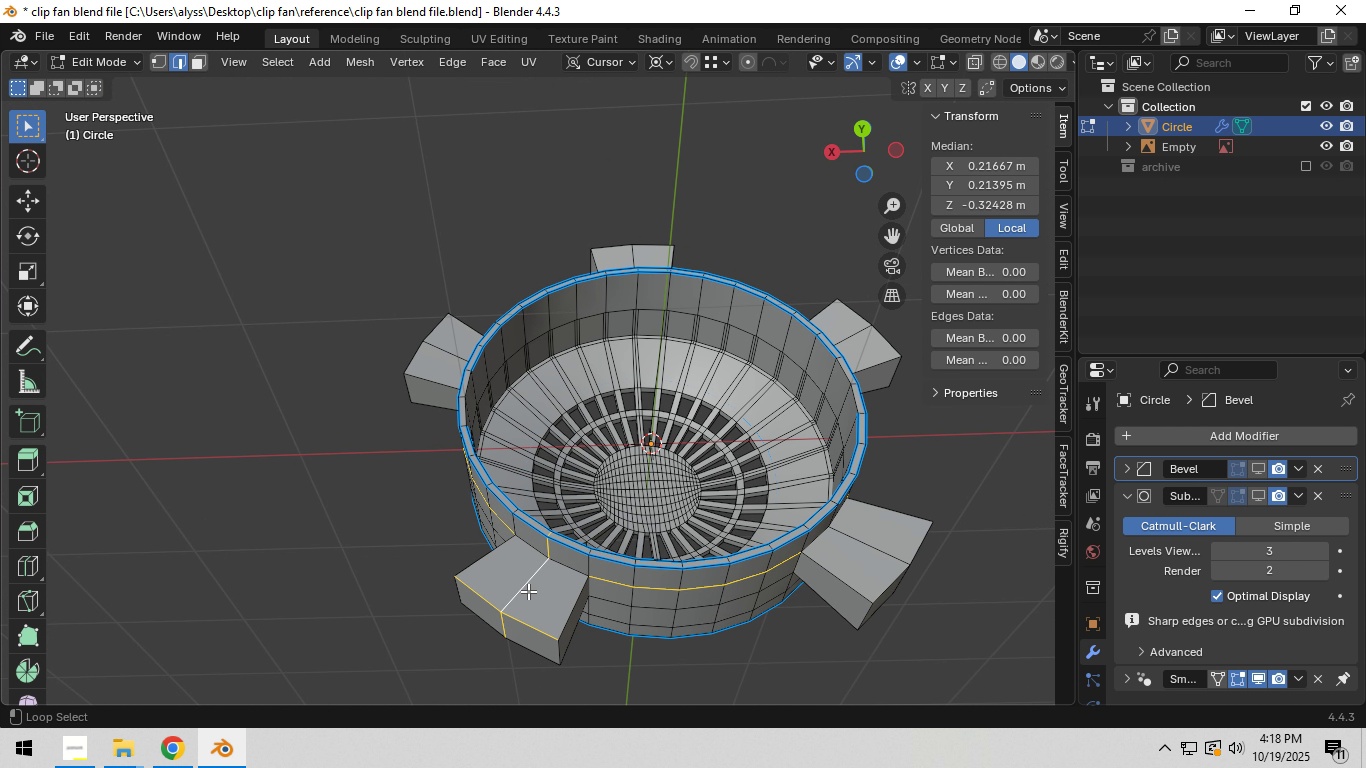 
left_click([528, 591])
 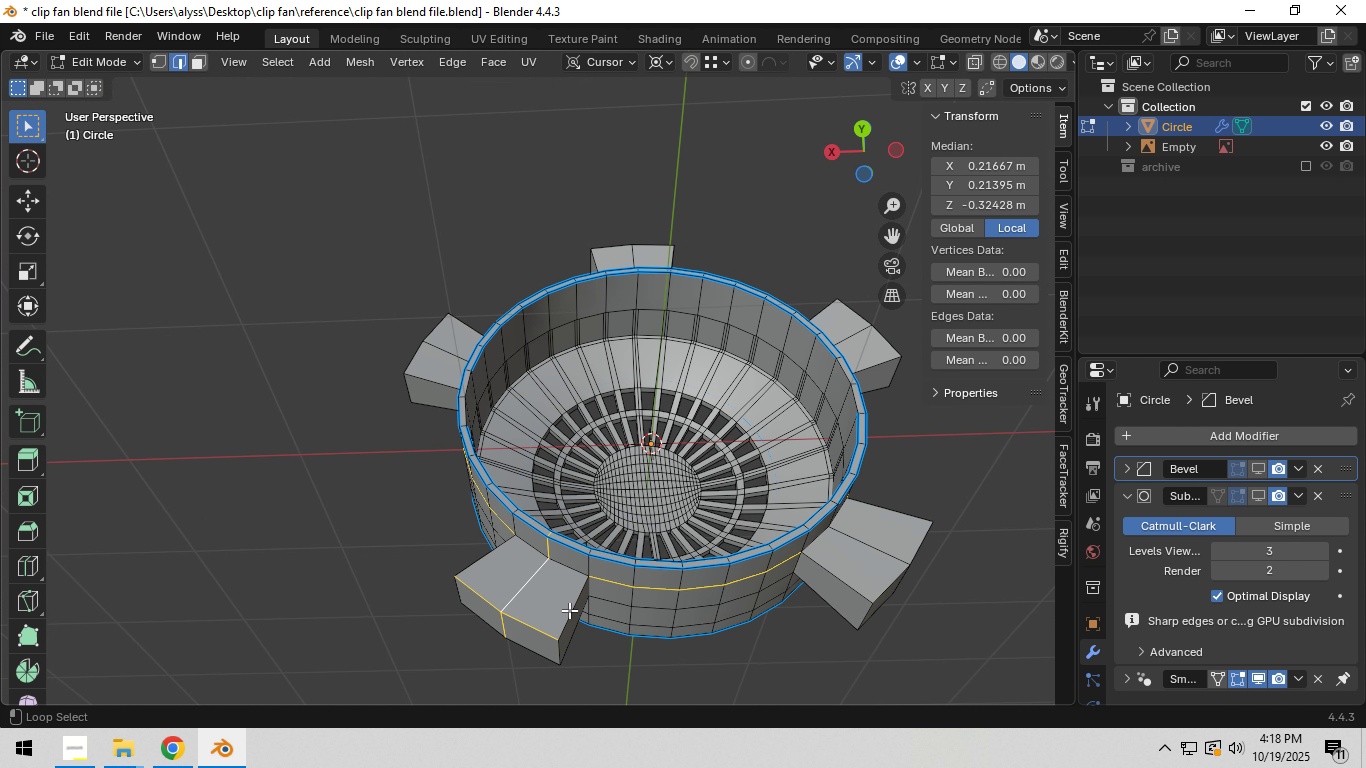 
hold_key(key=AltLeft, duration=0.97)
left_click([523, 593])
 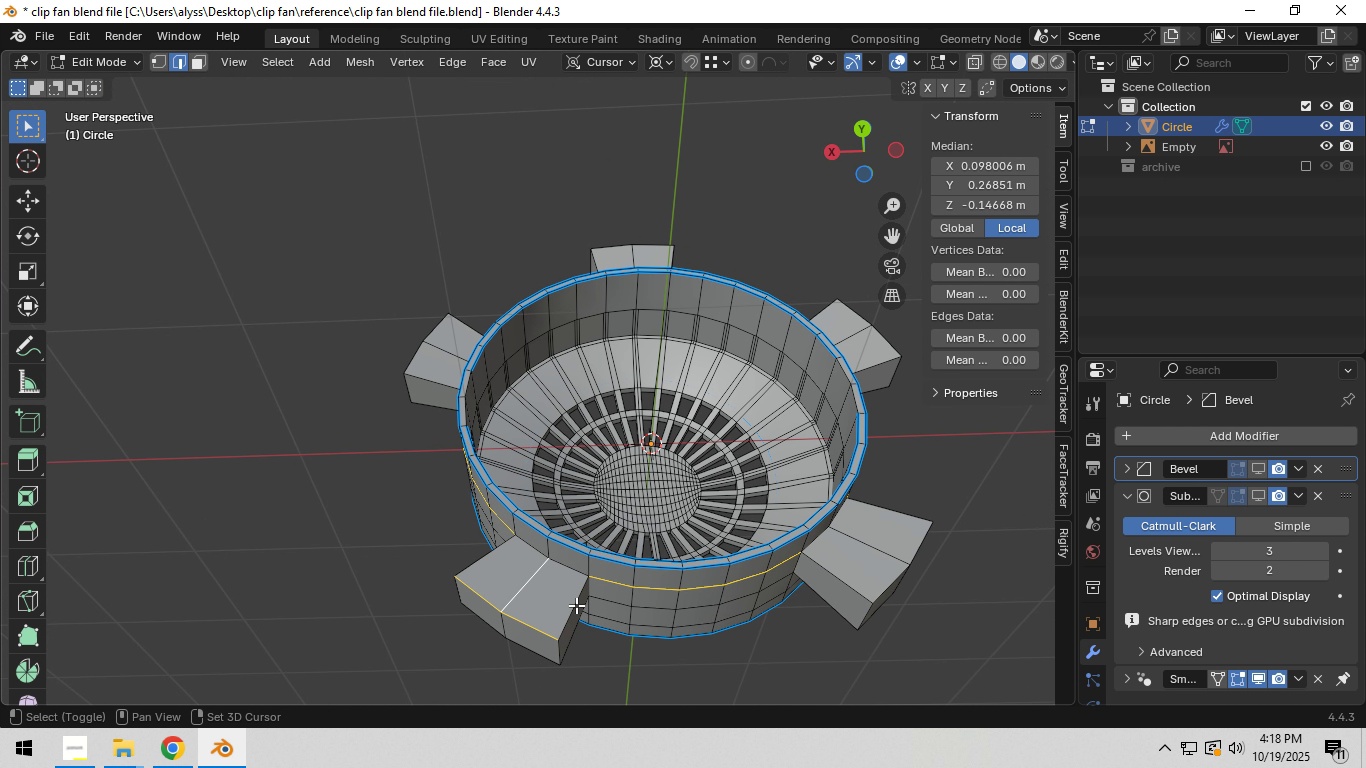 
double_click([577, 605])
 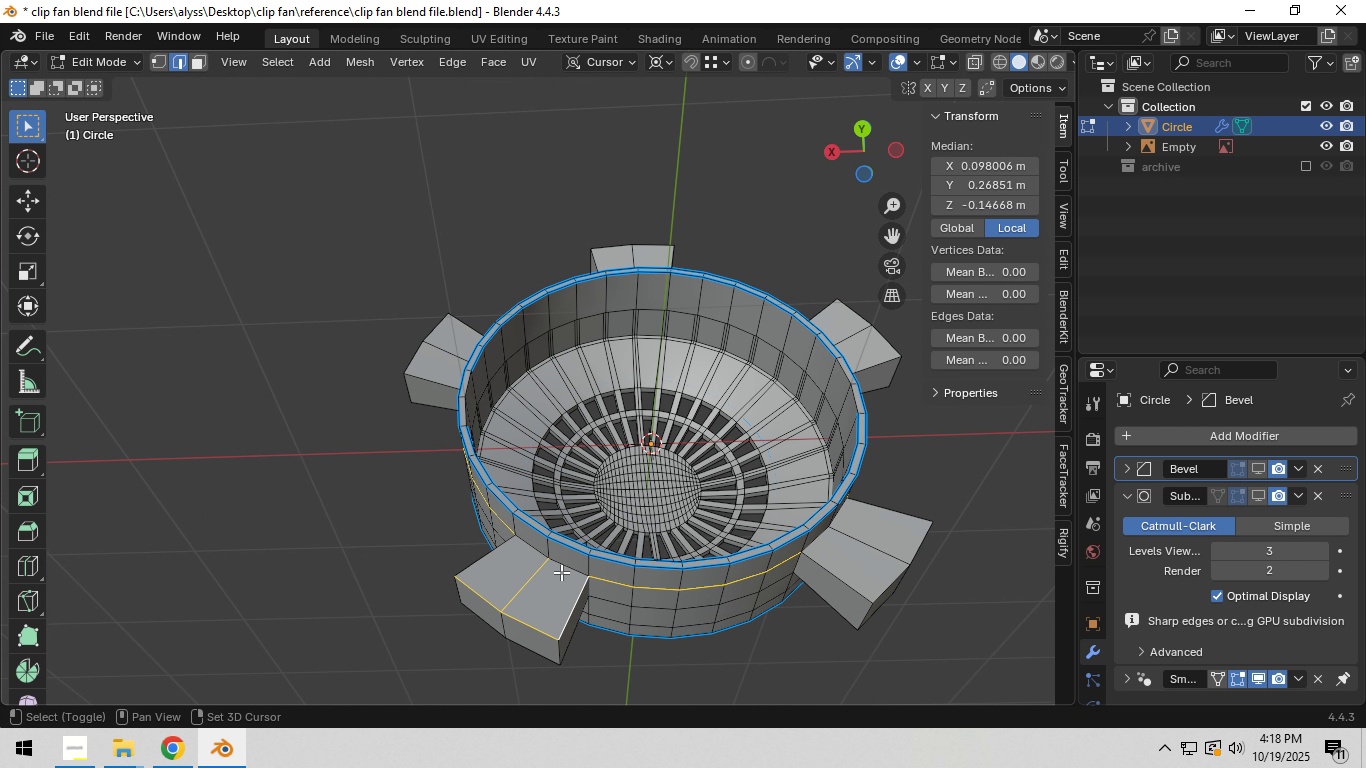 
hold_key(key=AltLeft, duration=0.62)
left_click([561, 572])
 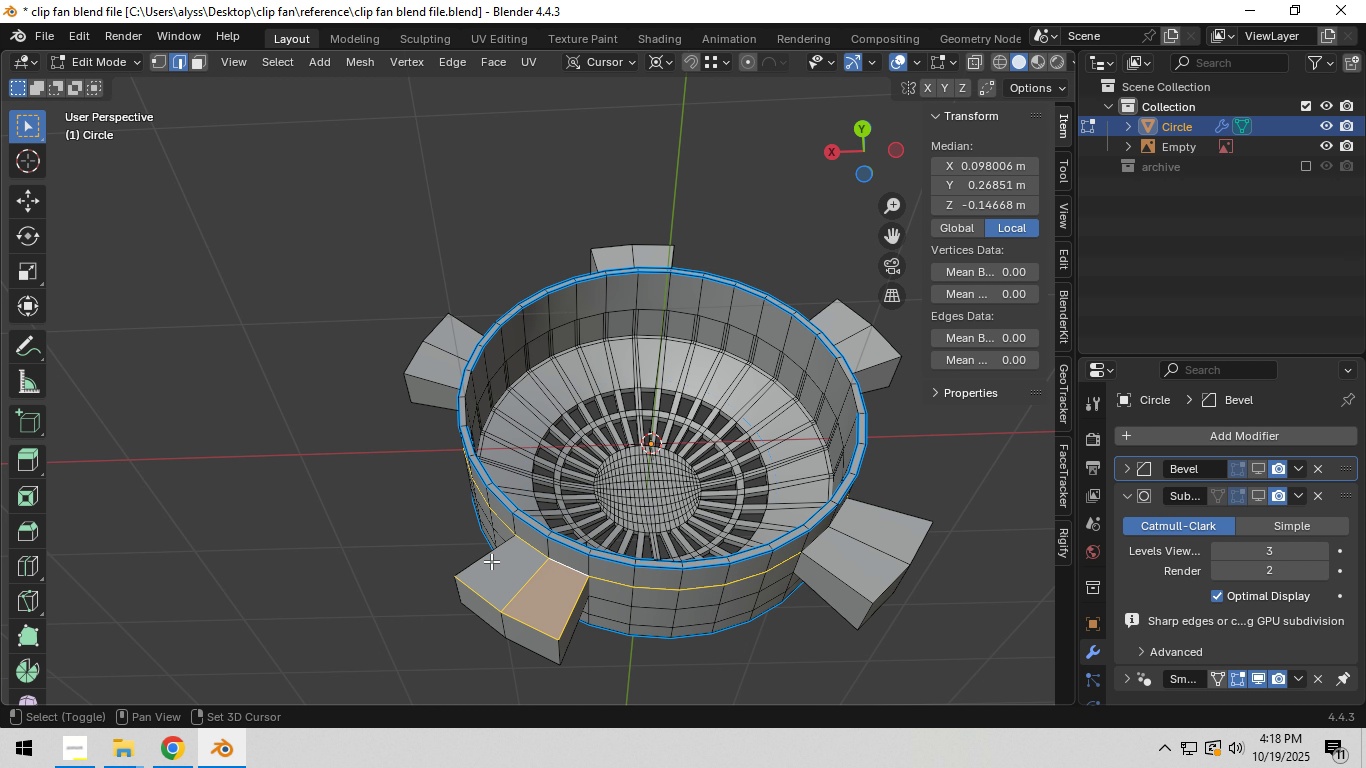 
left_click([491, 561])
 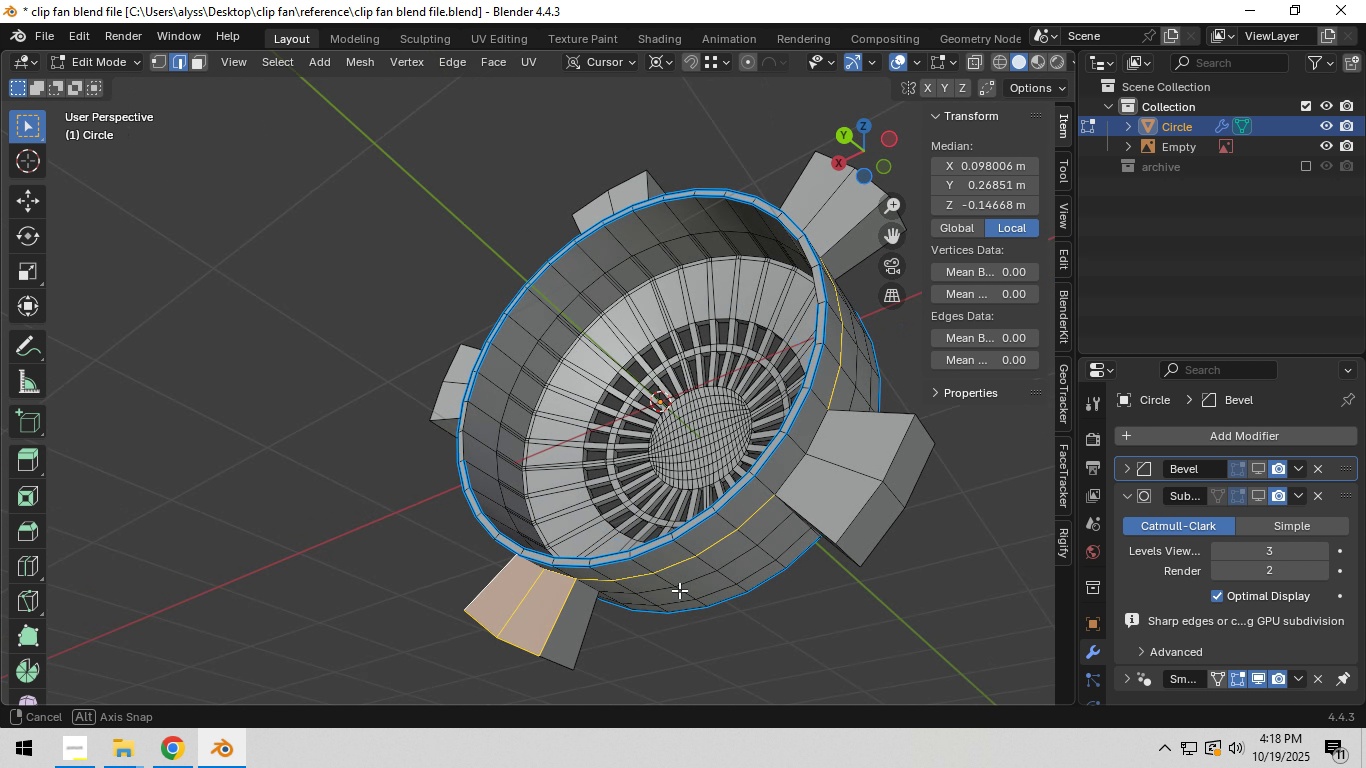 
hold_key(key=ShiftLeft, duration=4.12)
hold_key(key=AltLeft, duration=1.04)
left_click([783, 478])
 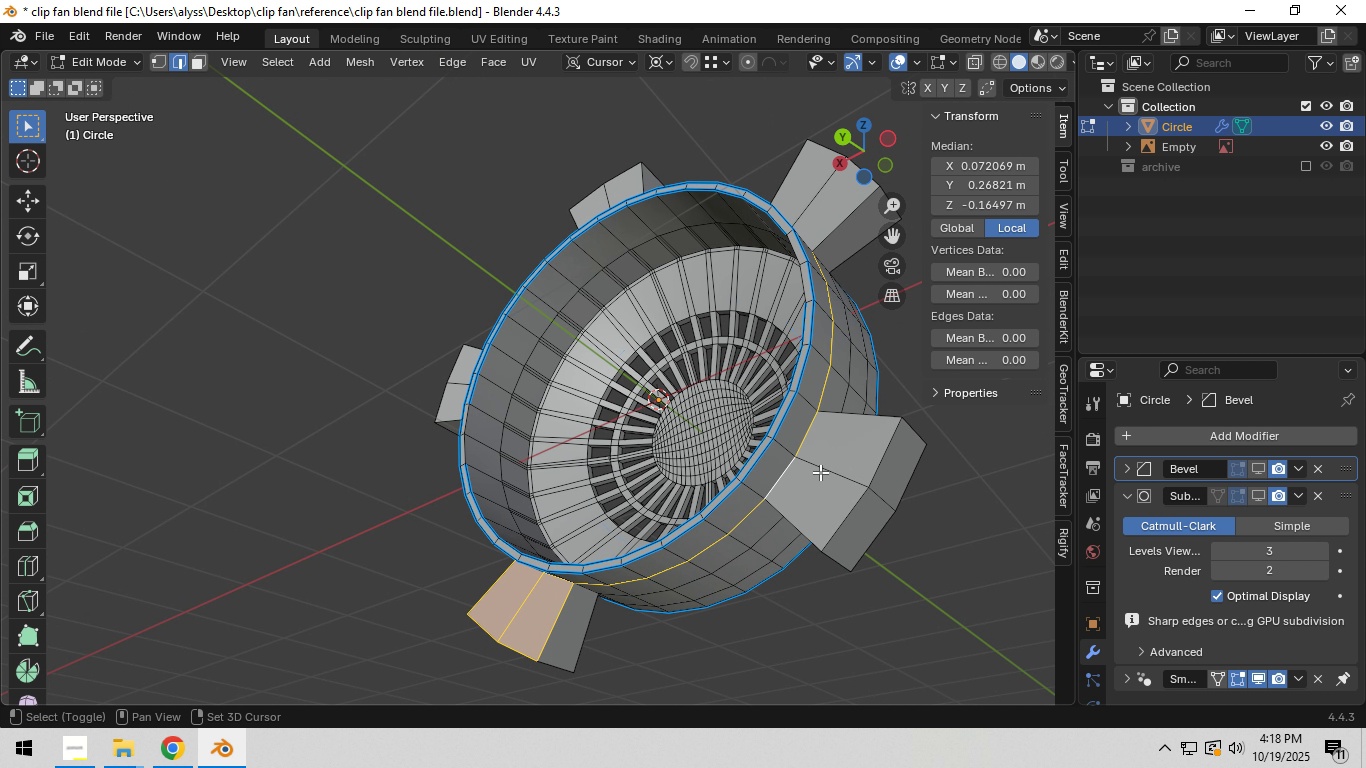 
left_click([824, 470])
 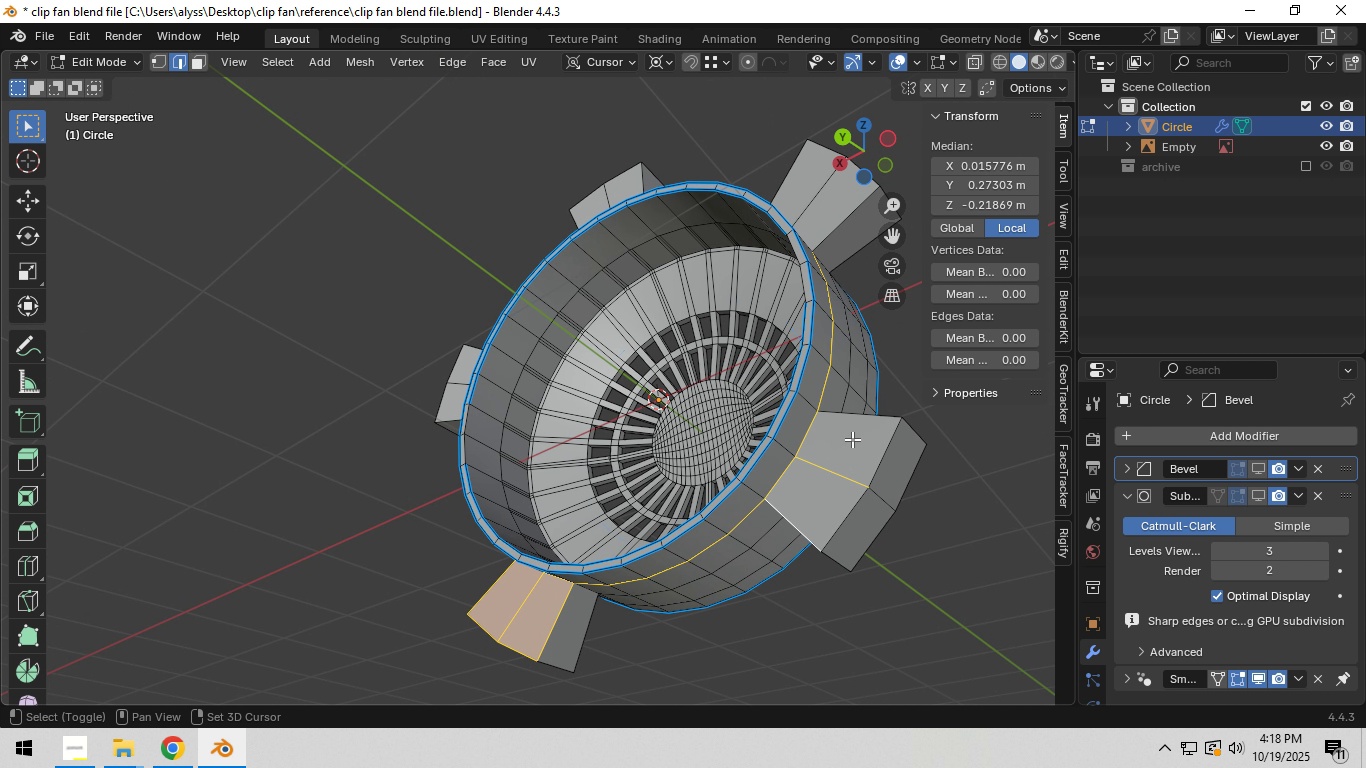 
left_click([859, 426])
 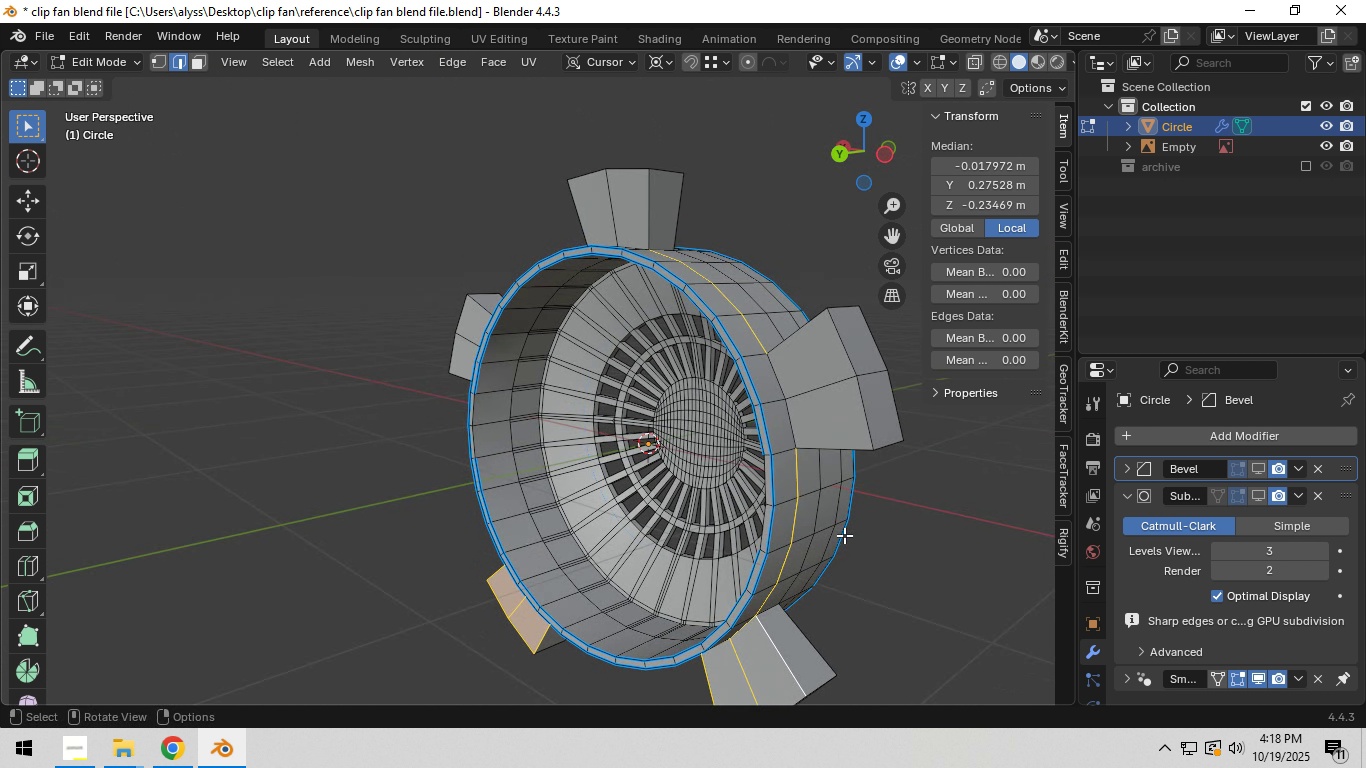 
hold_key(key=ShiftLeft, duration=2.67)
hold_key(key=AltLeft, duration=0.52)
left_click([794, 429])
 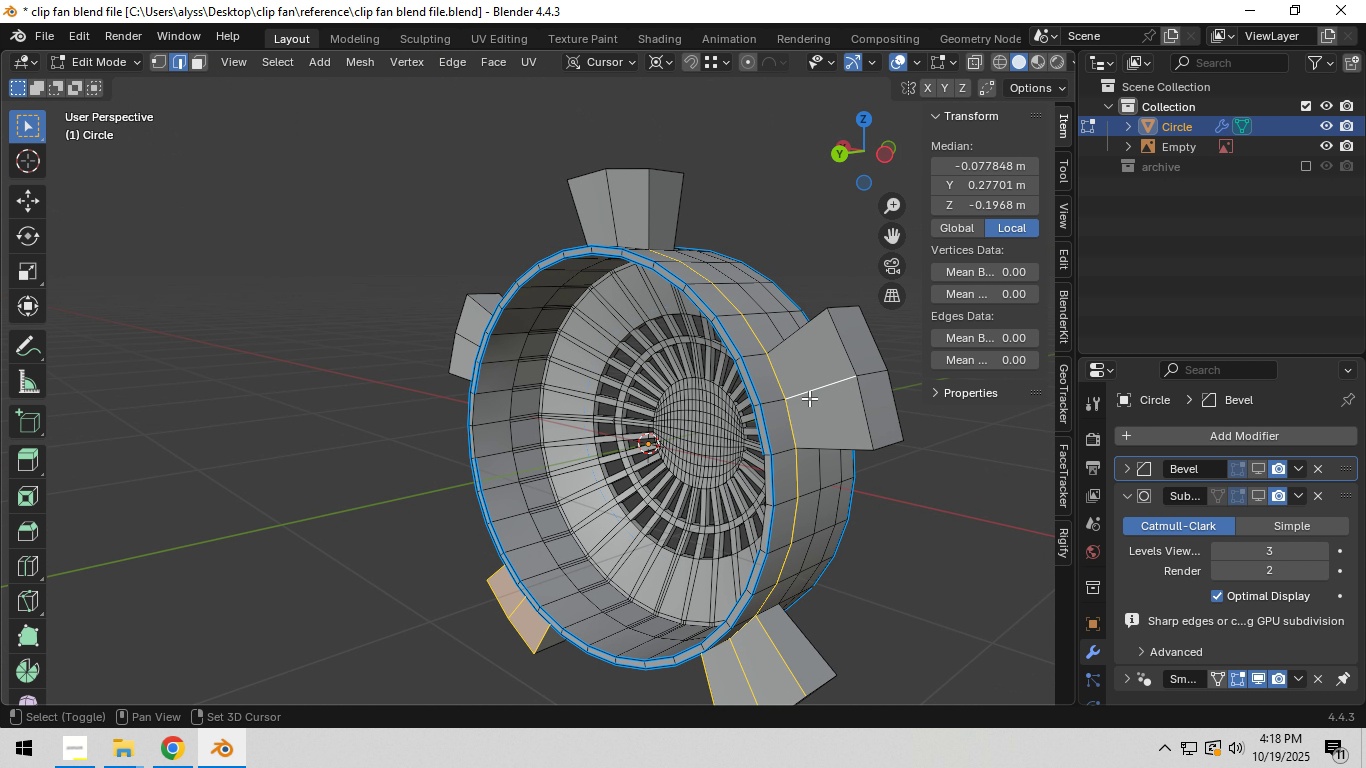 
double_click([808, 399])
 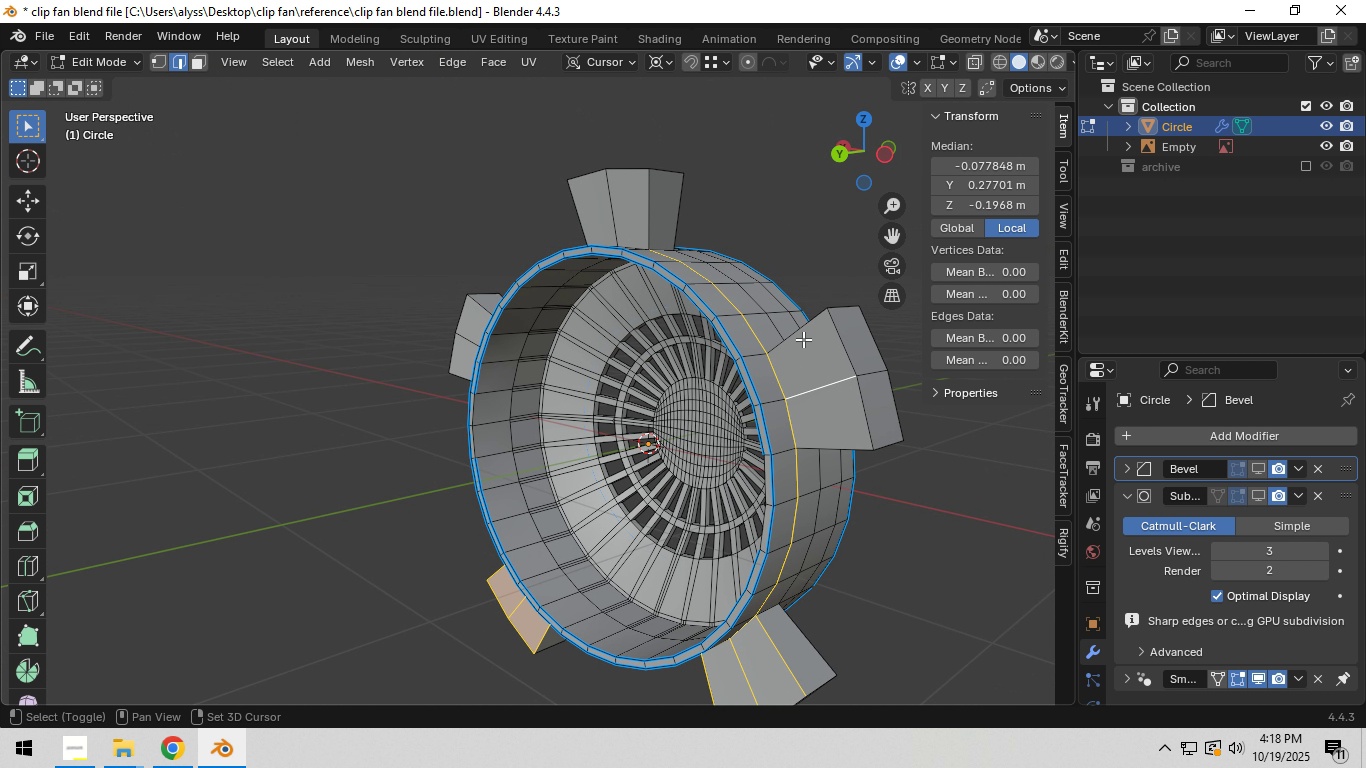 
triple_click([803, 339])
 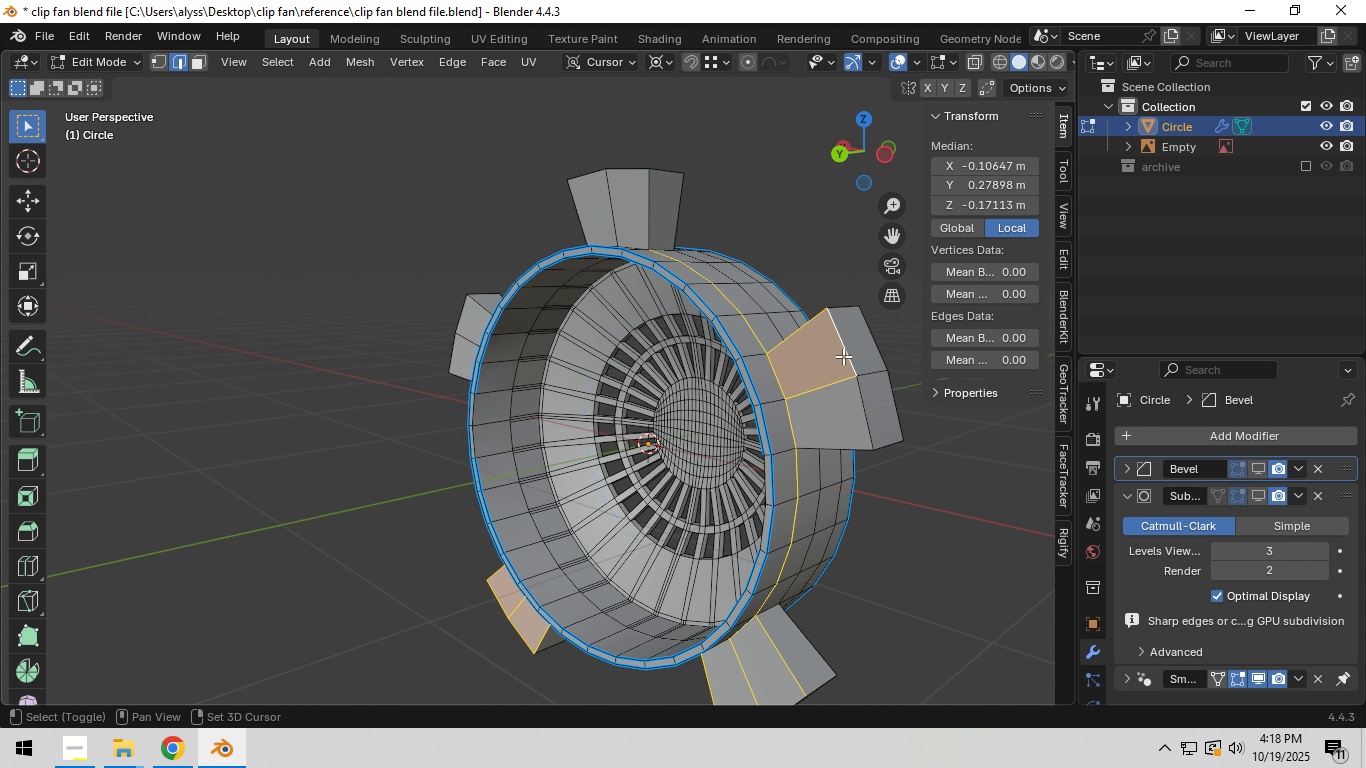 
triple_click([843, 356])
 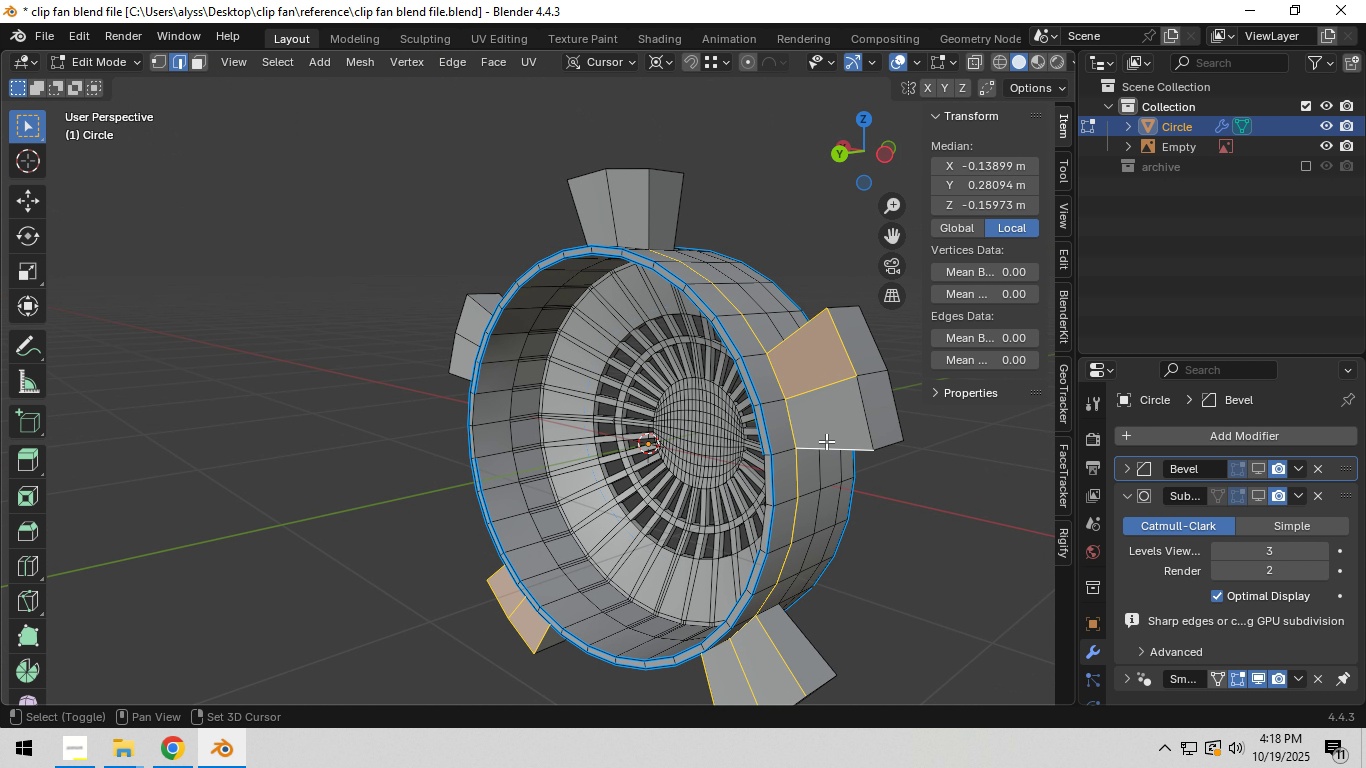 
left_click([826, 441])
 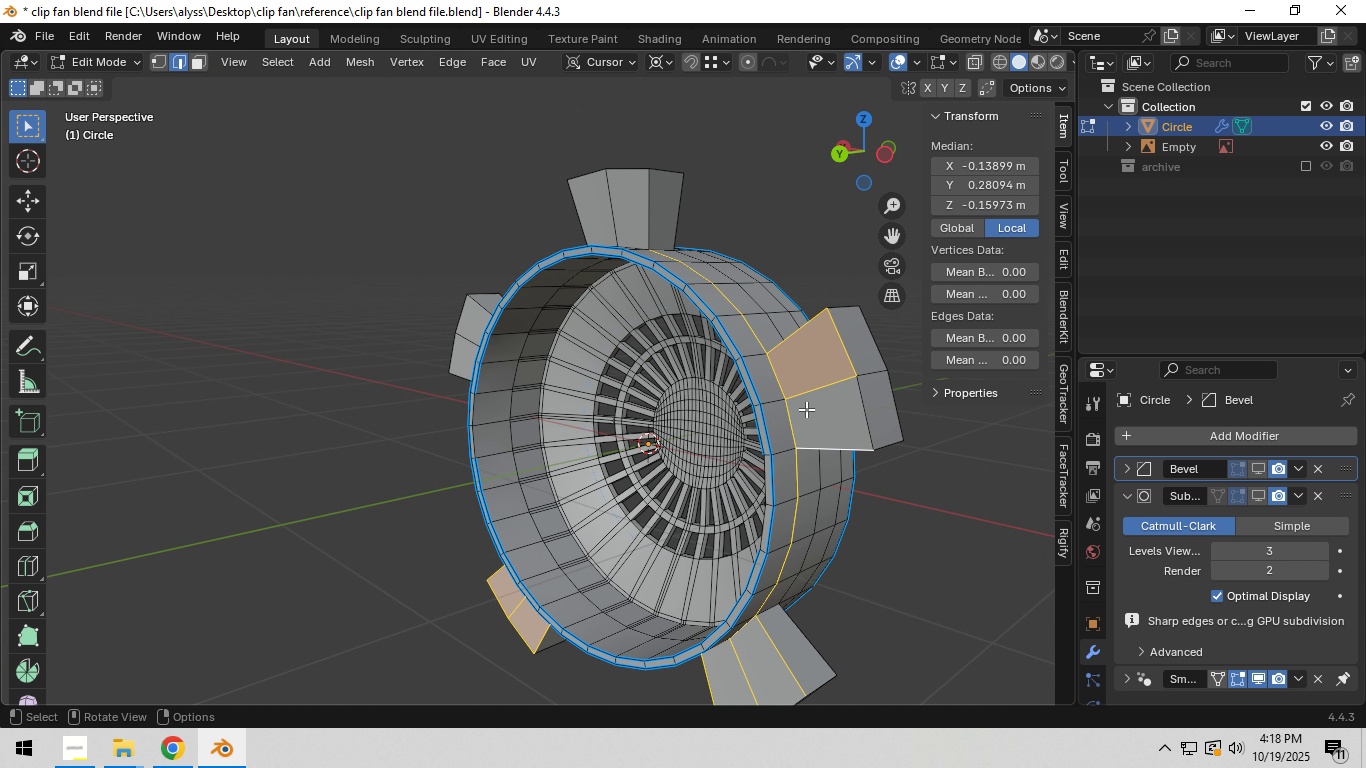 
hold_key(key=ShiftLeft, duration=0.67)
left_click([866, 408])
 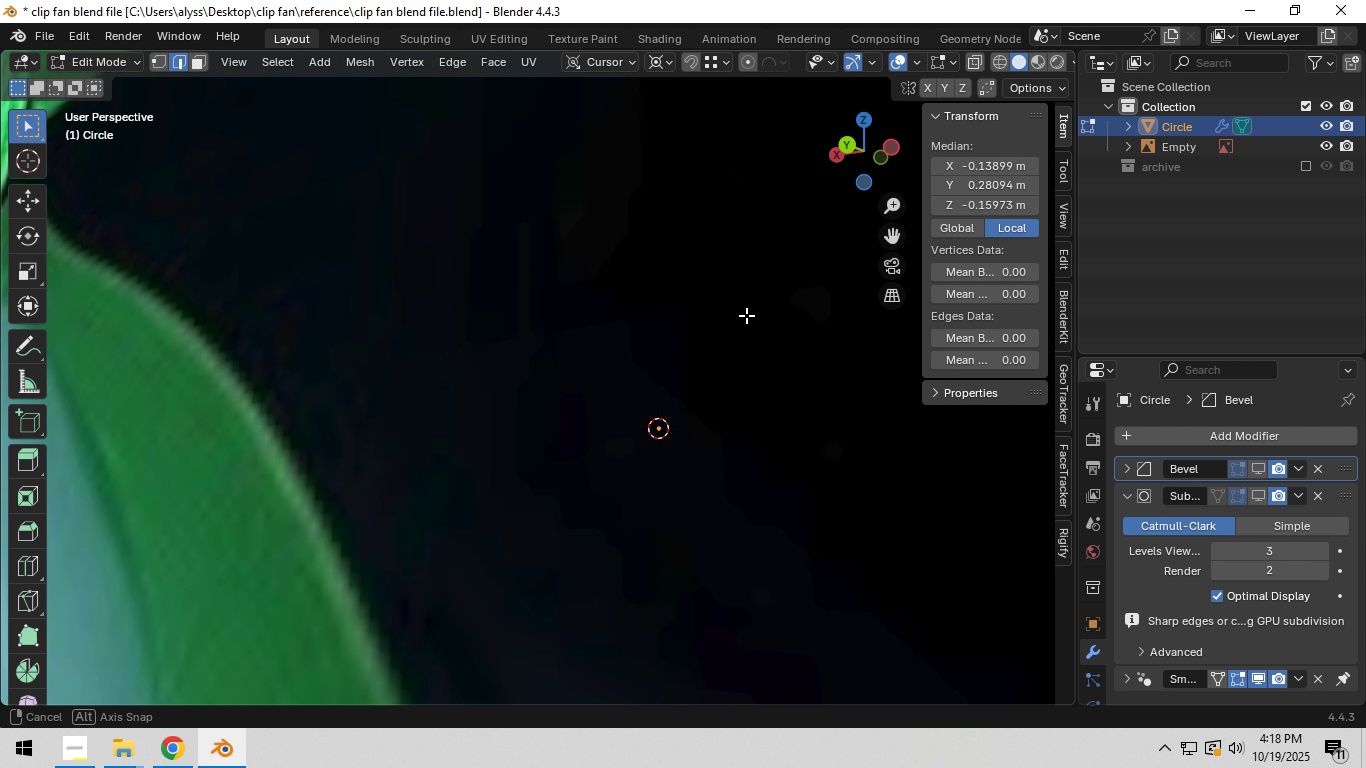 
hold_key(key=ShiftLeft, duration=0.76)
 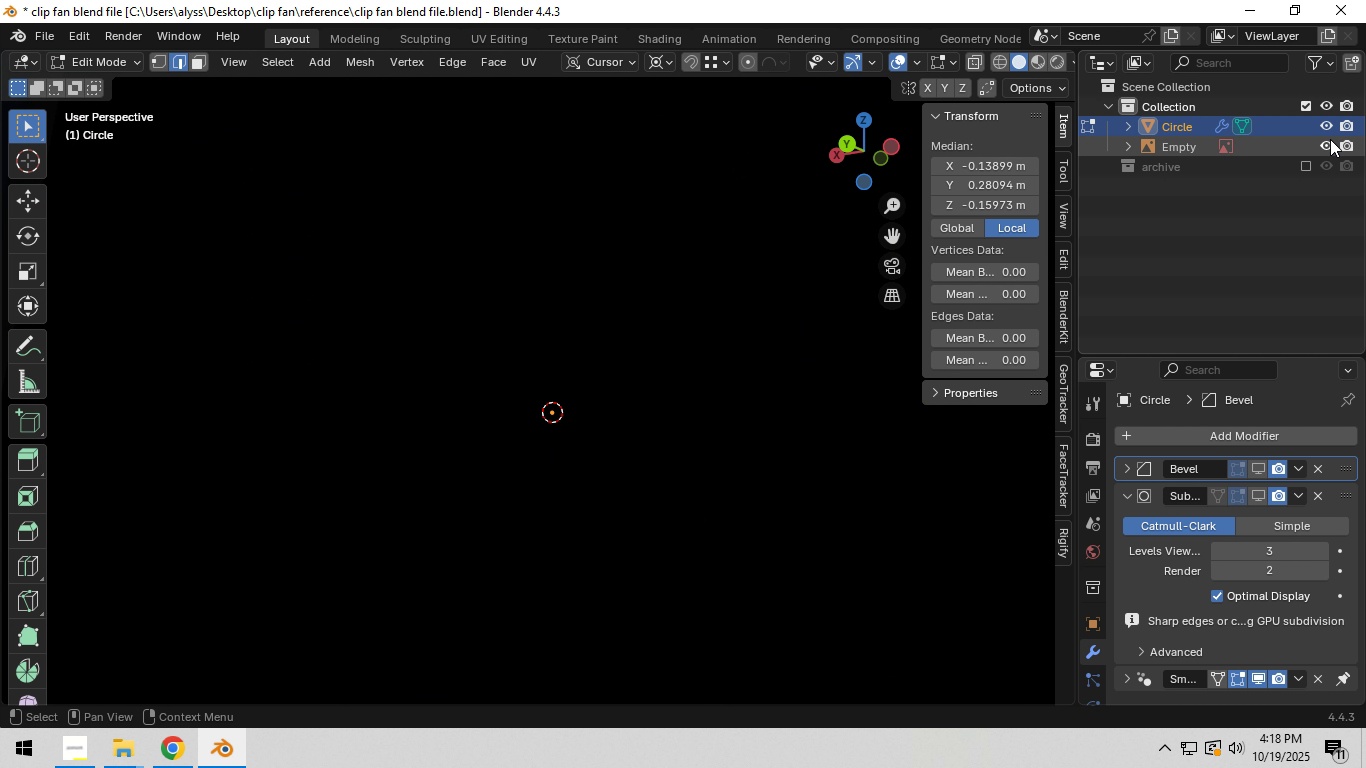 
left_click([1330, 139])
 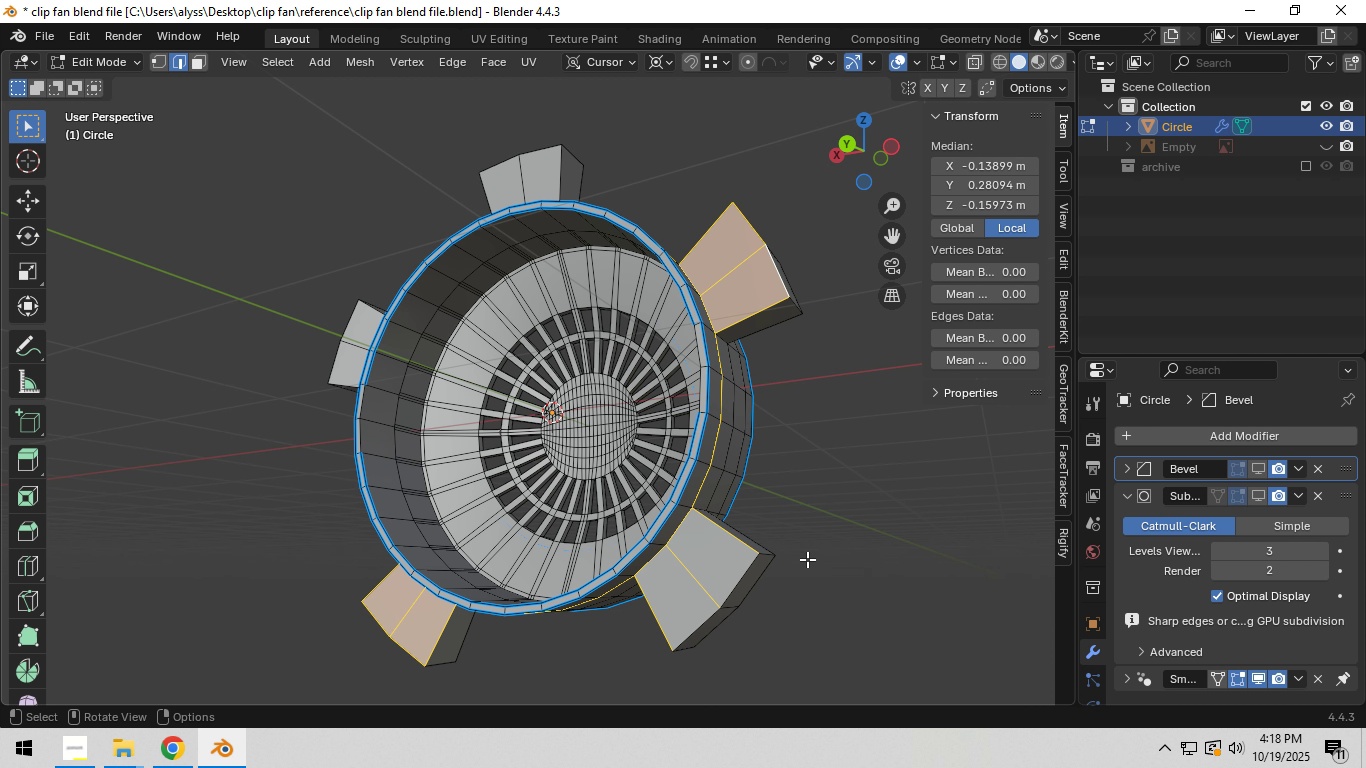 
hold_key(key=ShiftLeft, duration=1.24)
left_click([739, 577])
 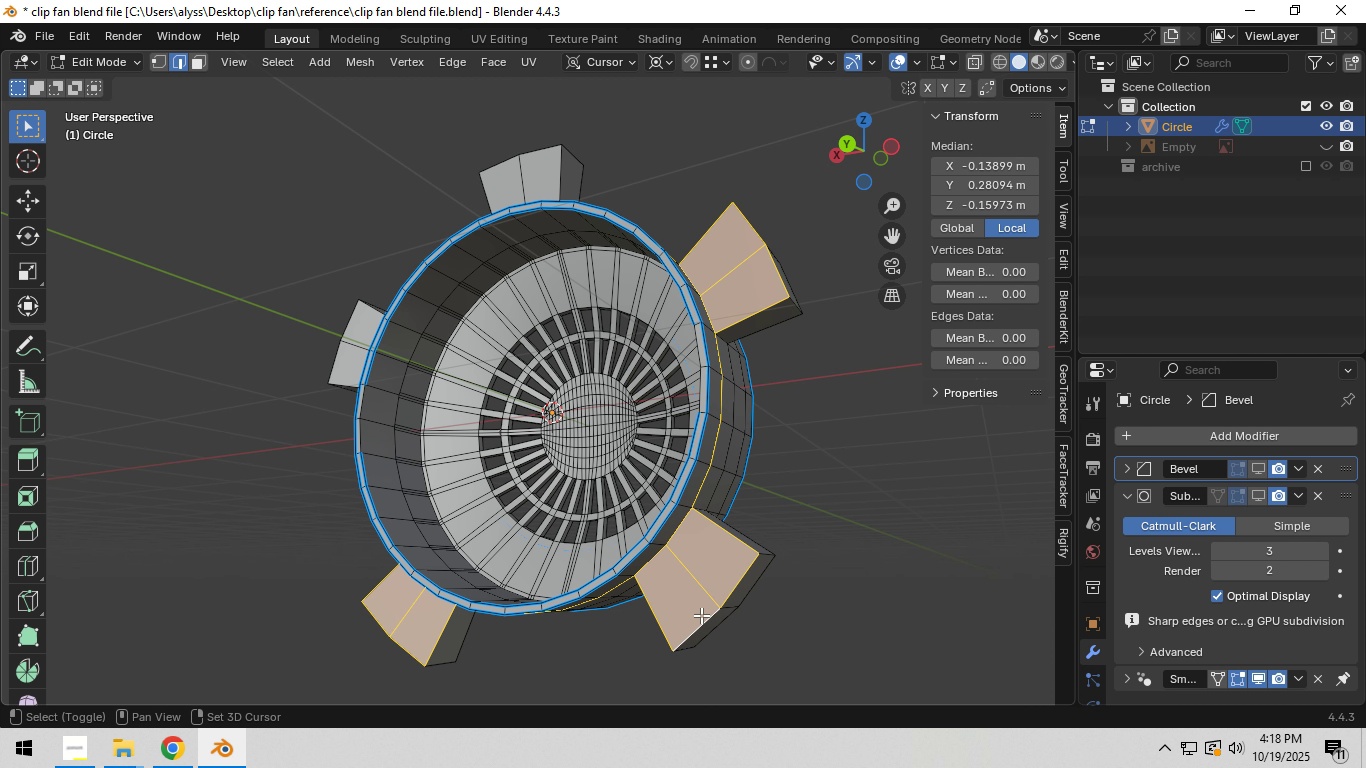 
double_click([701, 615])
 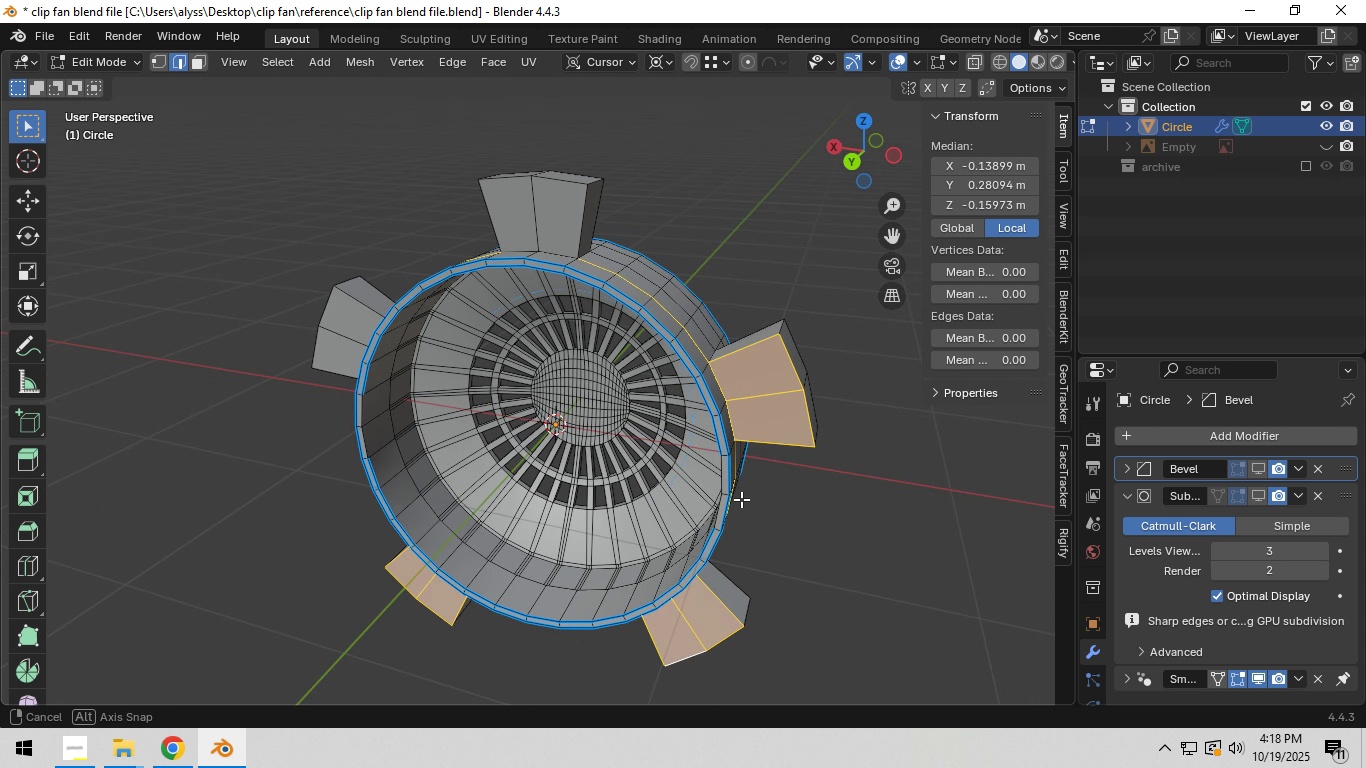 
hold_key(key=ShiftLeft, duration=0.54)
 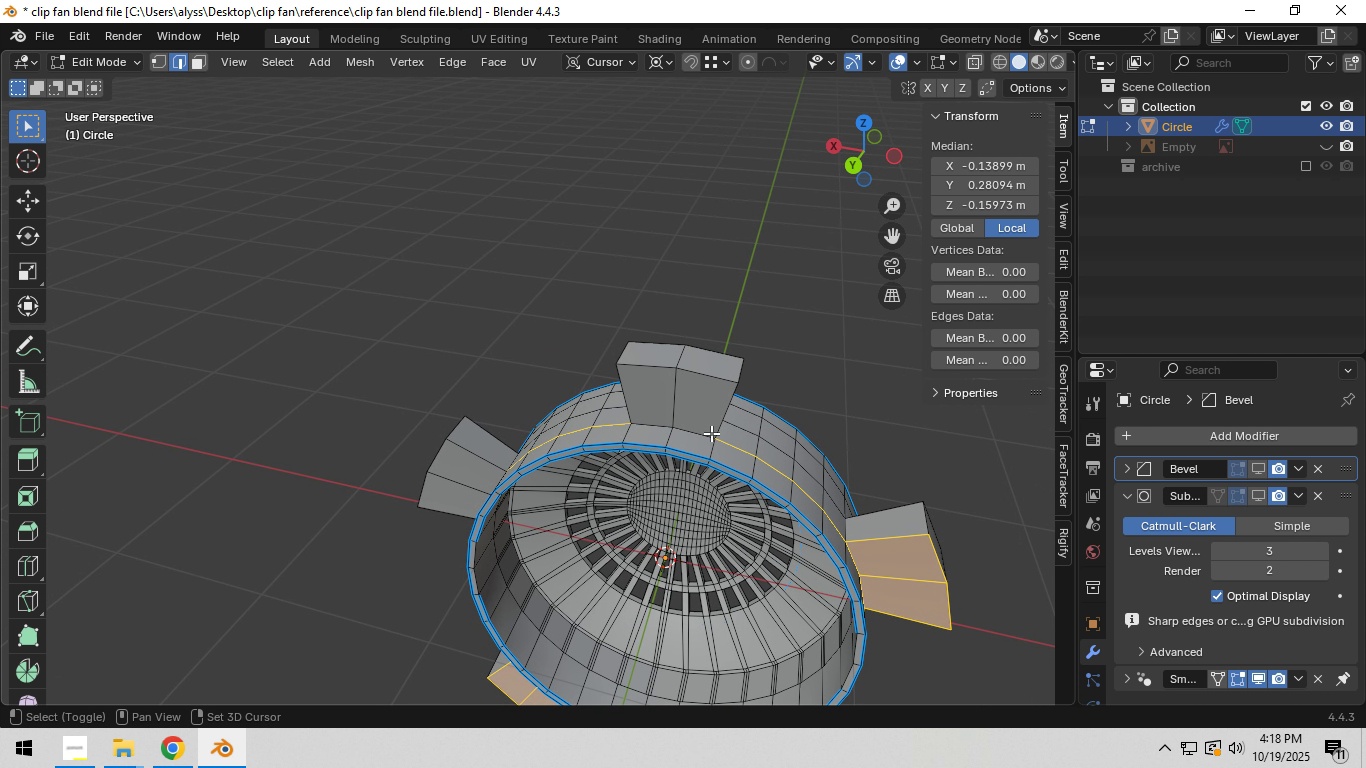 
hold_key(key=ShiftLeft, duration=3.99)
hold_key(key=AltLeft, duration=0.54)
left_click([698, 431])
 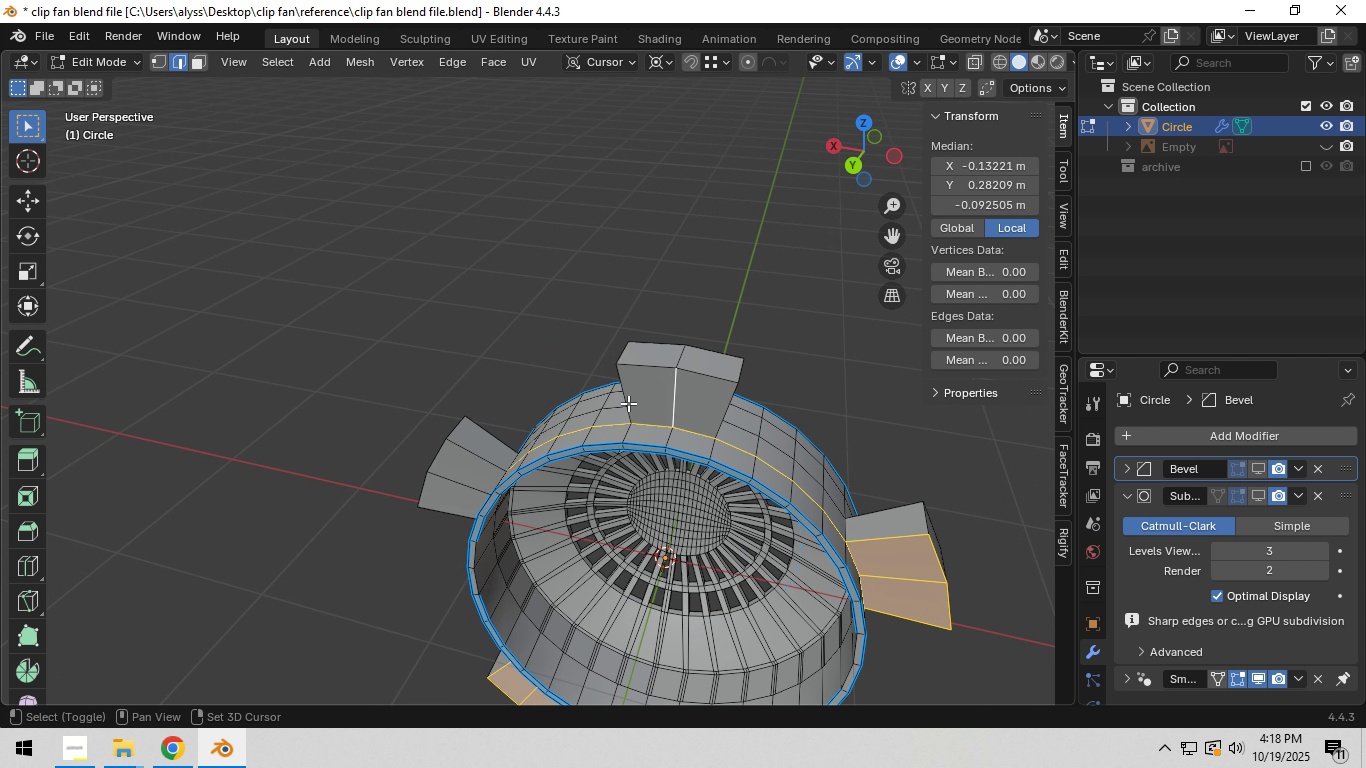 
double_click([627, 403])
 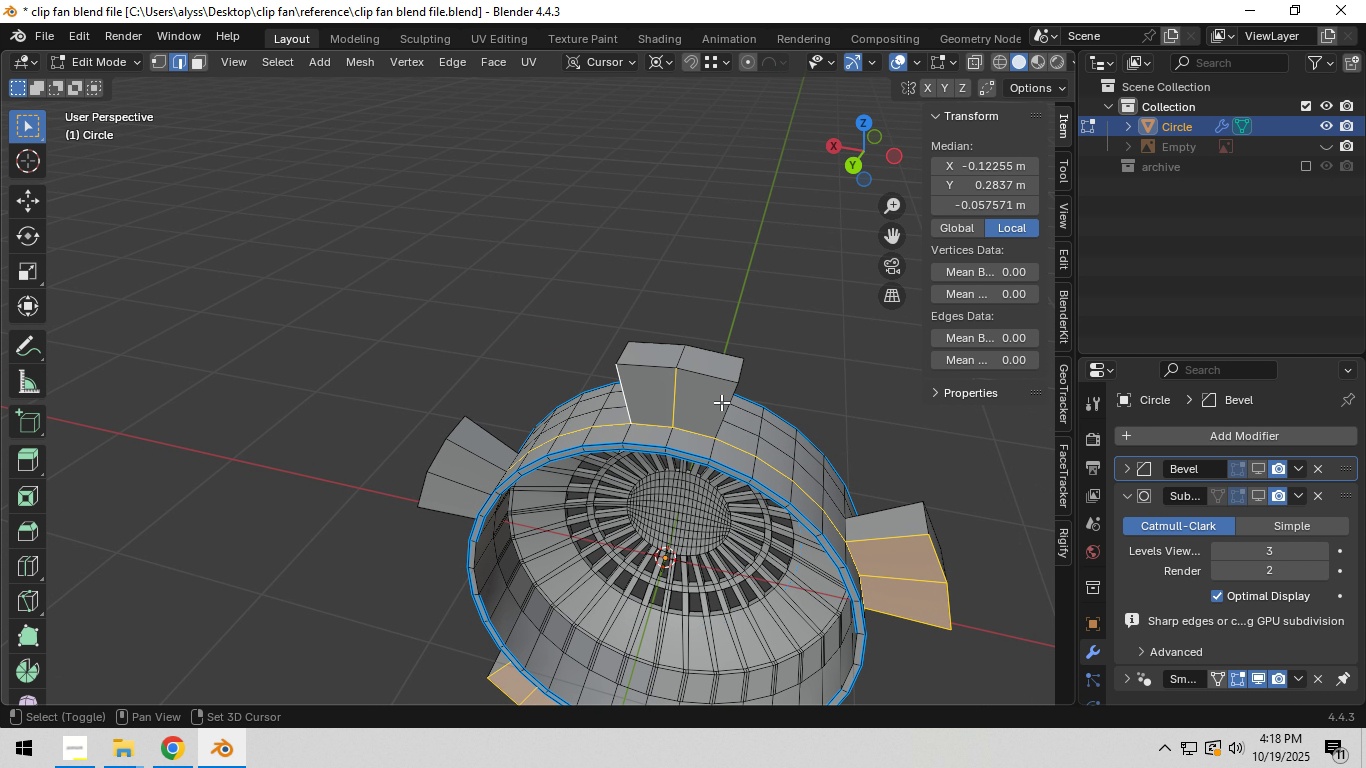 
left_click([721, 402])
 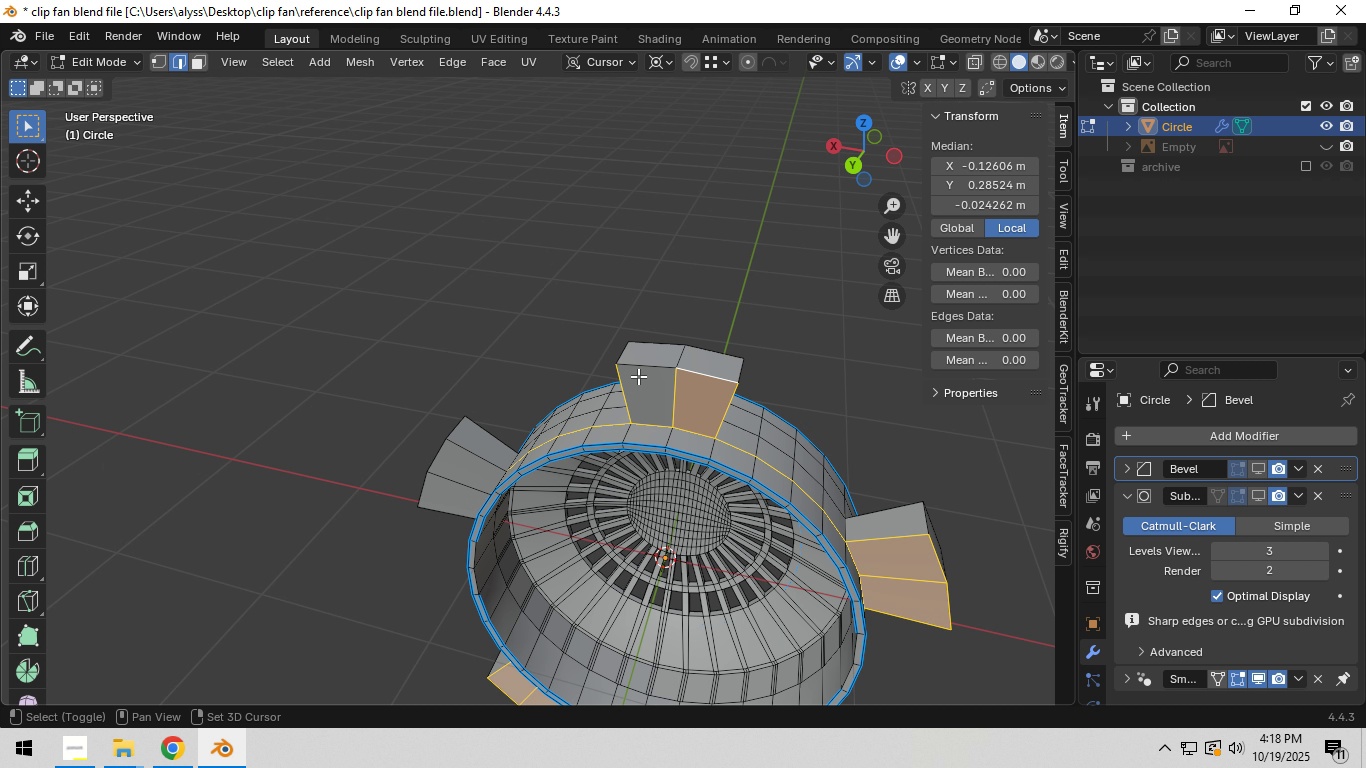 
double_click([629, 374])
 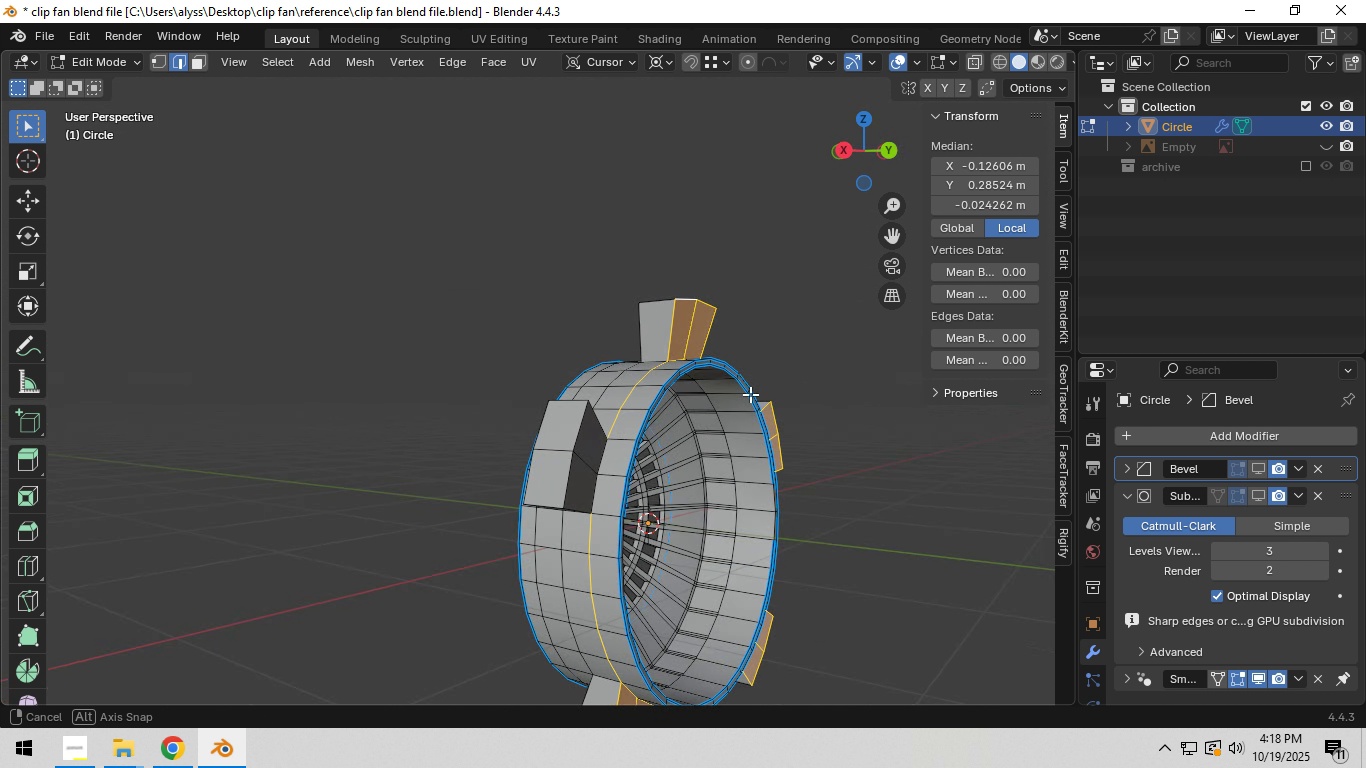 
hold_key(key=ShiftLeft, duration=2.97)
hold_key(key=AltLeft, duration=0.47)
left_click([601, 461])
 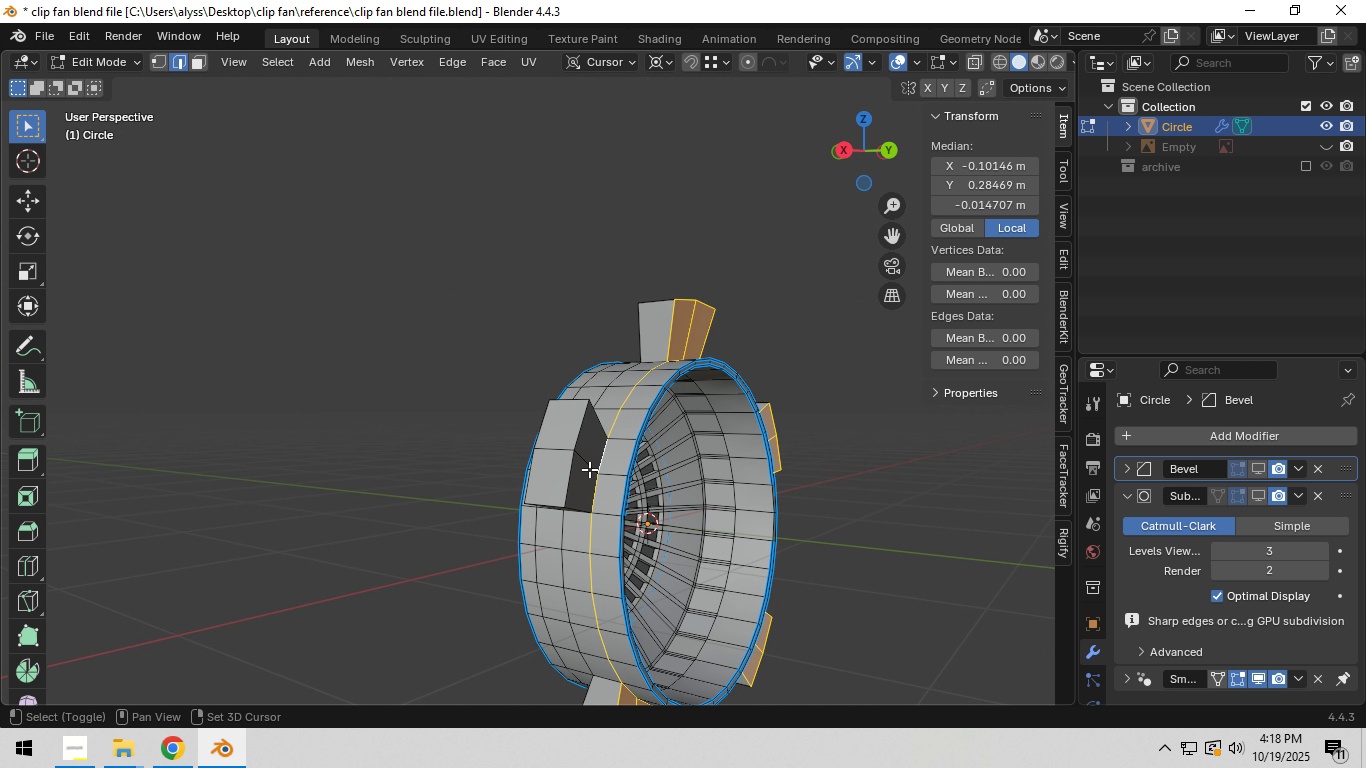 
double_click([589, 469])
 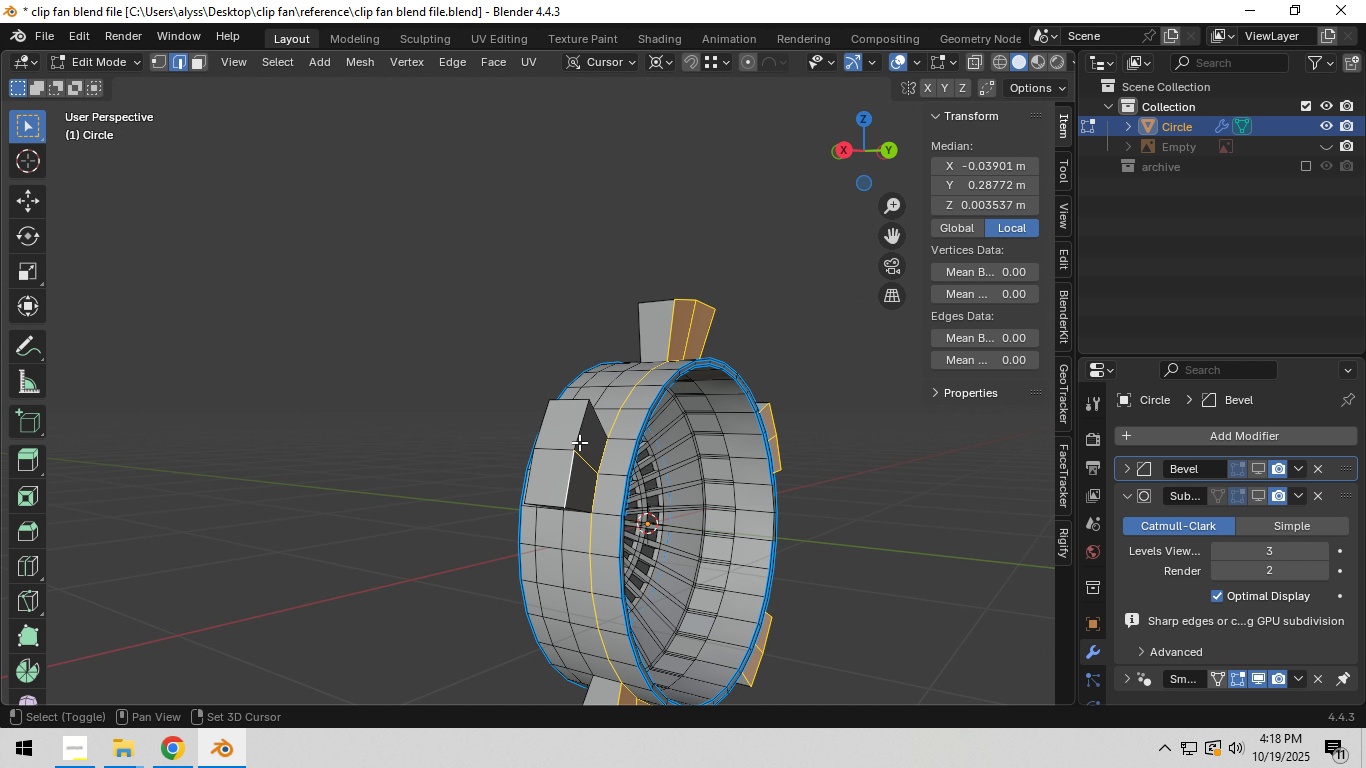 
double_click([580, 437])
 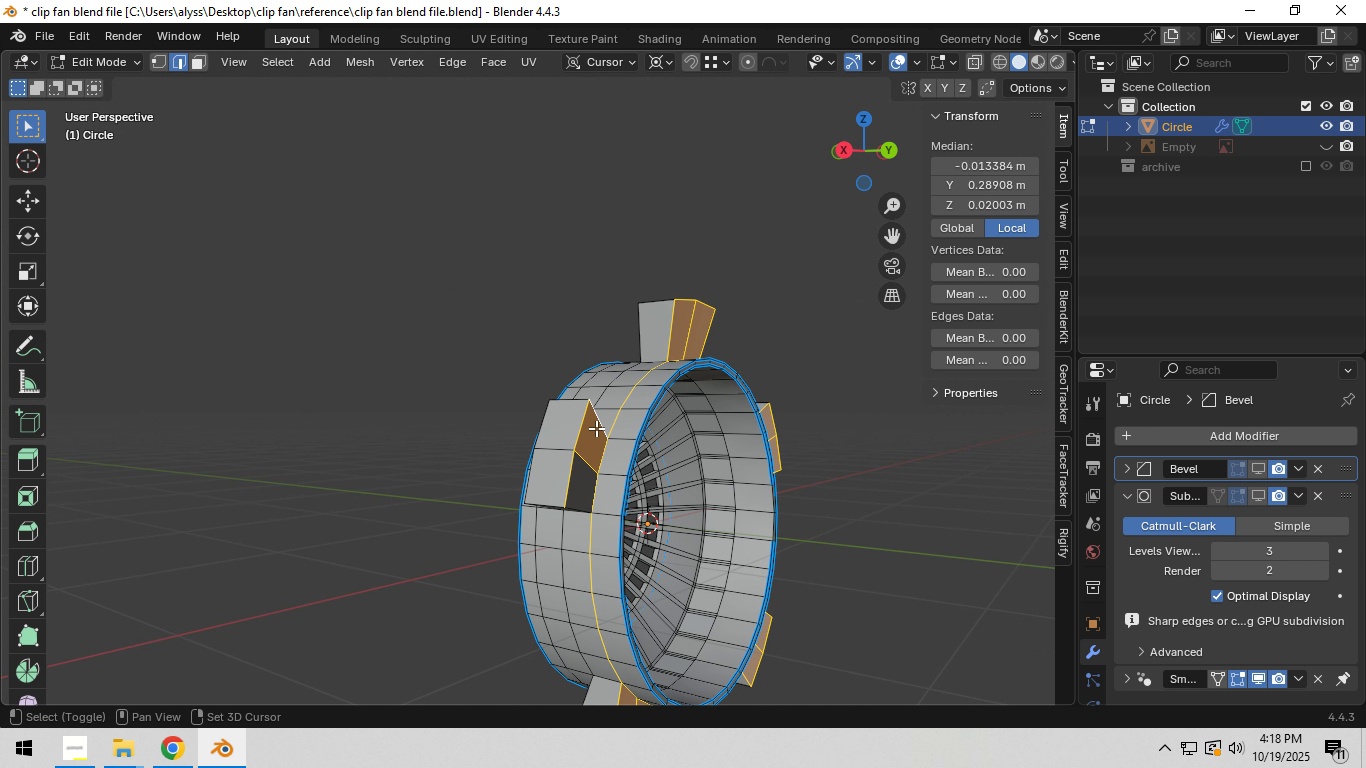 
triple_click([594, 422])
 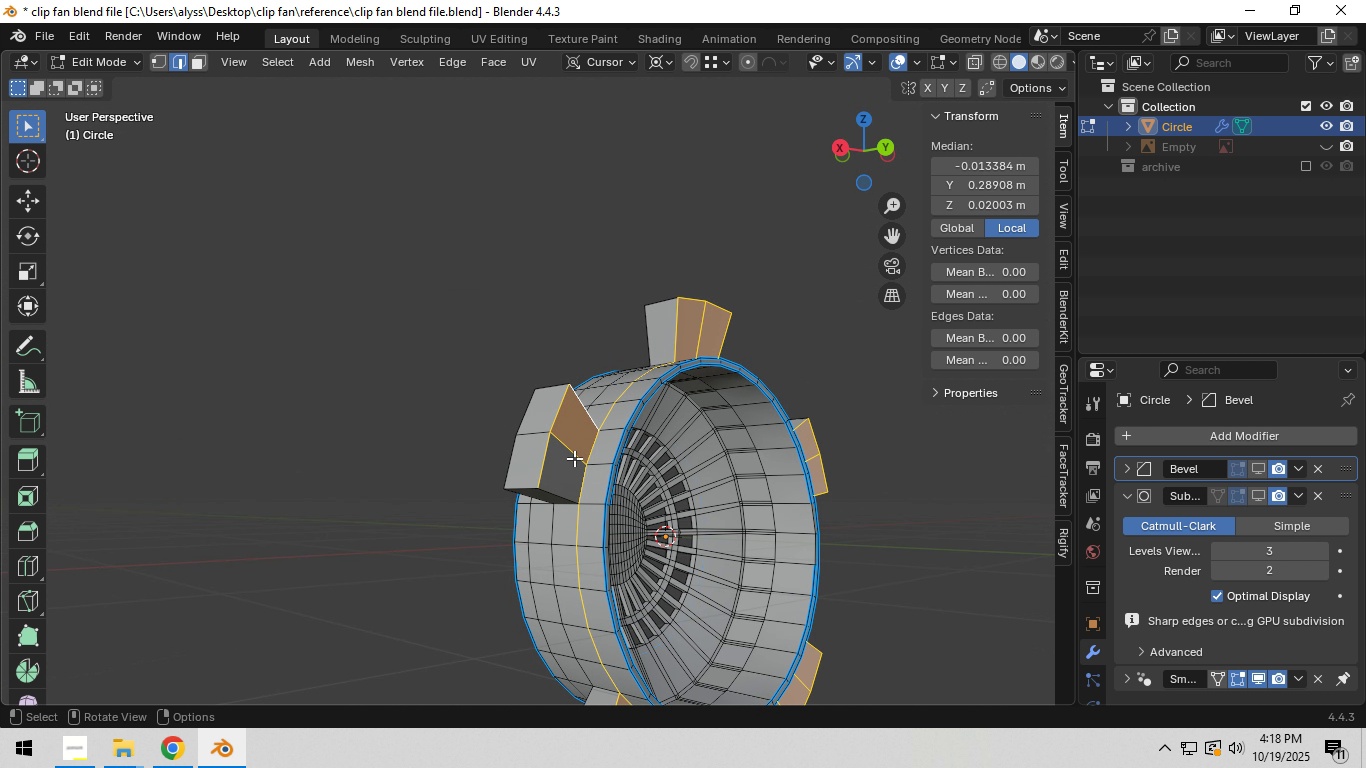 
hold_key(key=ShiftLeft, duration=0.52)
left_click([565, 491])
 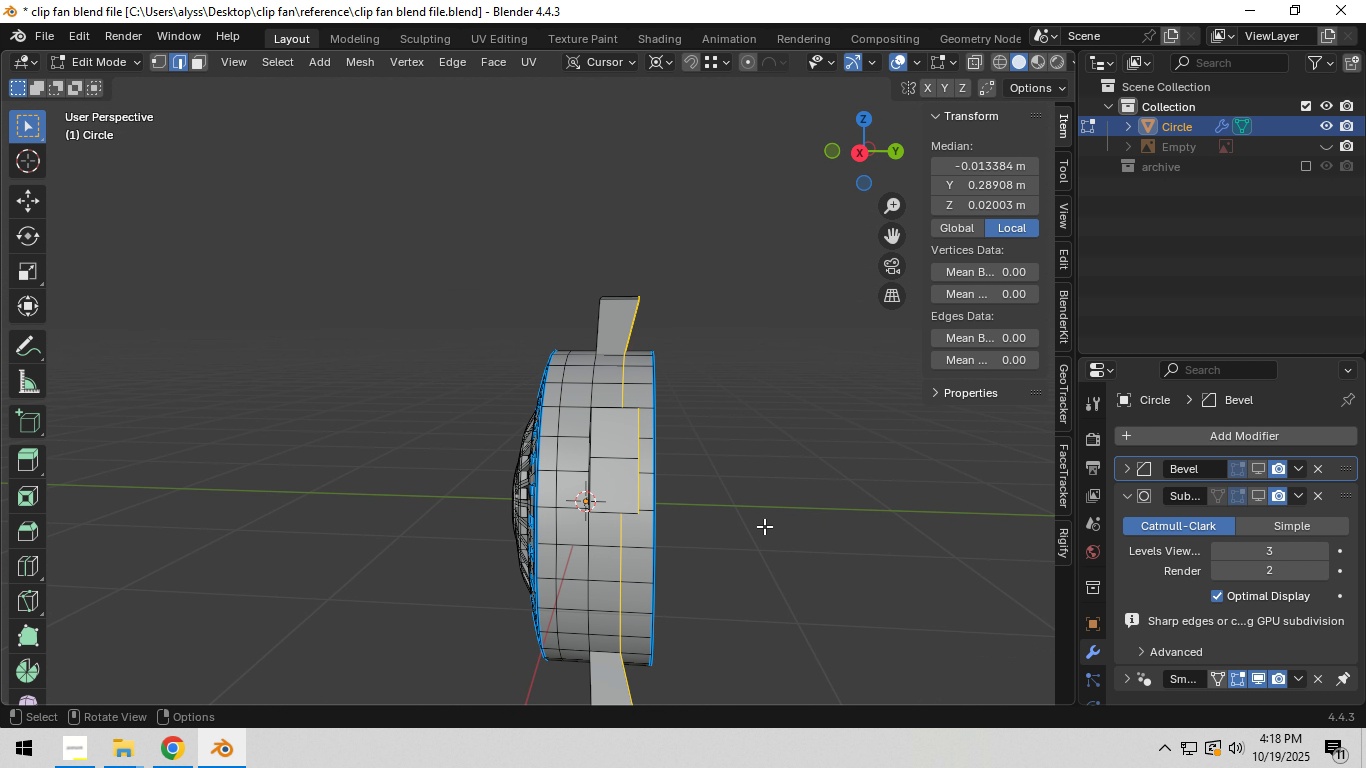 
type(sy0)
 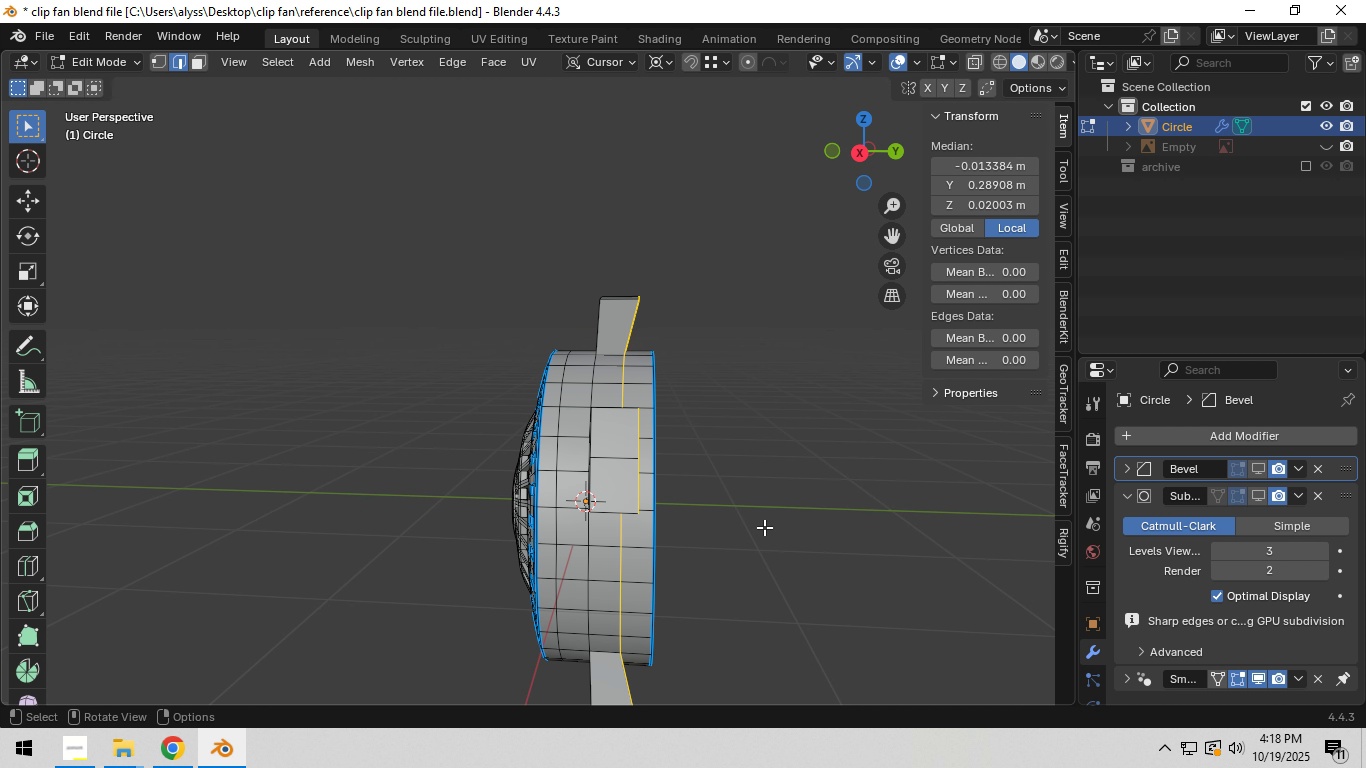 
right_click([764, 527])
 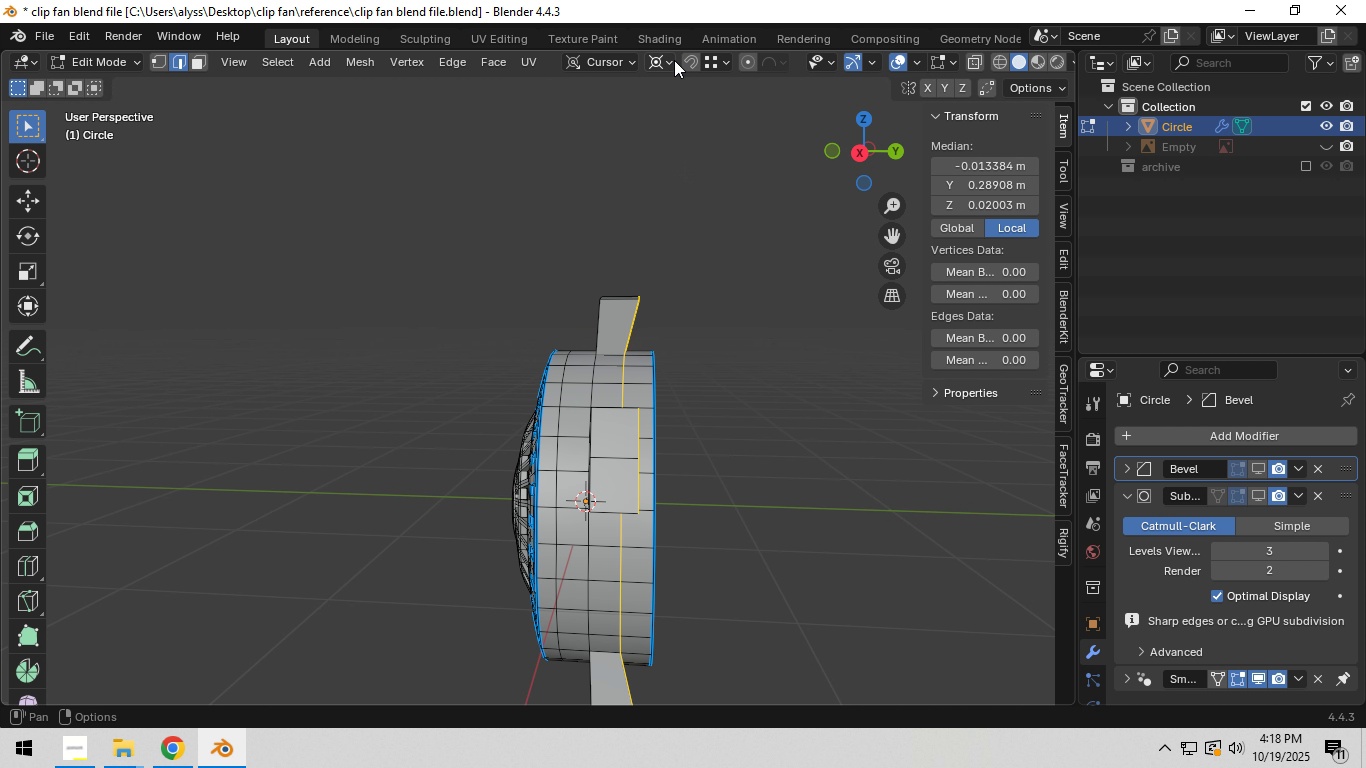 
left_click([673, 60])
 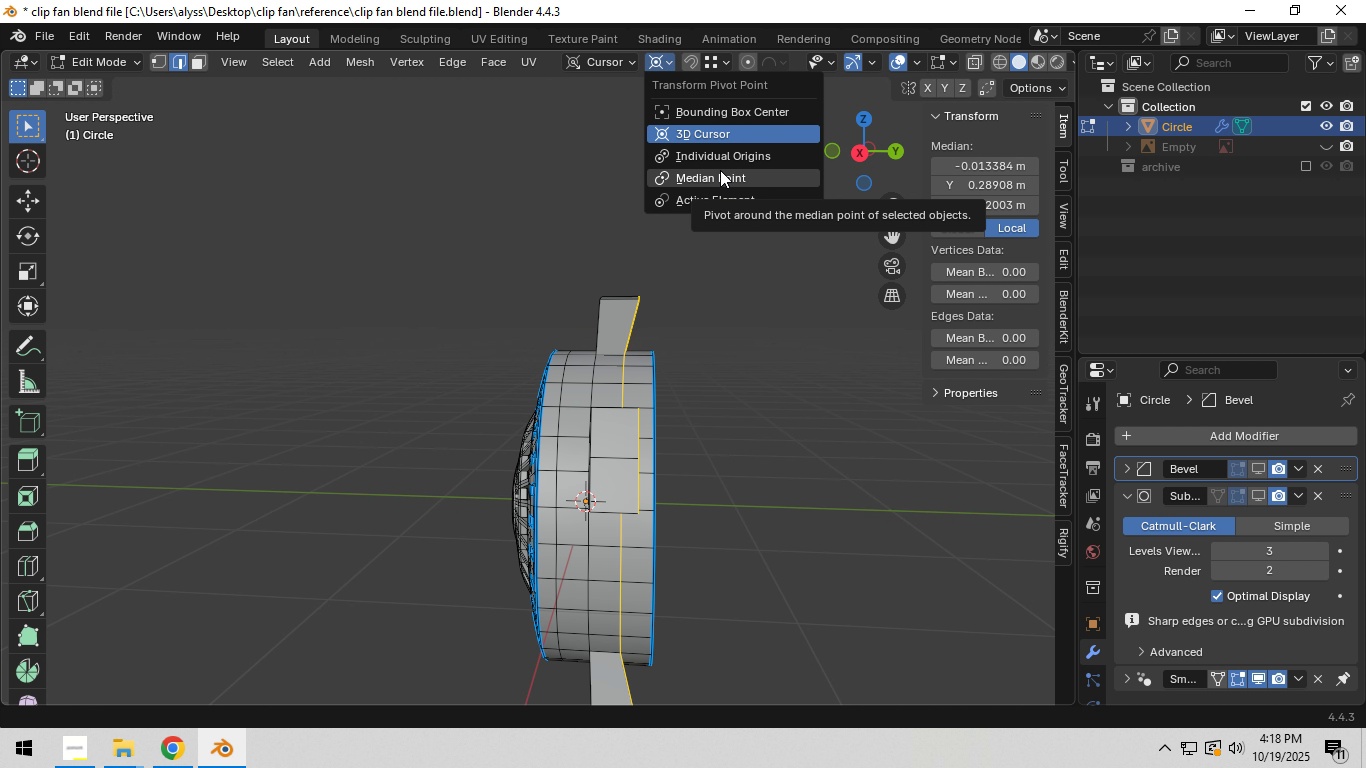 
left_click([725, 177])
 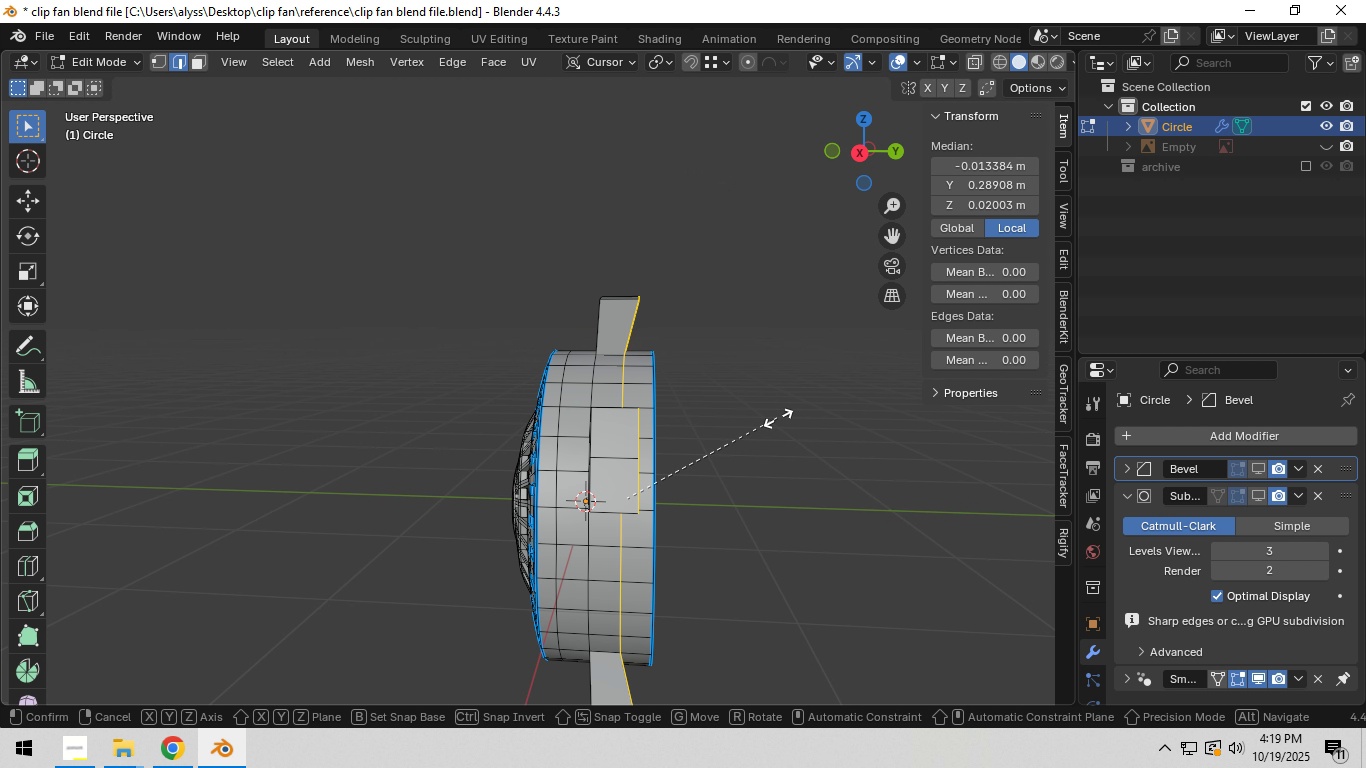 
type(sy0)
key(NumpadEnter)
type(gy)
 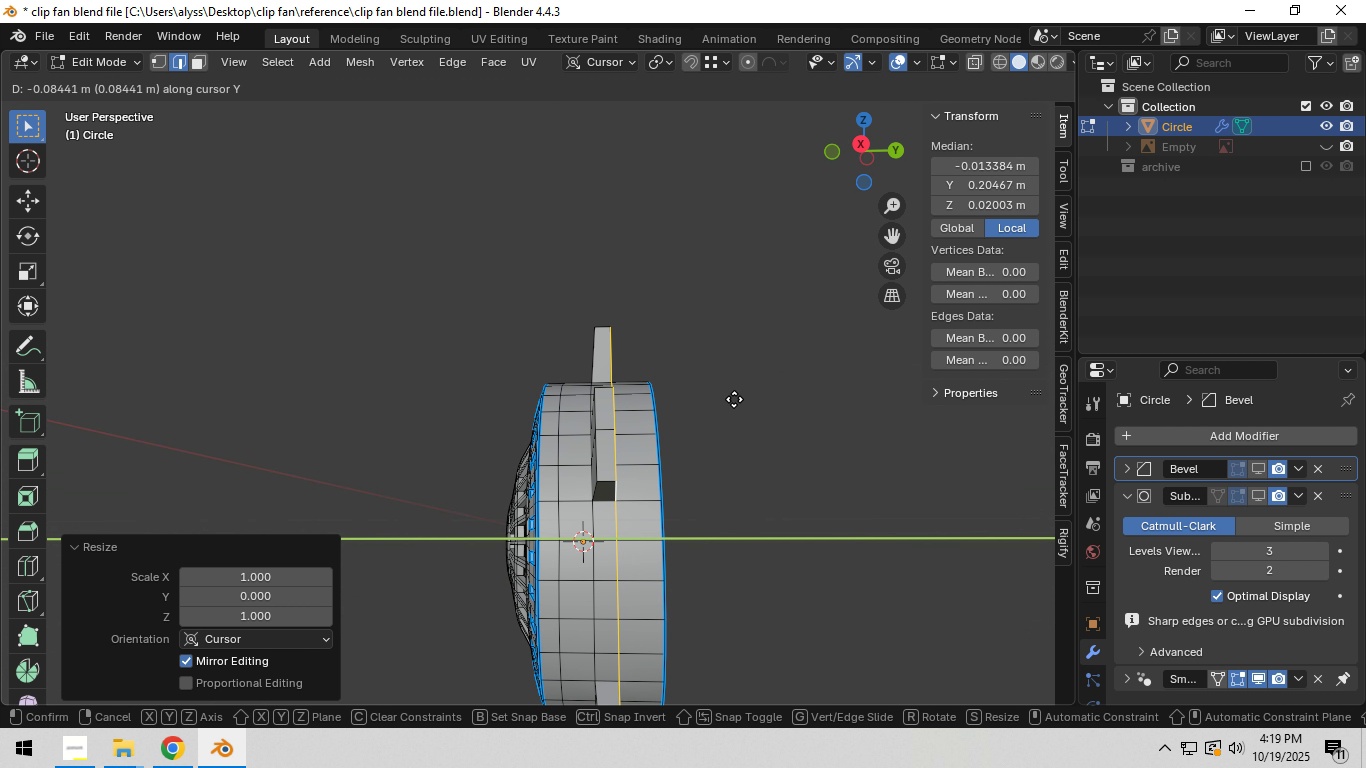 
left_click([734, 400])
 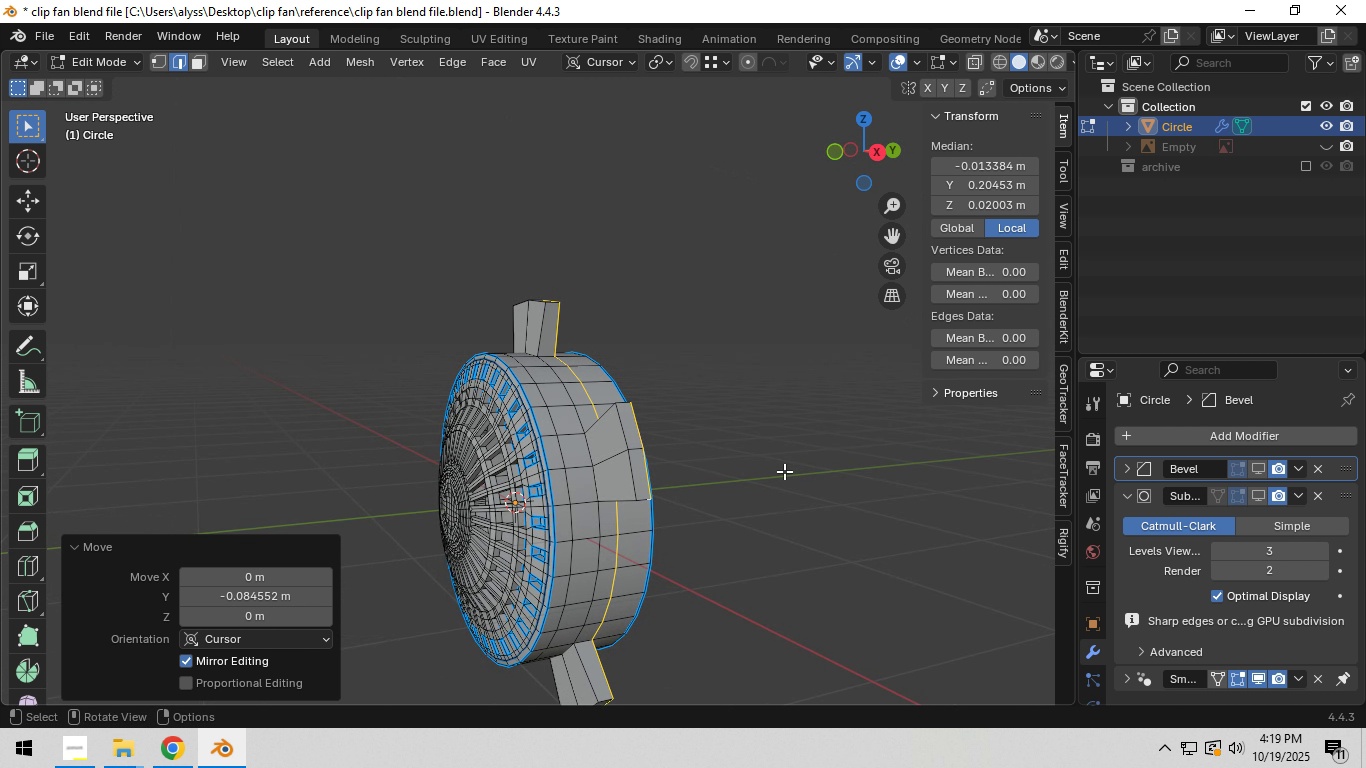 
left_click([784, 471])
 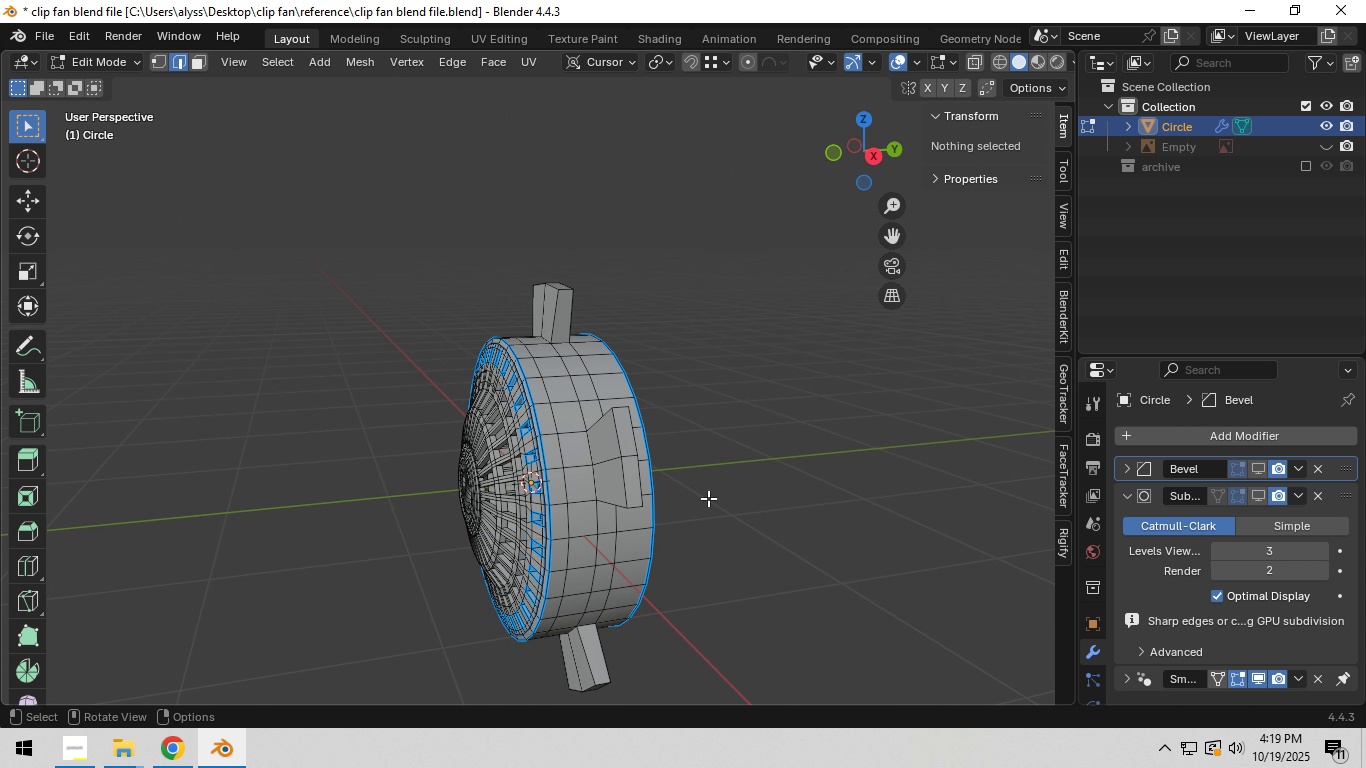 
scroll: coordinate [700, 497], scroll_direction: up, amount: 1.0
 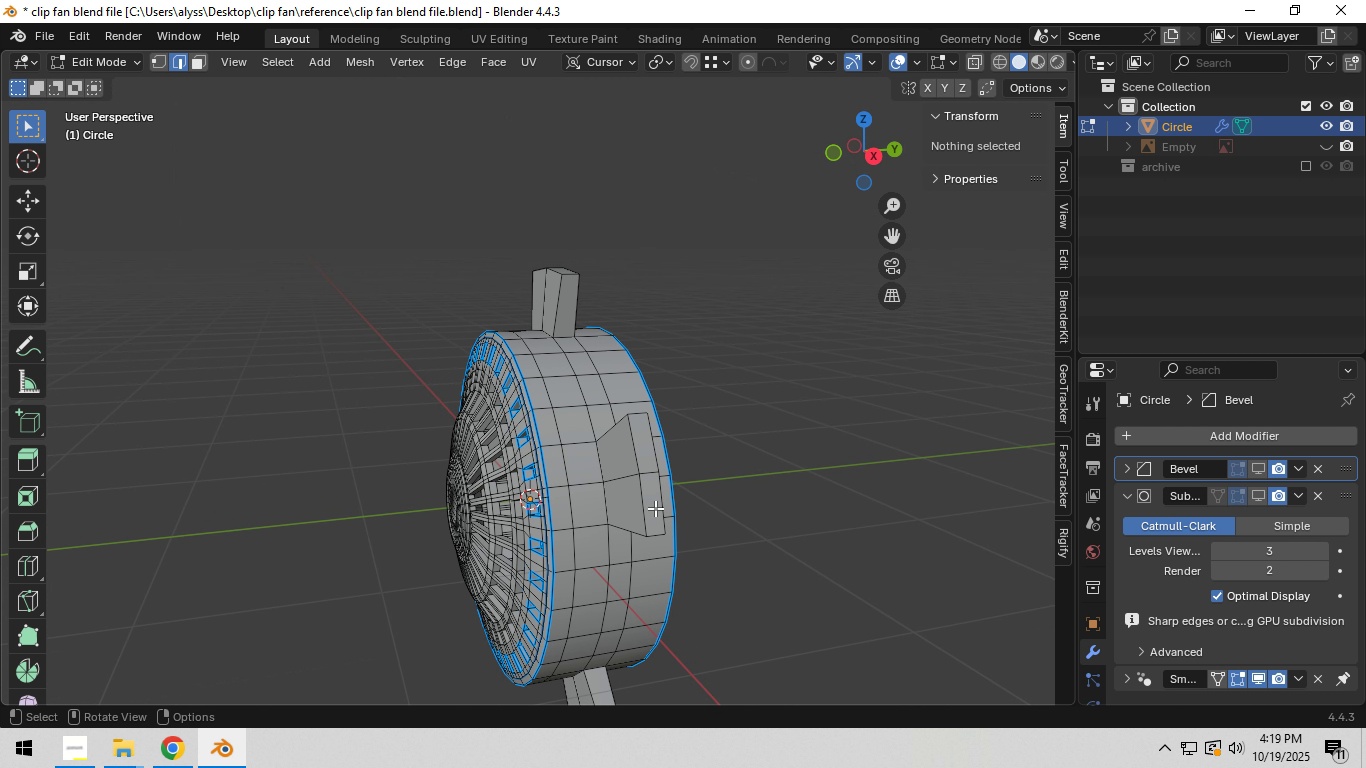 
key(3)
 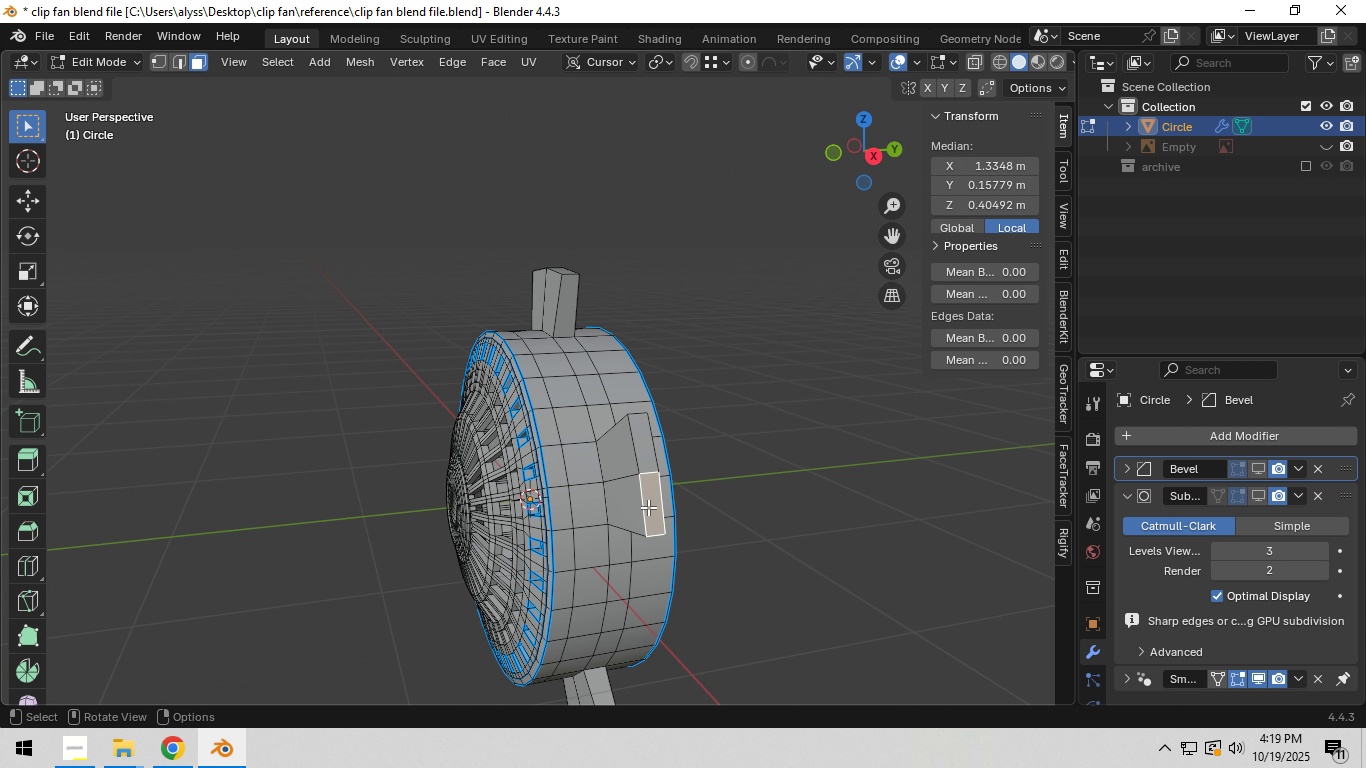 
left_click([648, 507])
 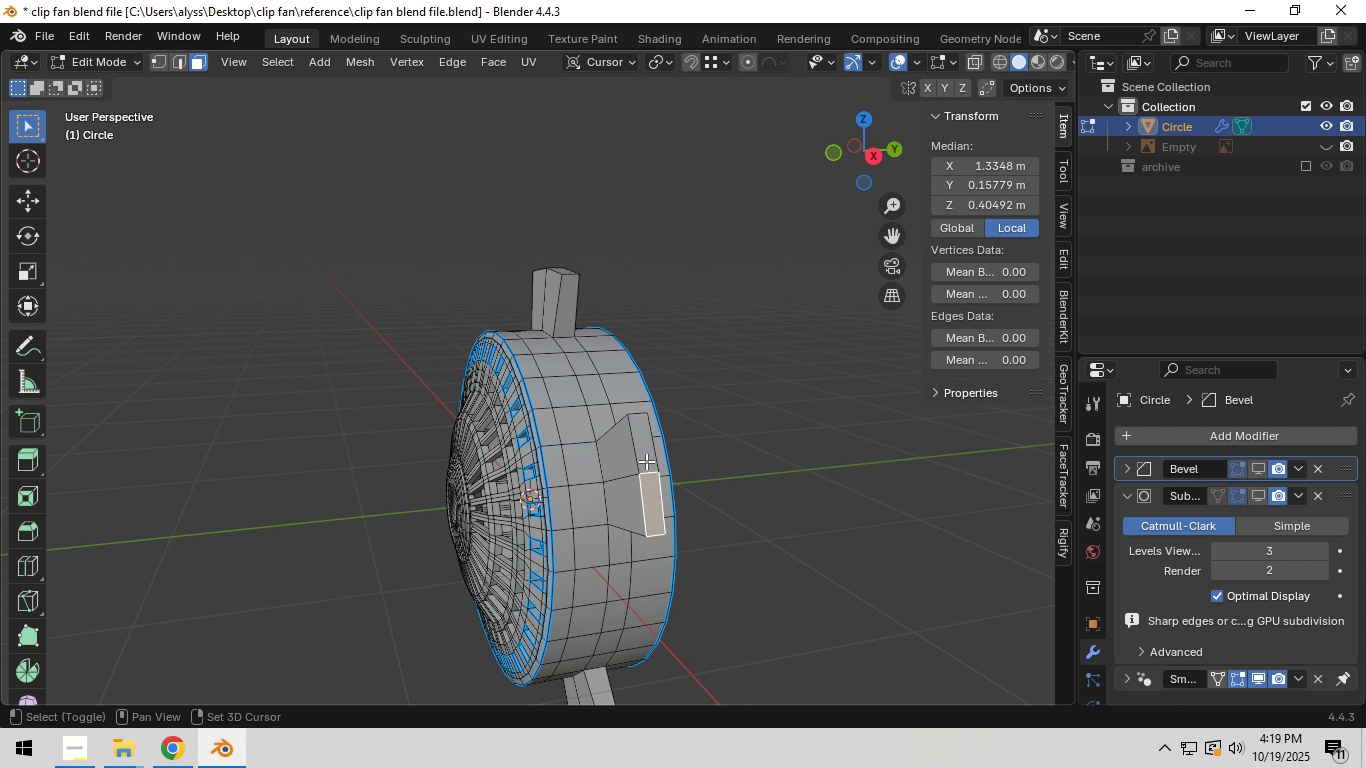 
key(Shift+ShiftLeft)
 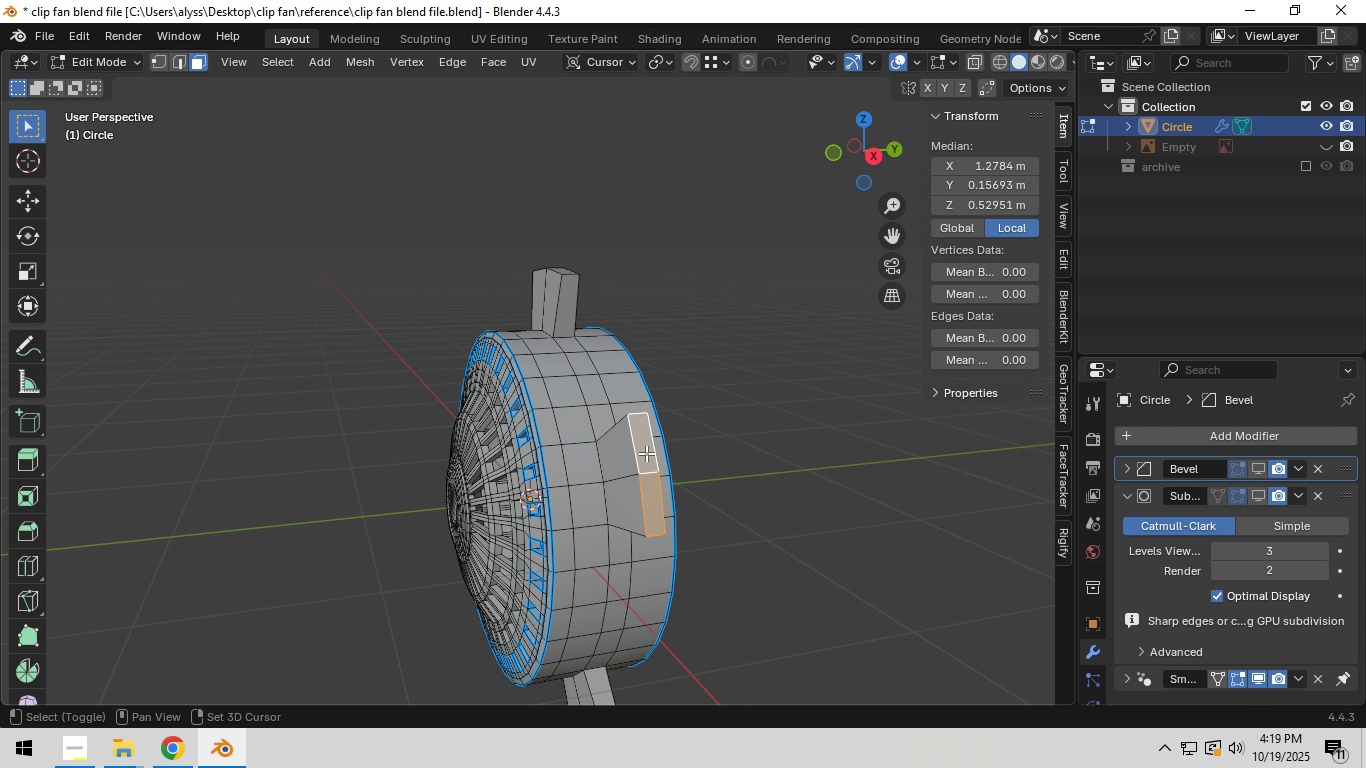 
double_click([646, 453])
 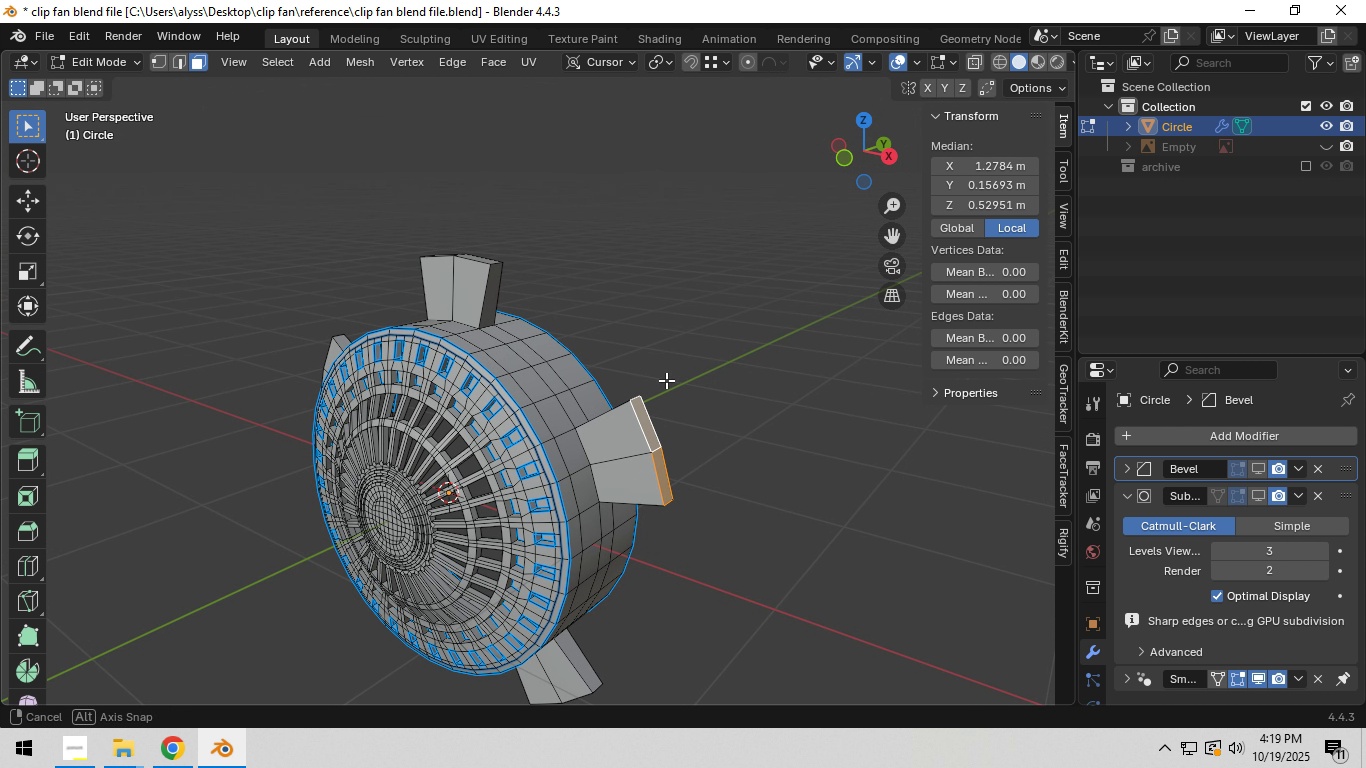 
hold_key(key=ShiftLeft, duration=0.52)
 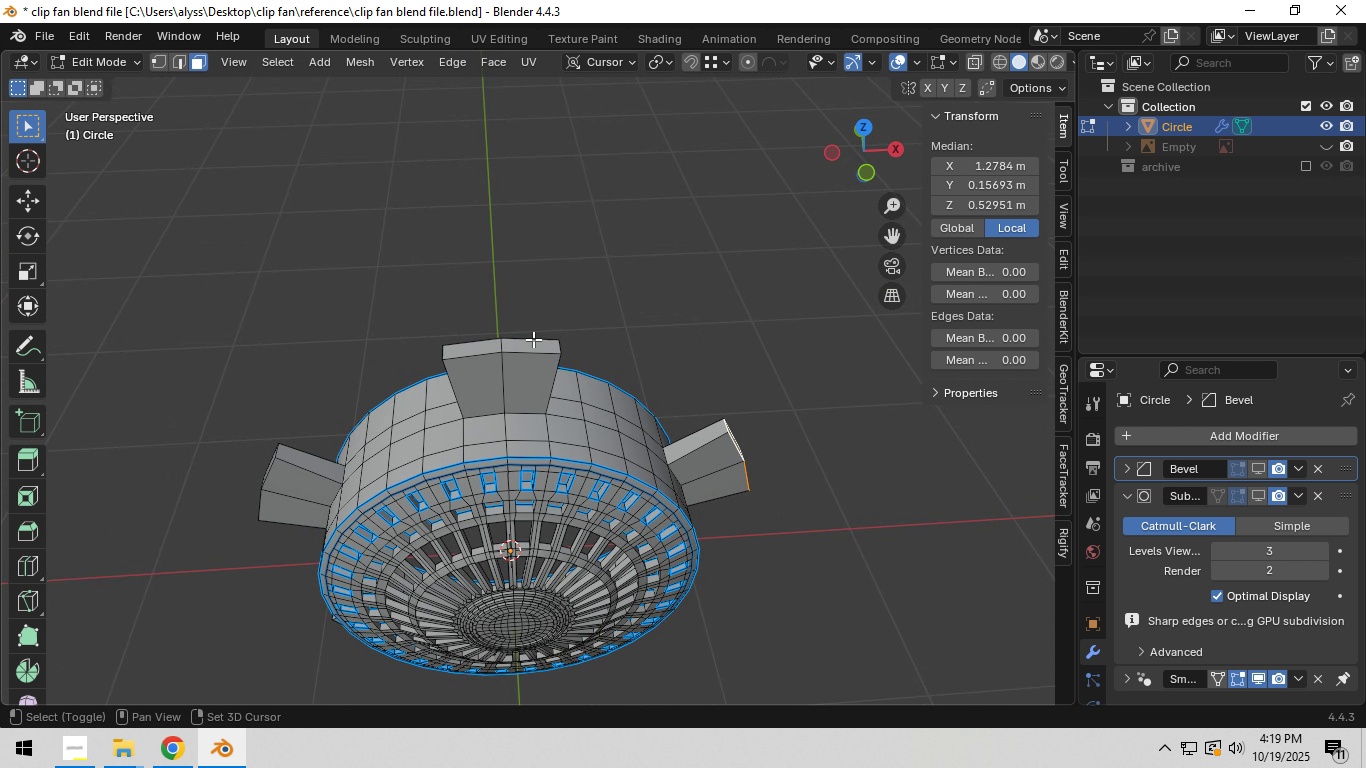 
hold_key(key=ShiftLeft, duration=0.82)
left_click([531, 347])
 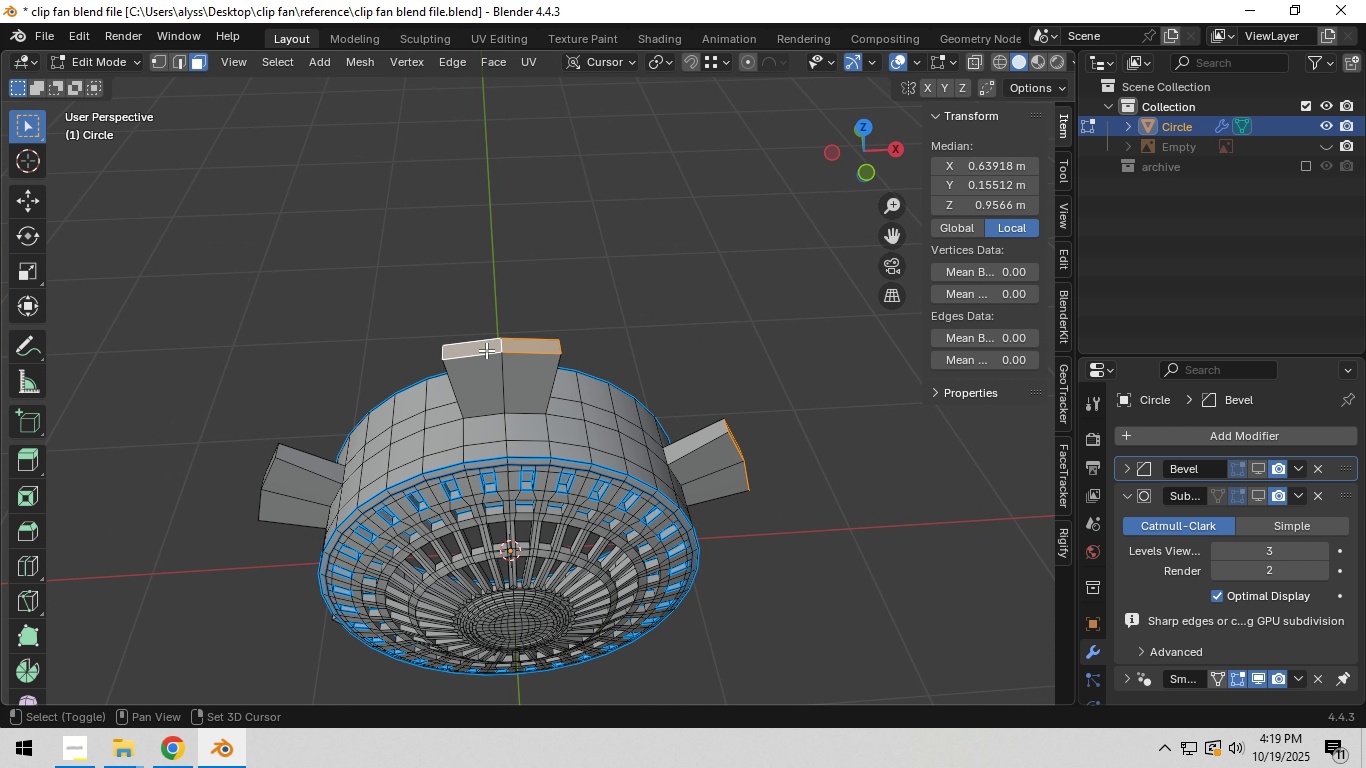 
double_click([486, 347])
 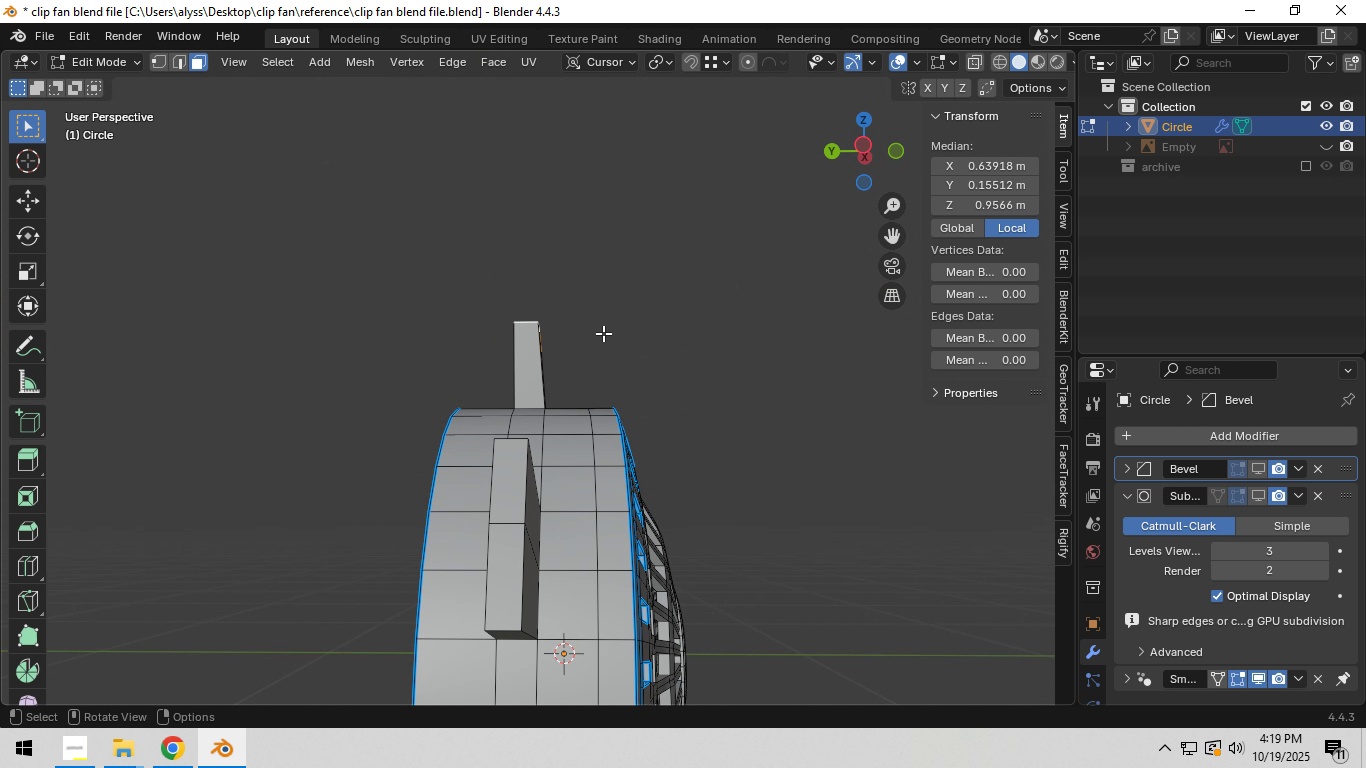 
hold_key(key=ShiftLeft, duration=0.74)
left_click([513, 475])
 